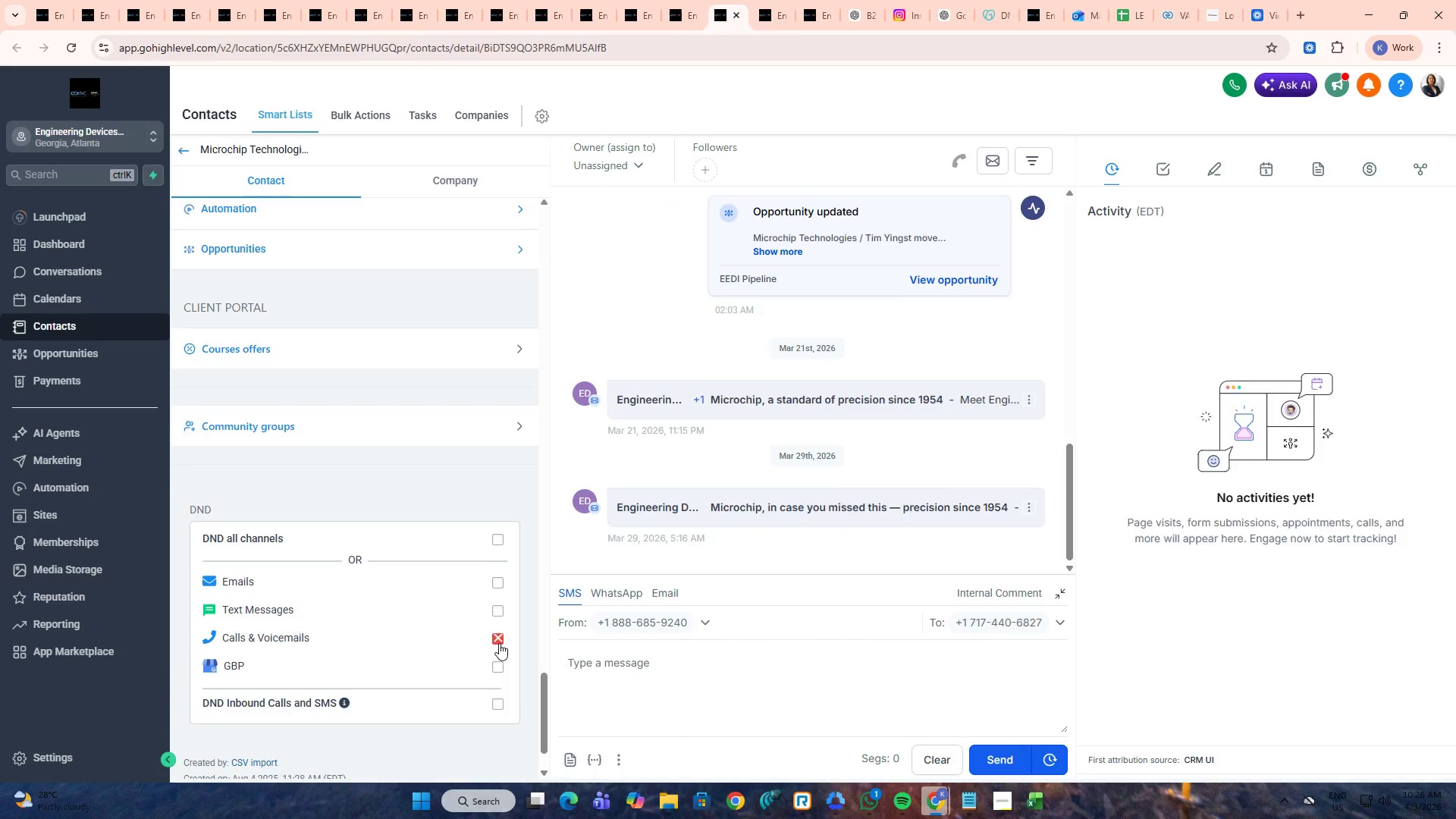 
key(Control+Tab)
 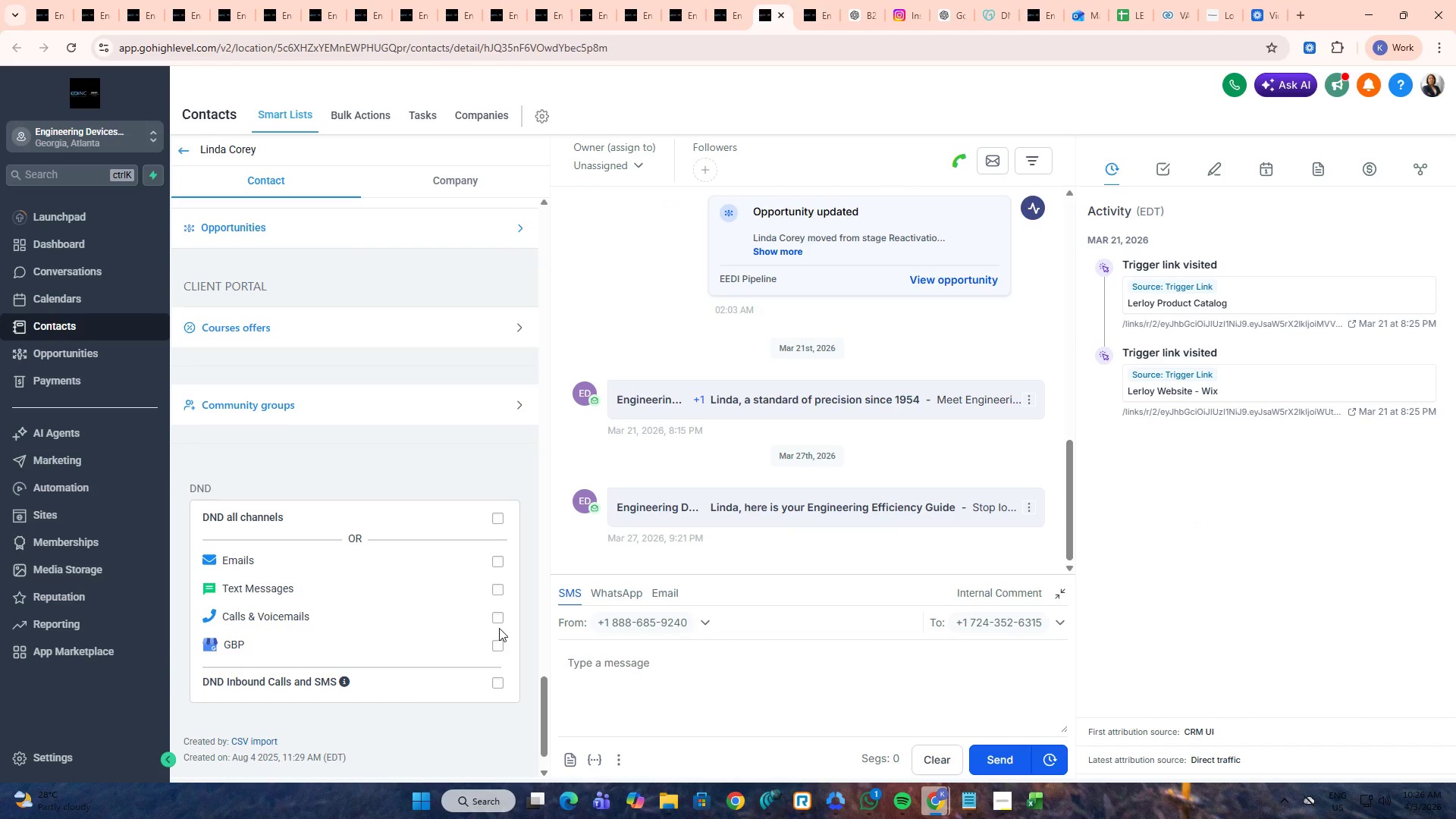 
left_click([498, 616])
 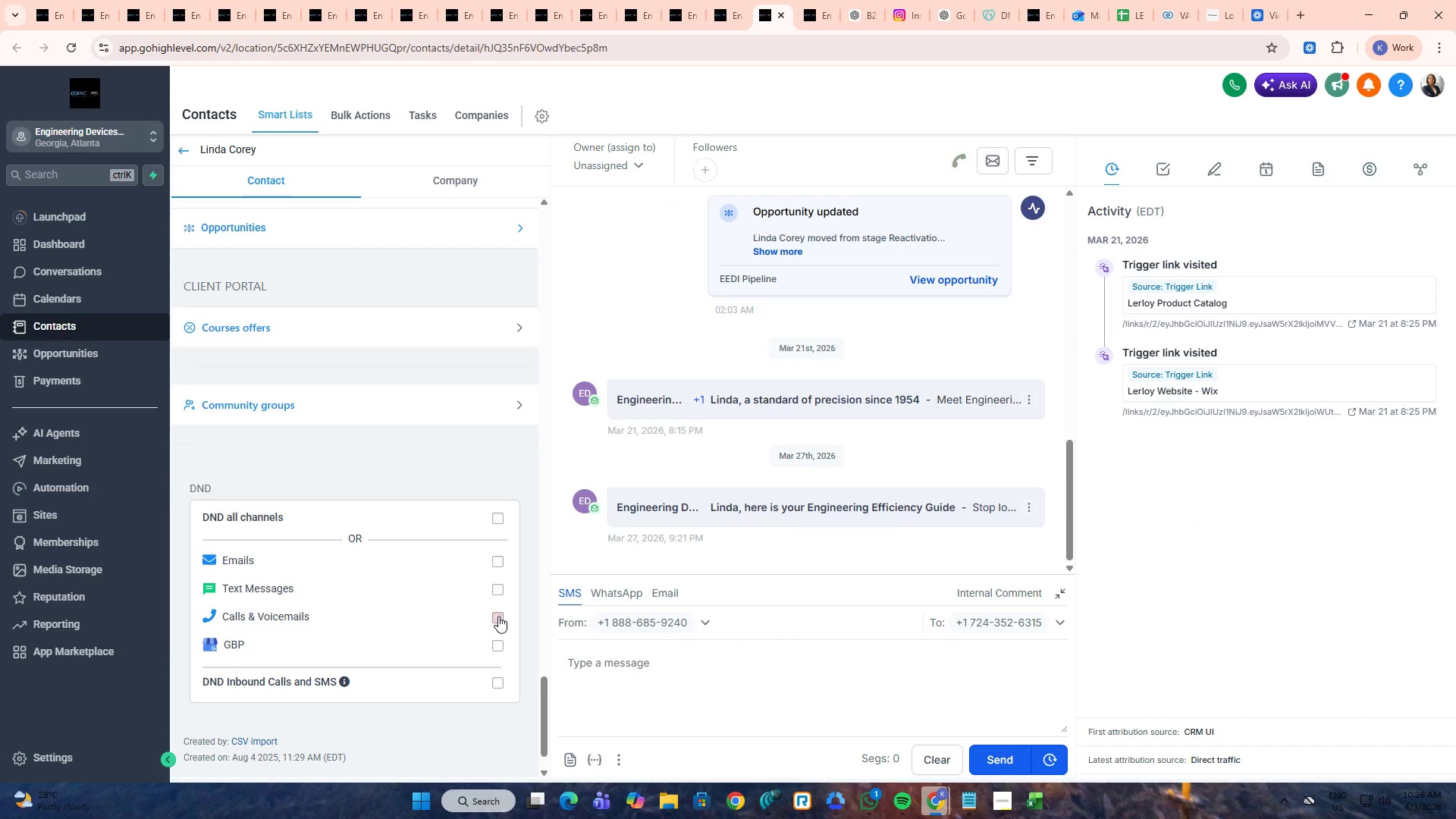 
key(Control+ControlLeft)
 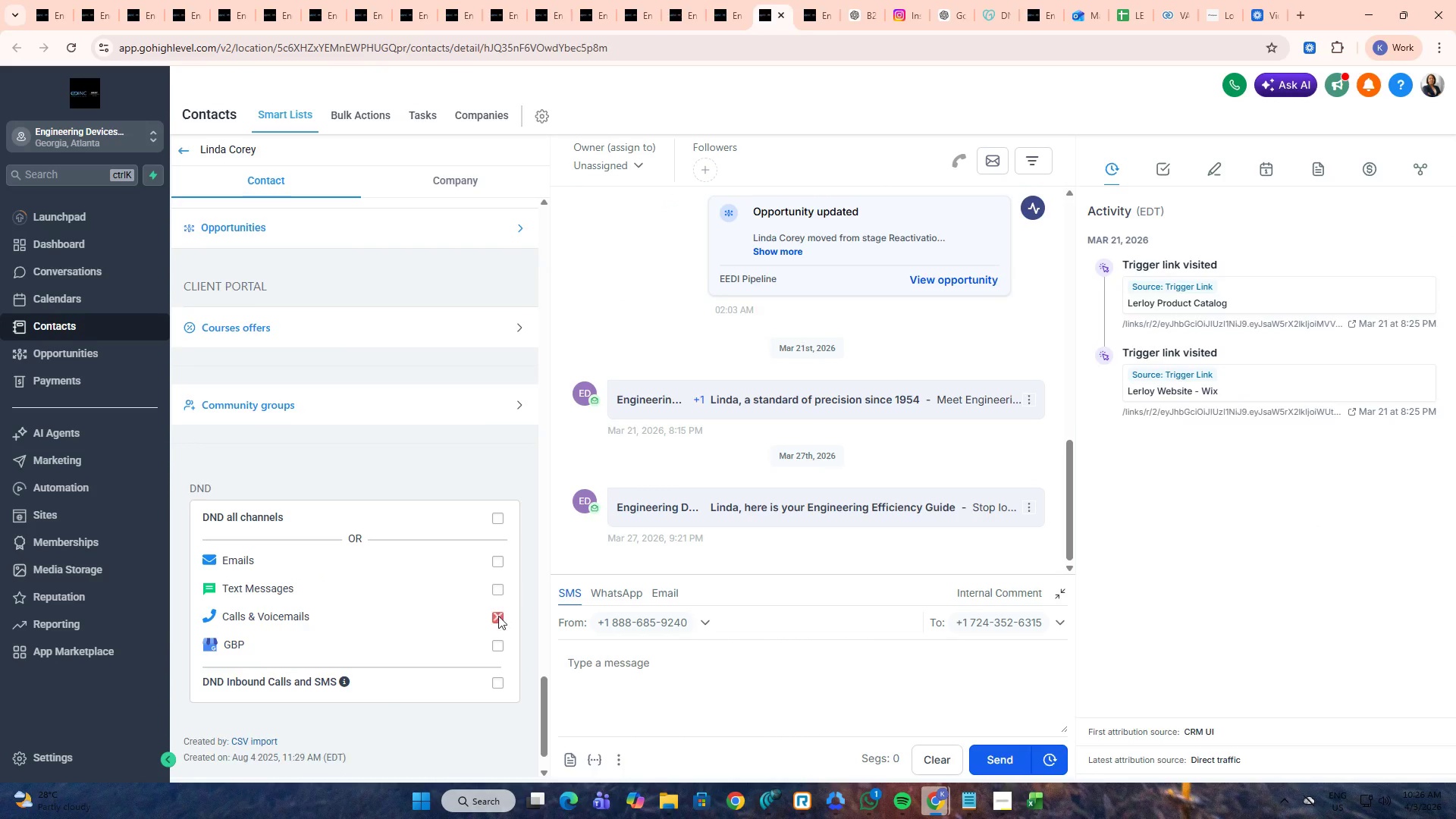 
key(Control+Tab)
 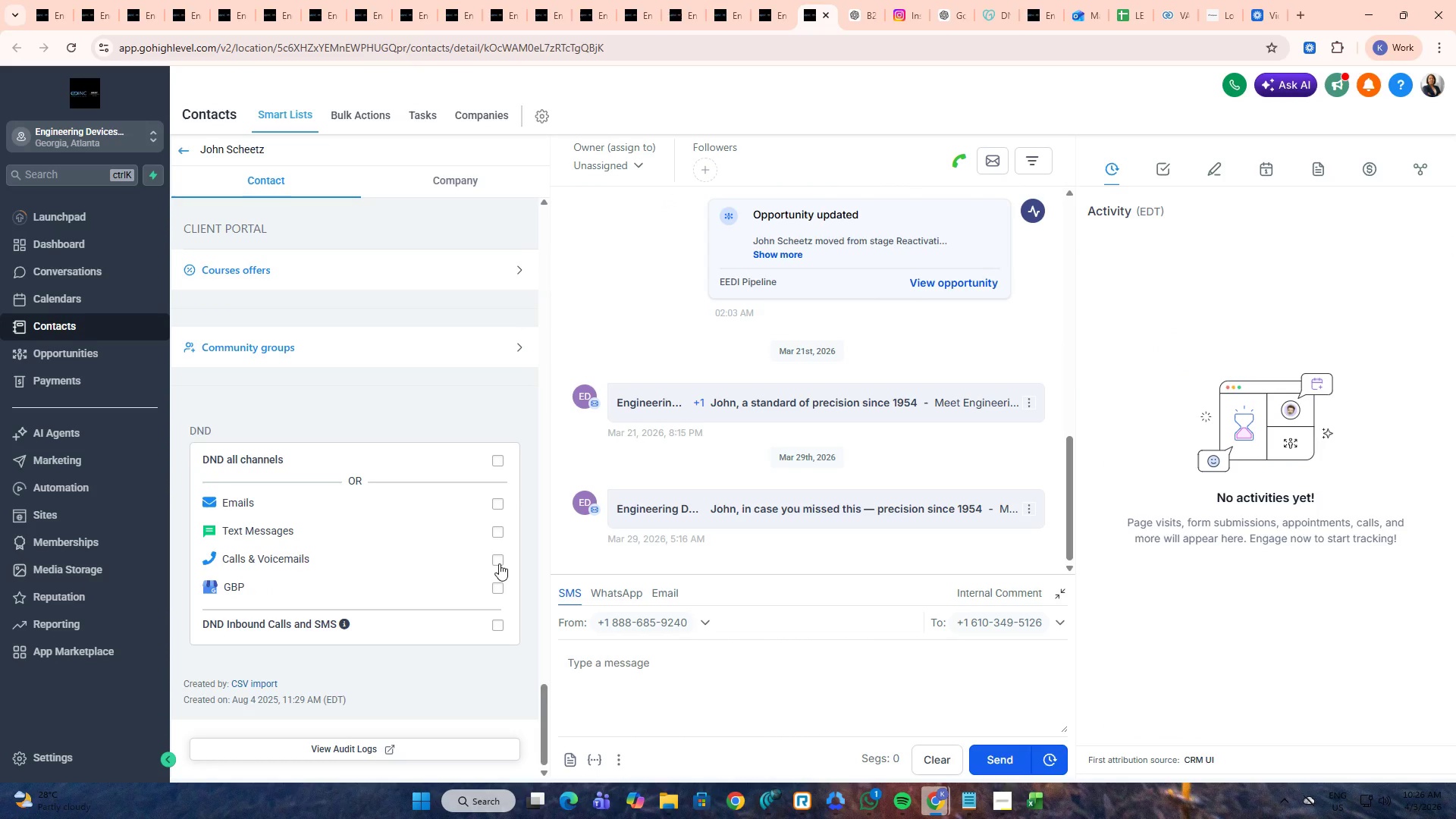 
left_click([499, 560])
 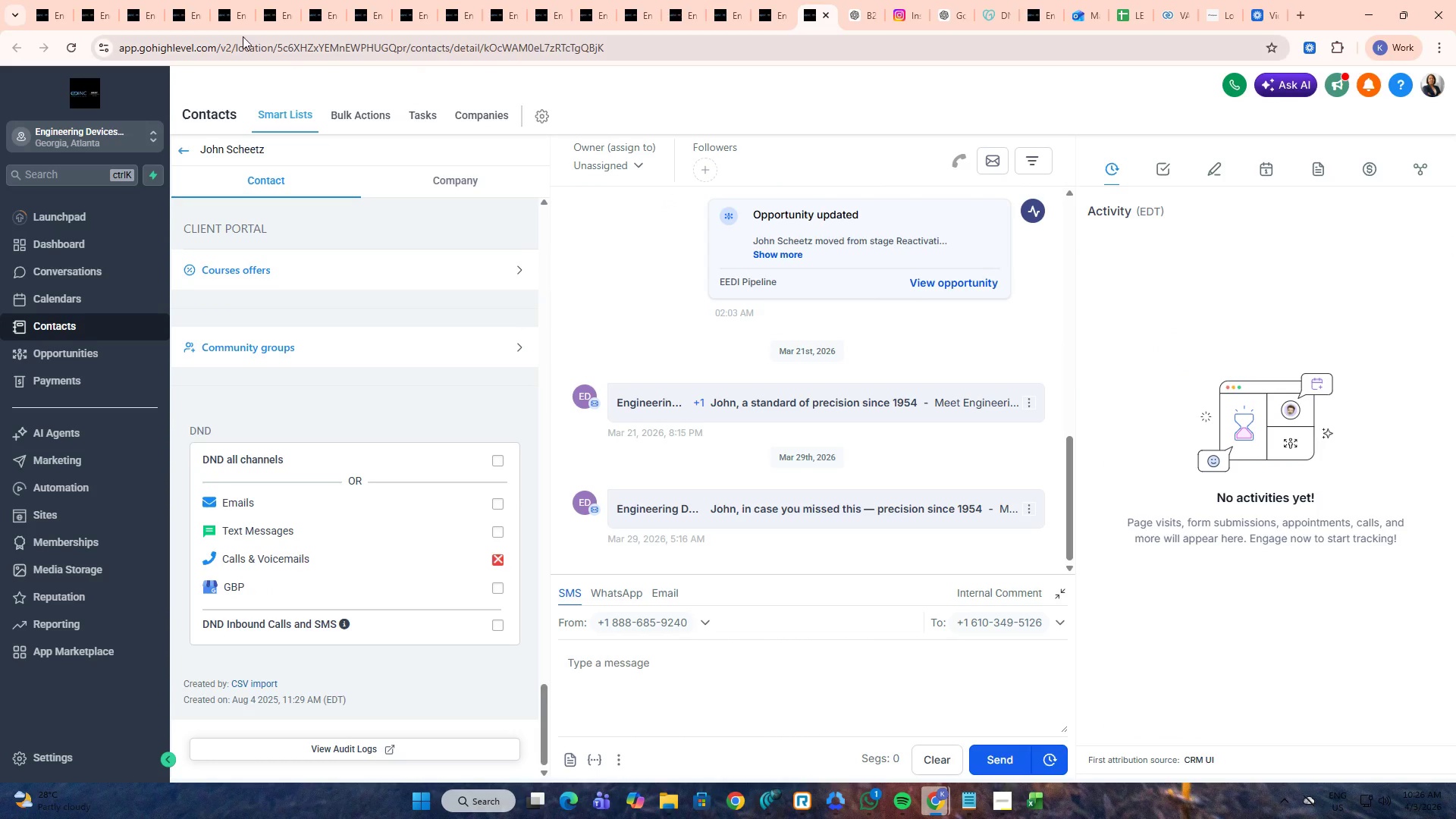 
left_click([237, 3])
 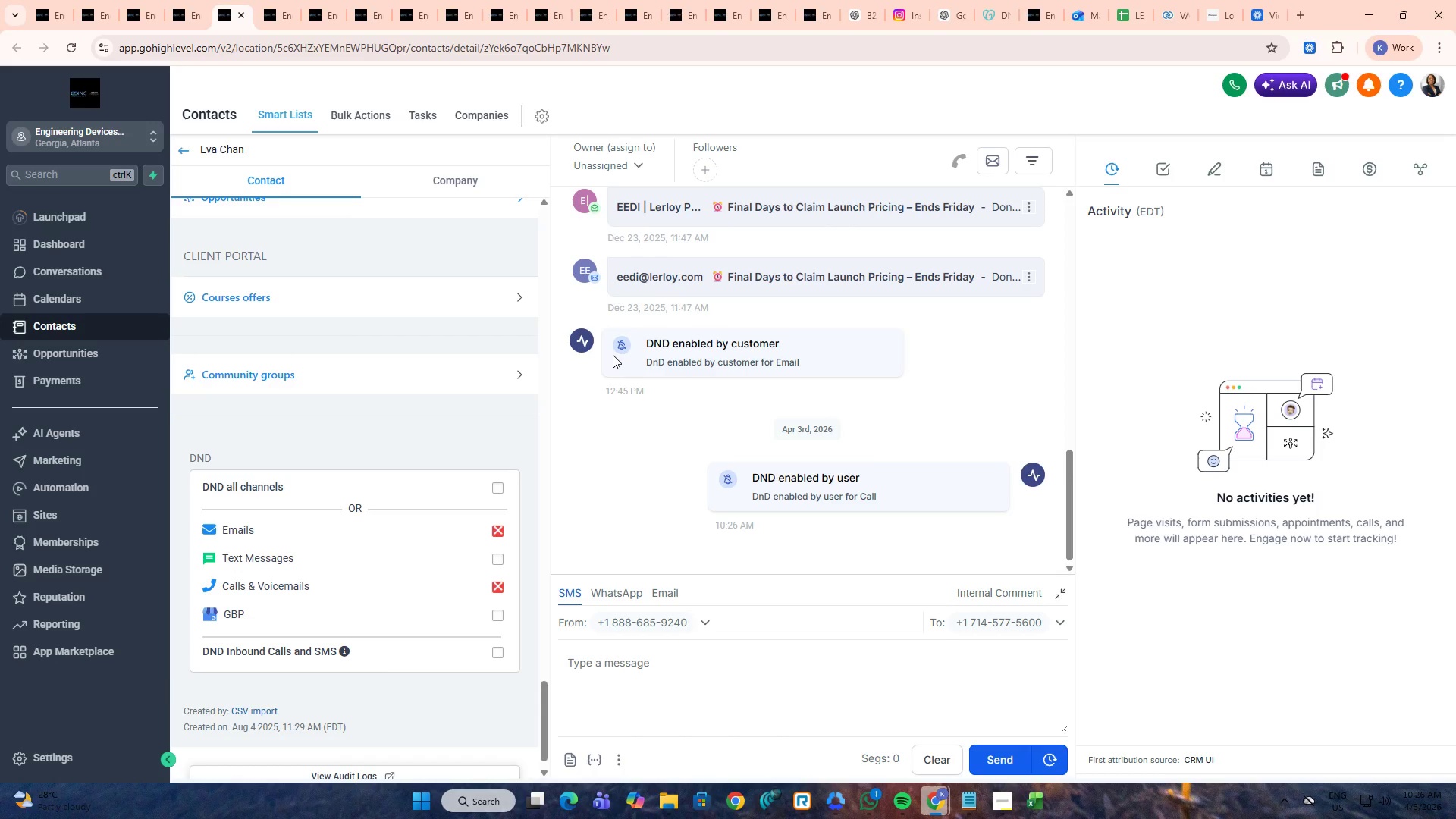 
scroll: coordinate [602, 353], scroll_direction: up, amount: 4.0
 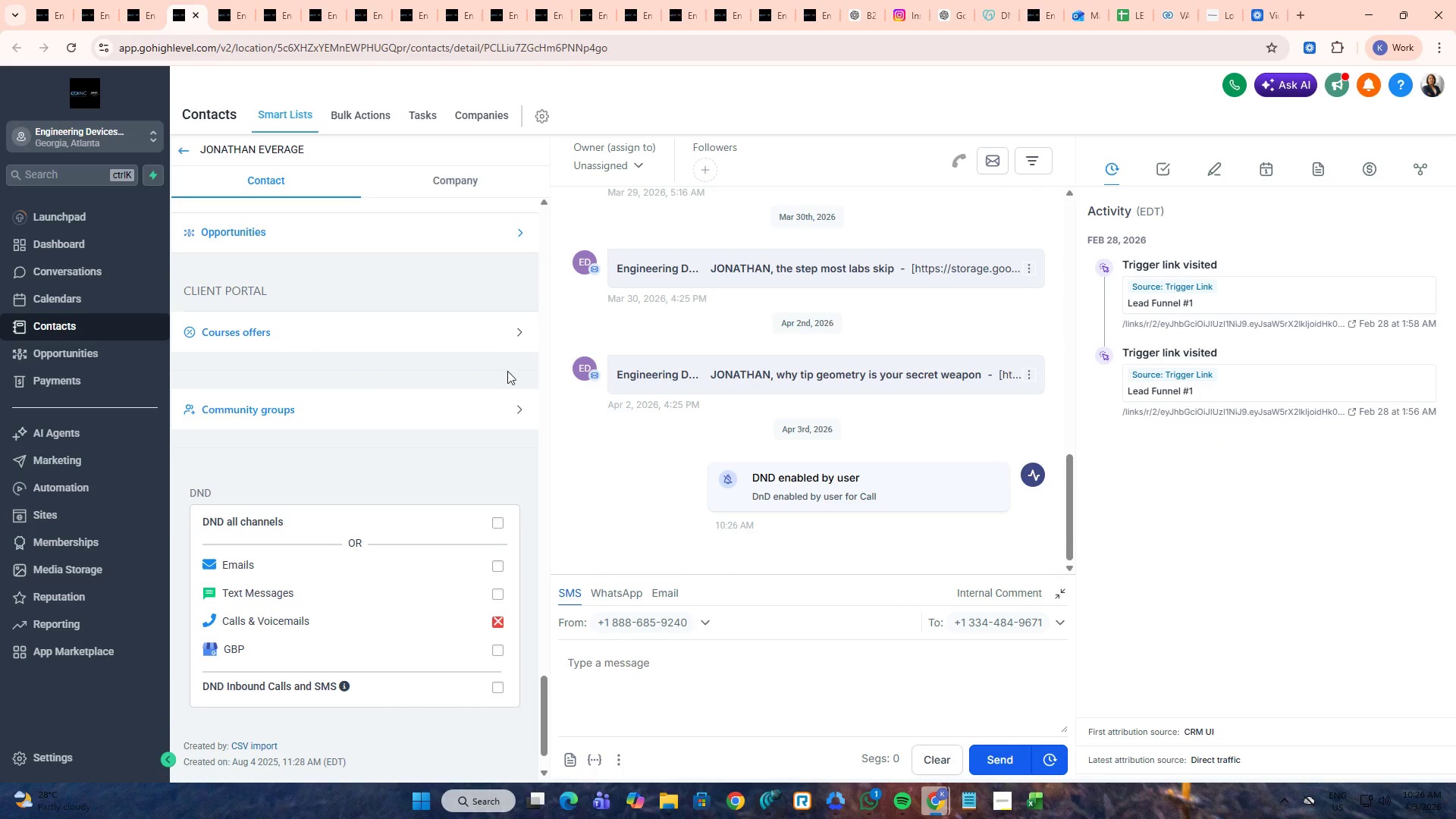 
key(Control+ControlLeft)
 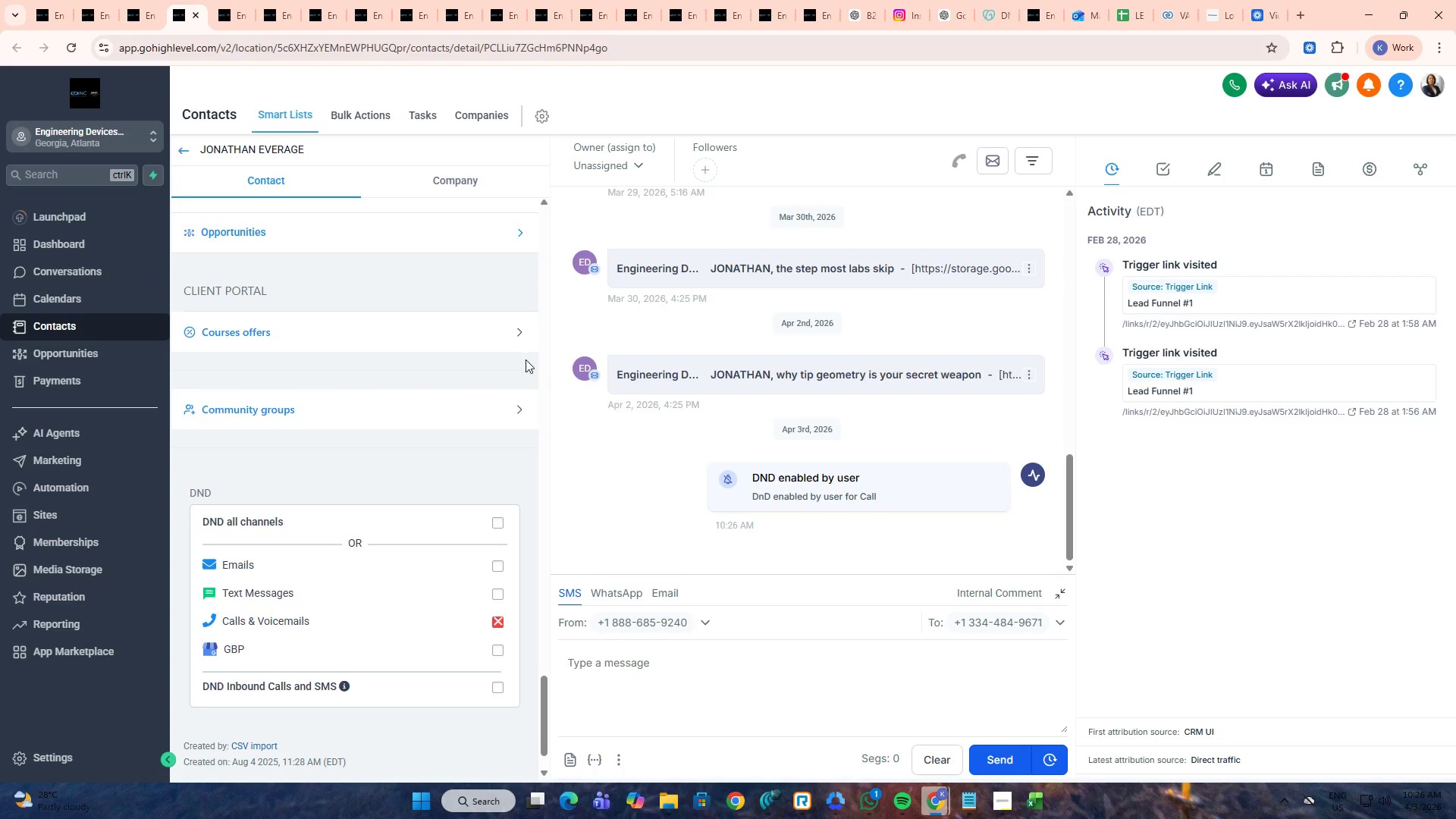 
key(Control+W)
 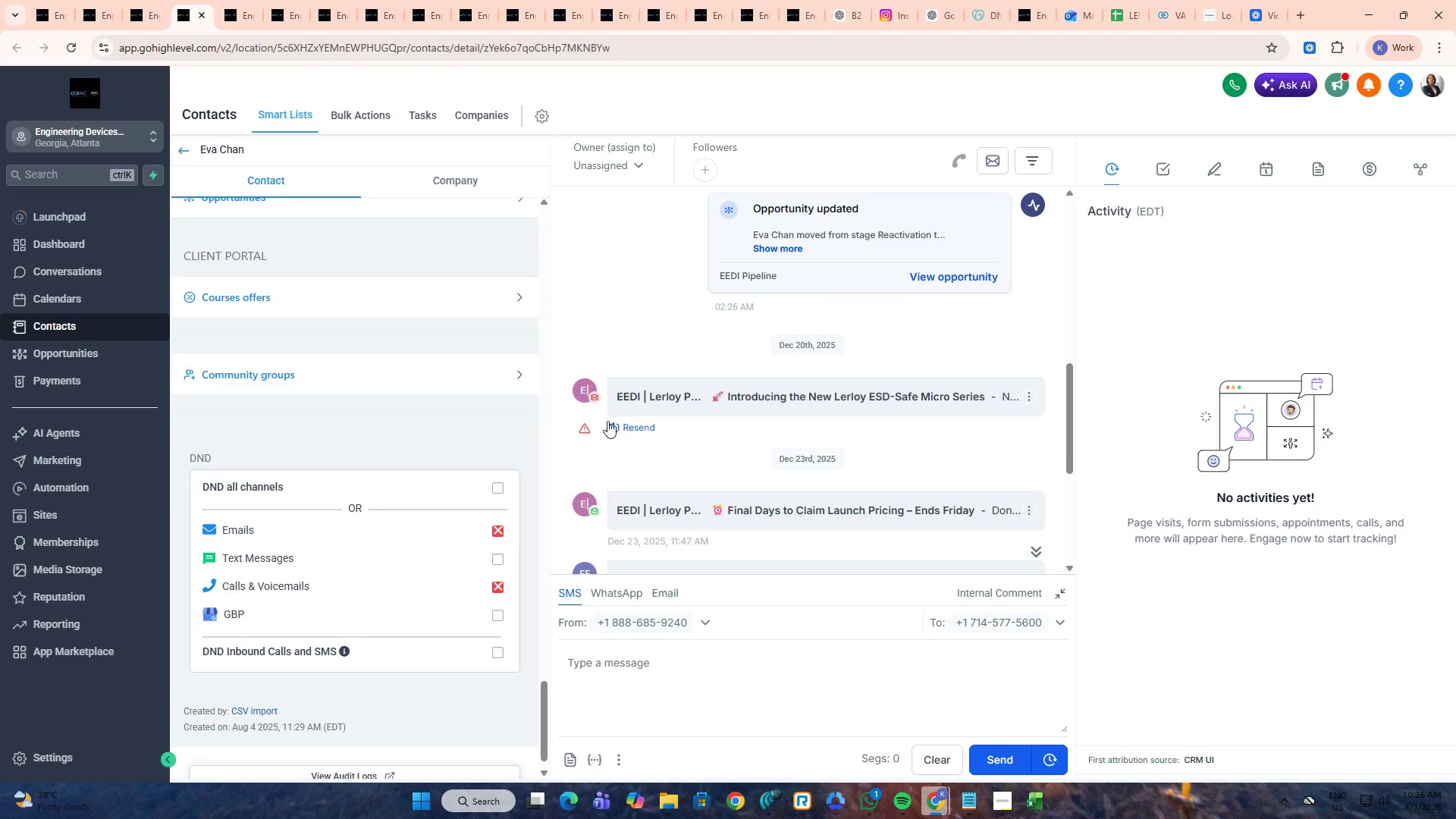 
scroll: coordinate [710, 434], scroll_direction: down, amount: 9.0
 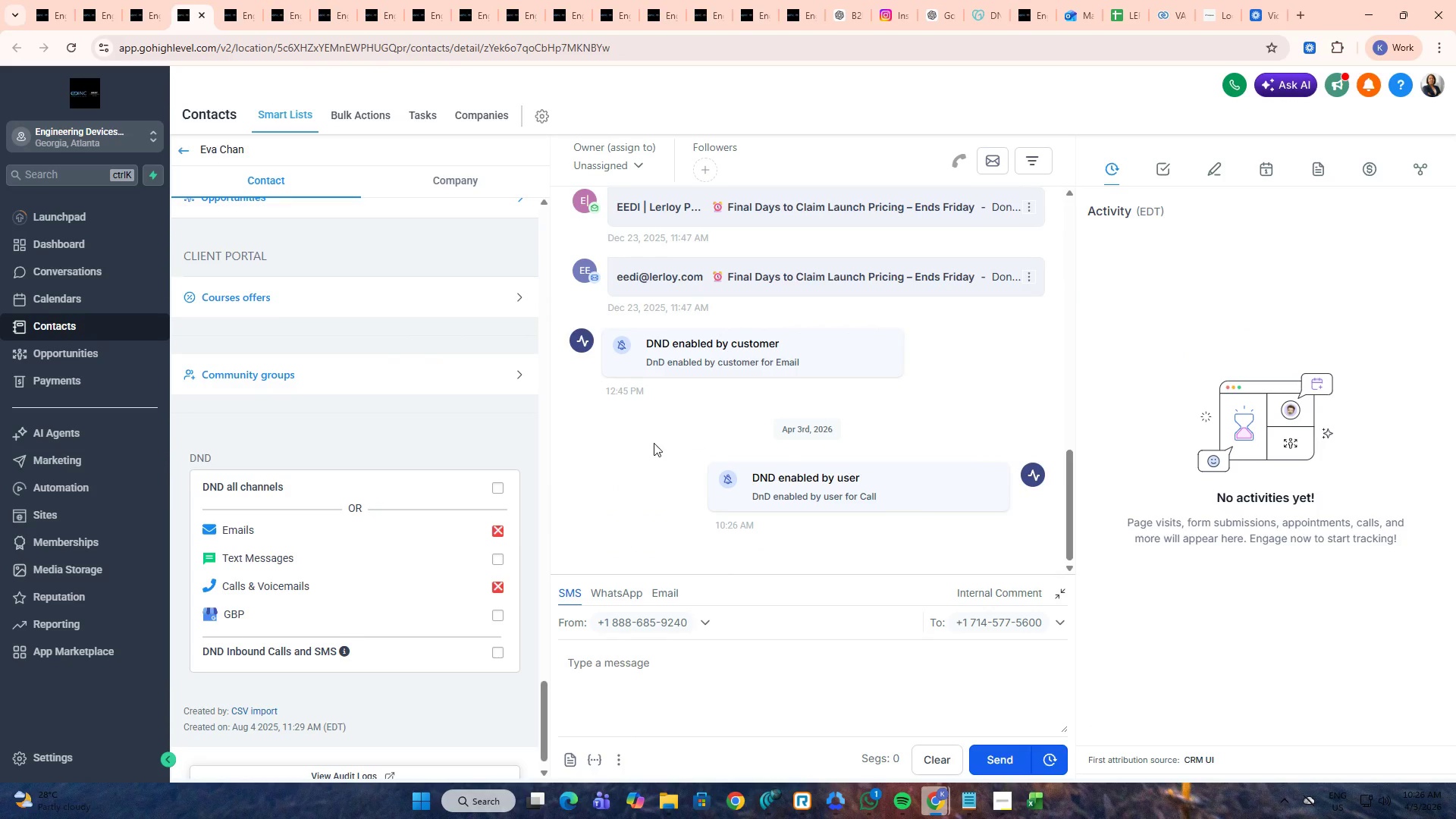 
key(Control+W)
 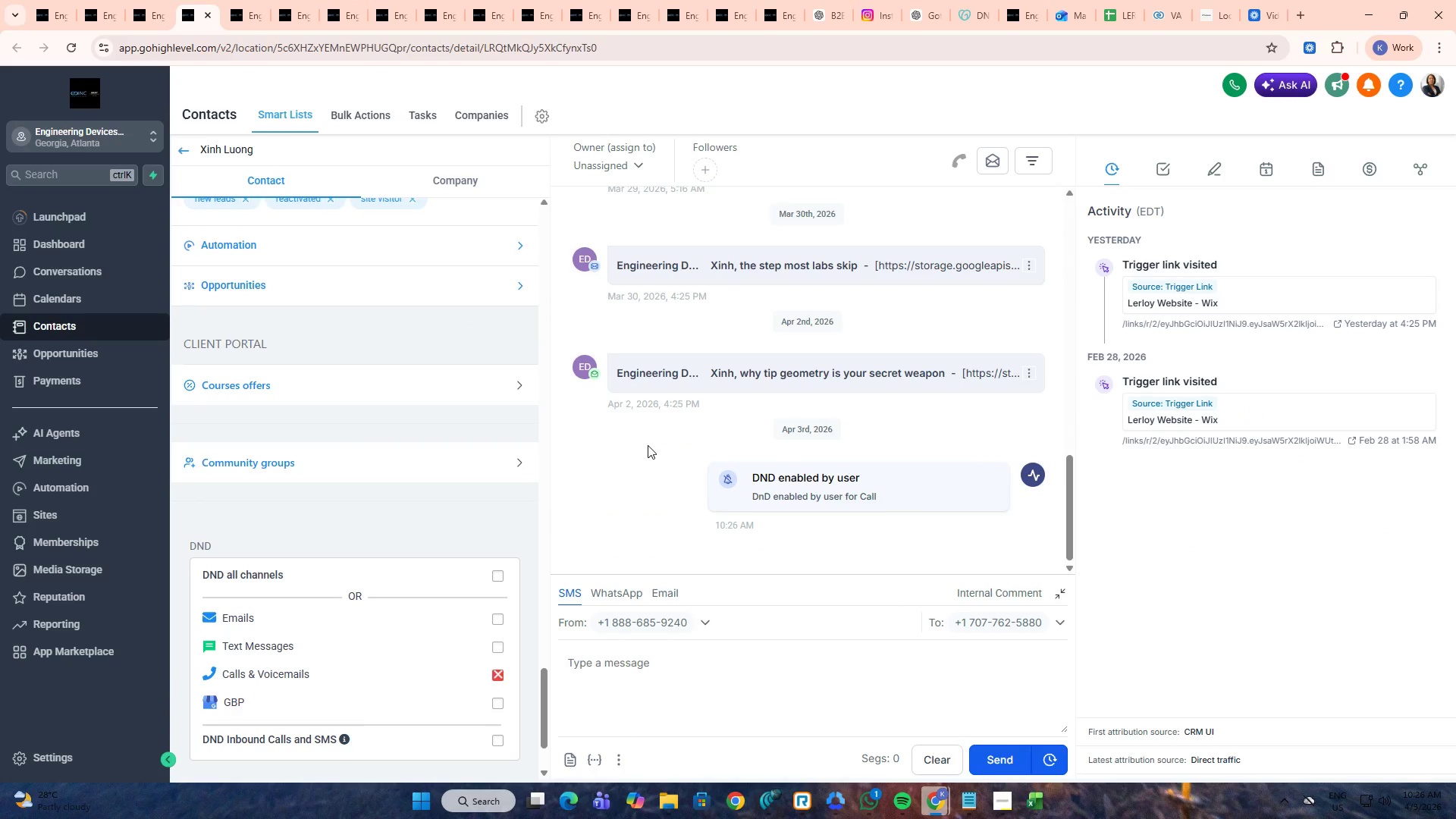 
key(Control+ControlLeft)
 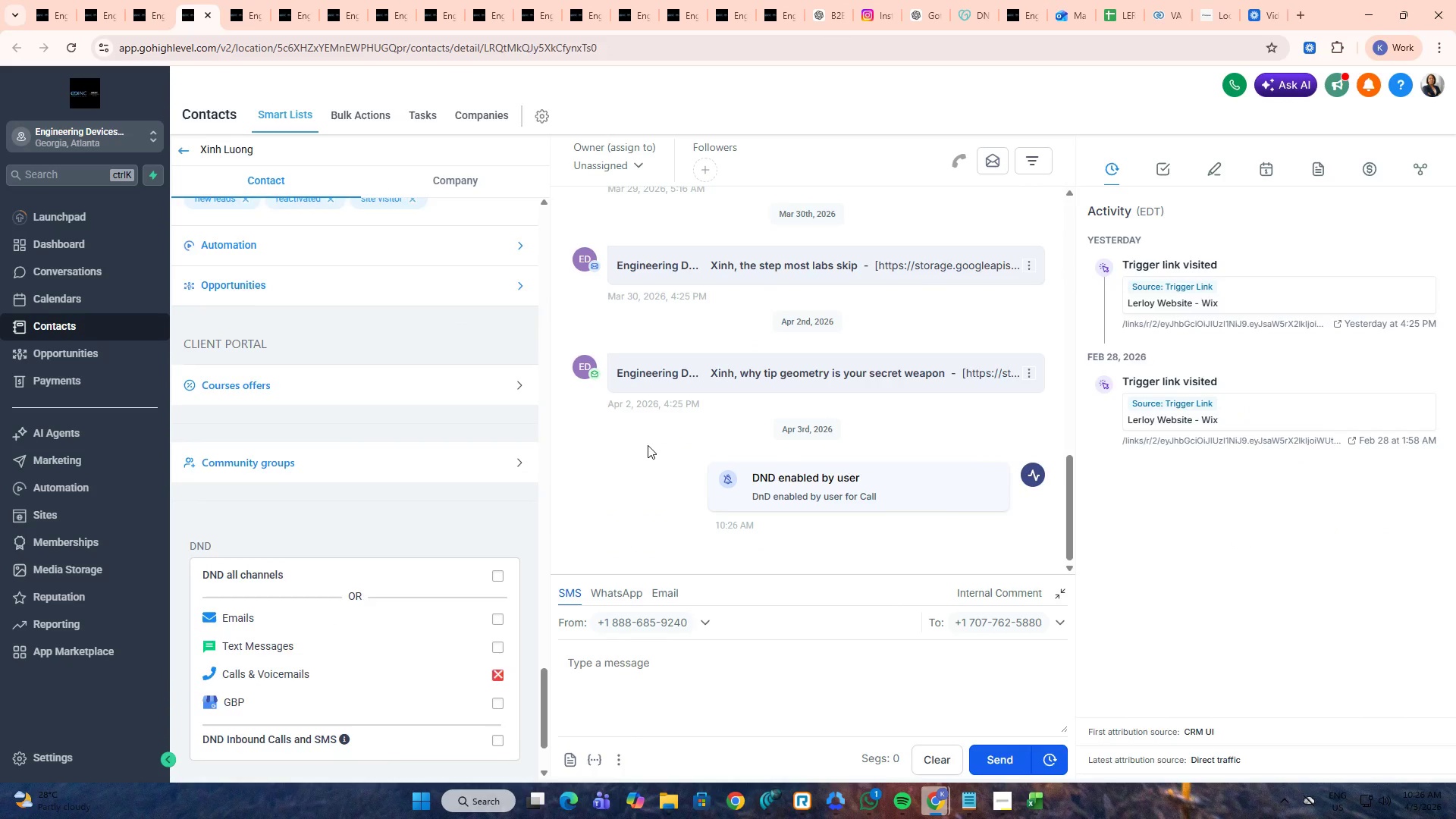 
key(Control+W)
 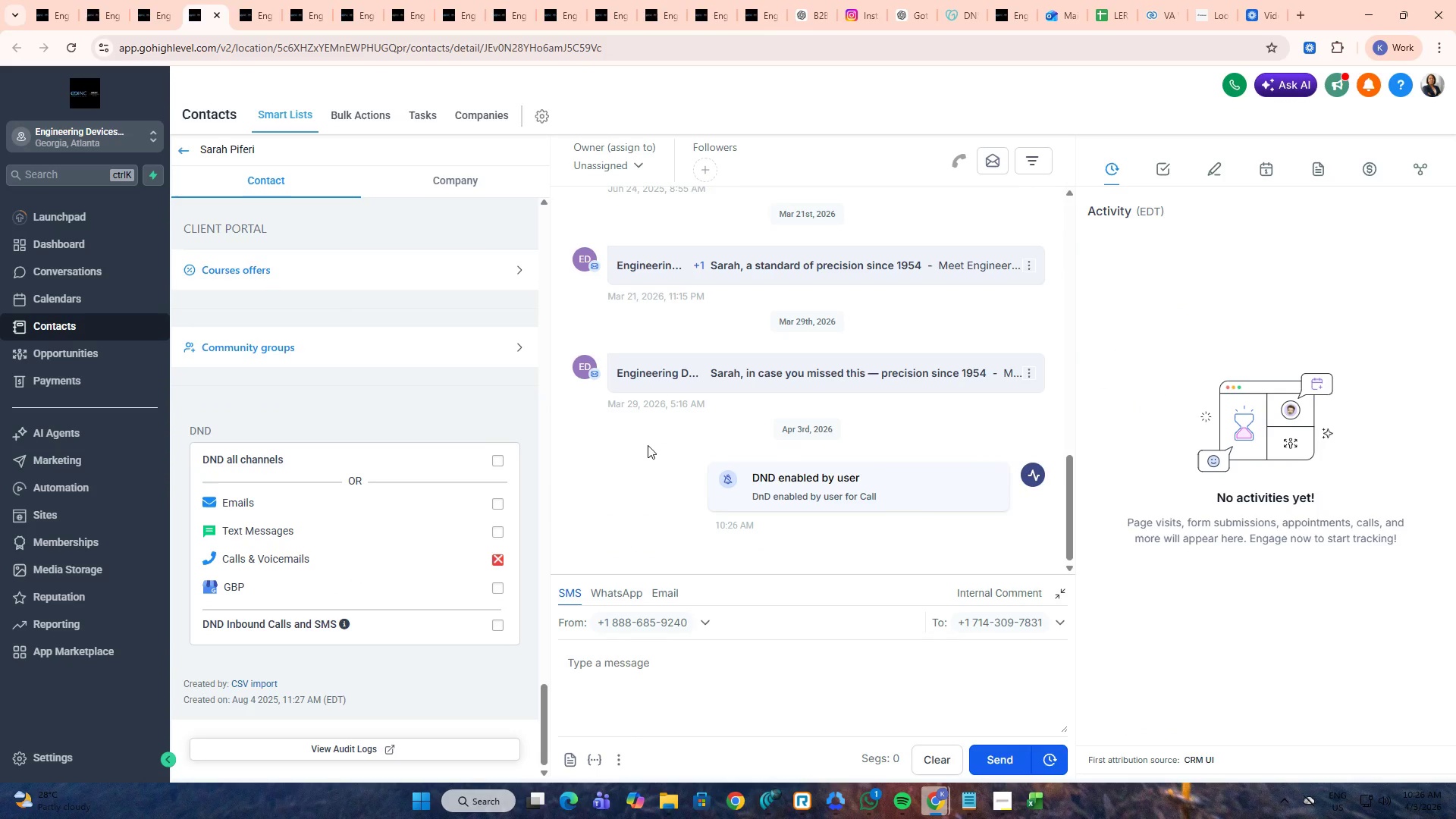 
key(Control+ControlLeft)
 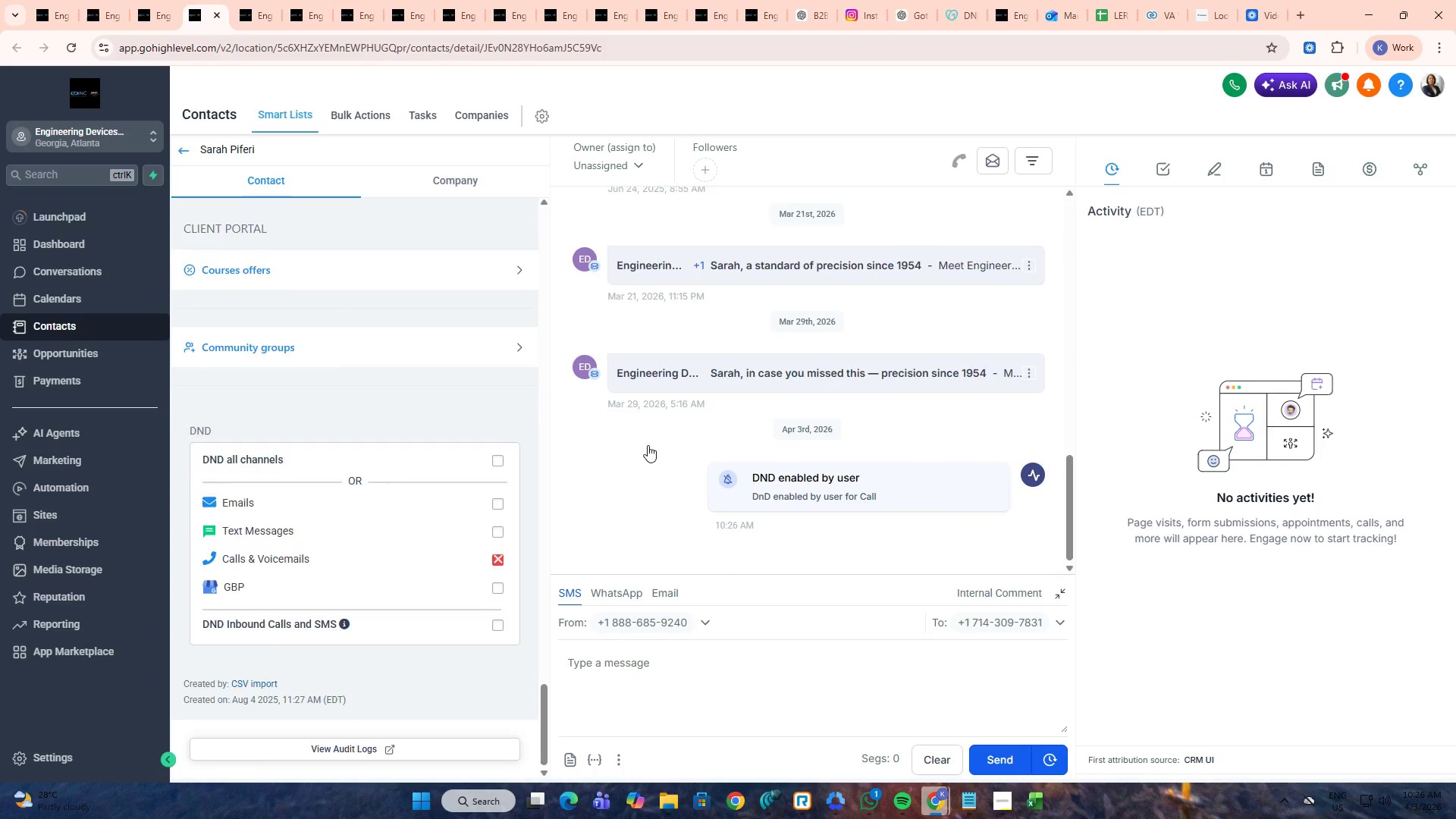 
key(Control+W)
 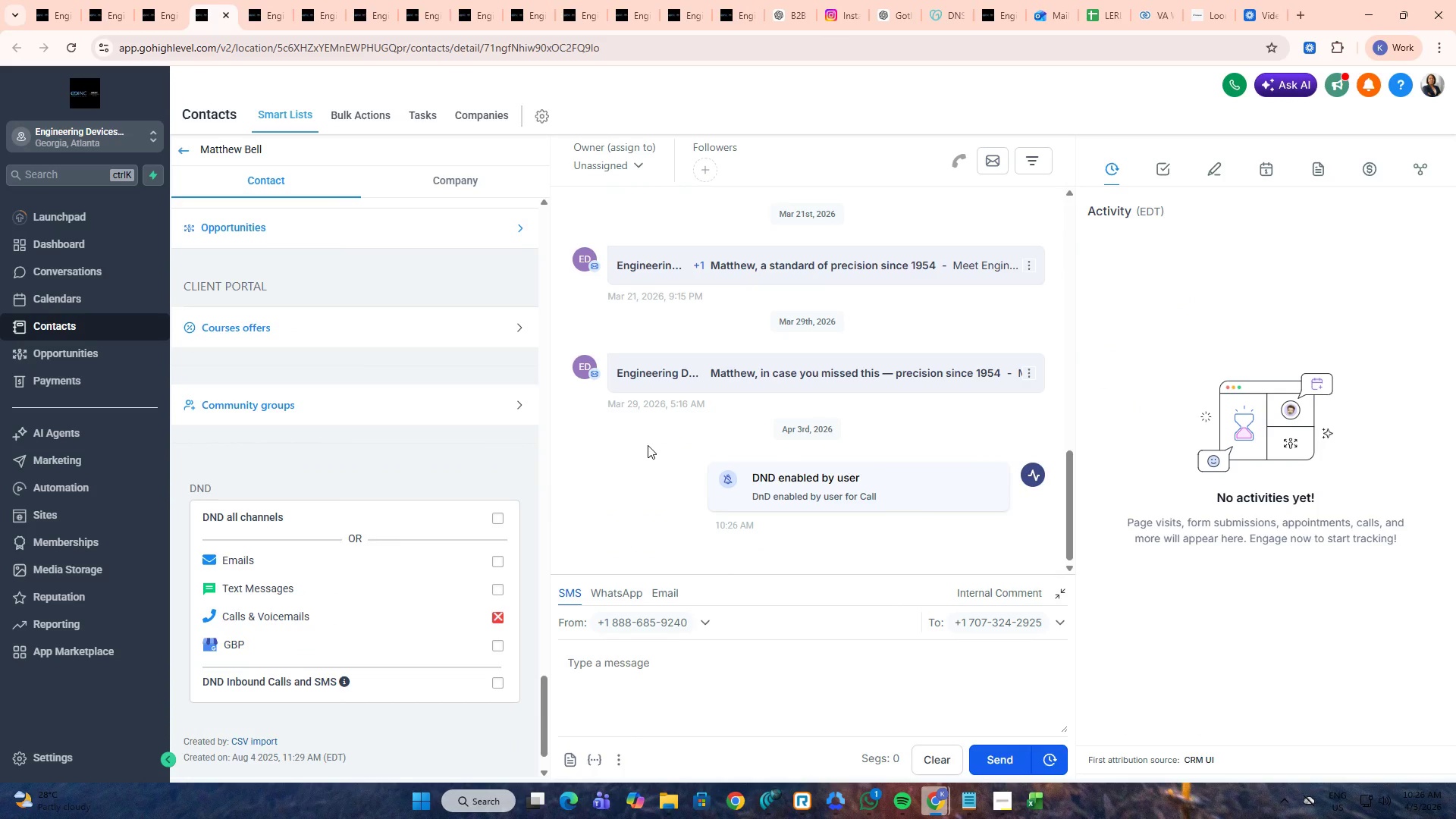 
key(Control+ControlLeft)
 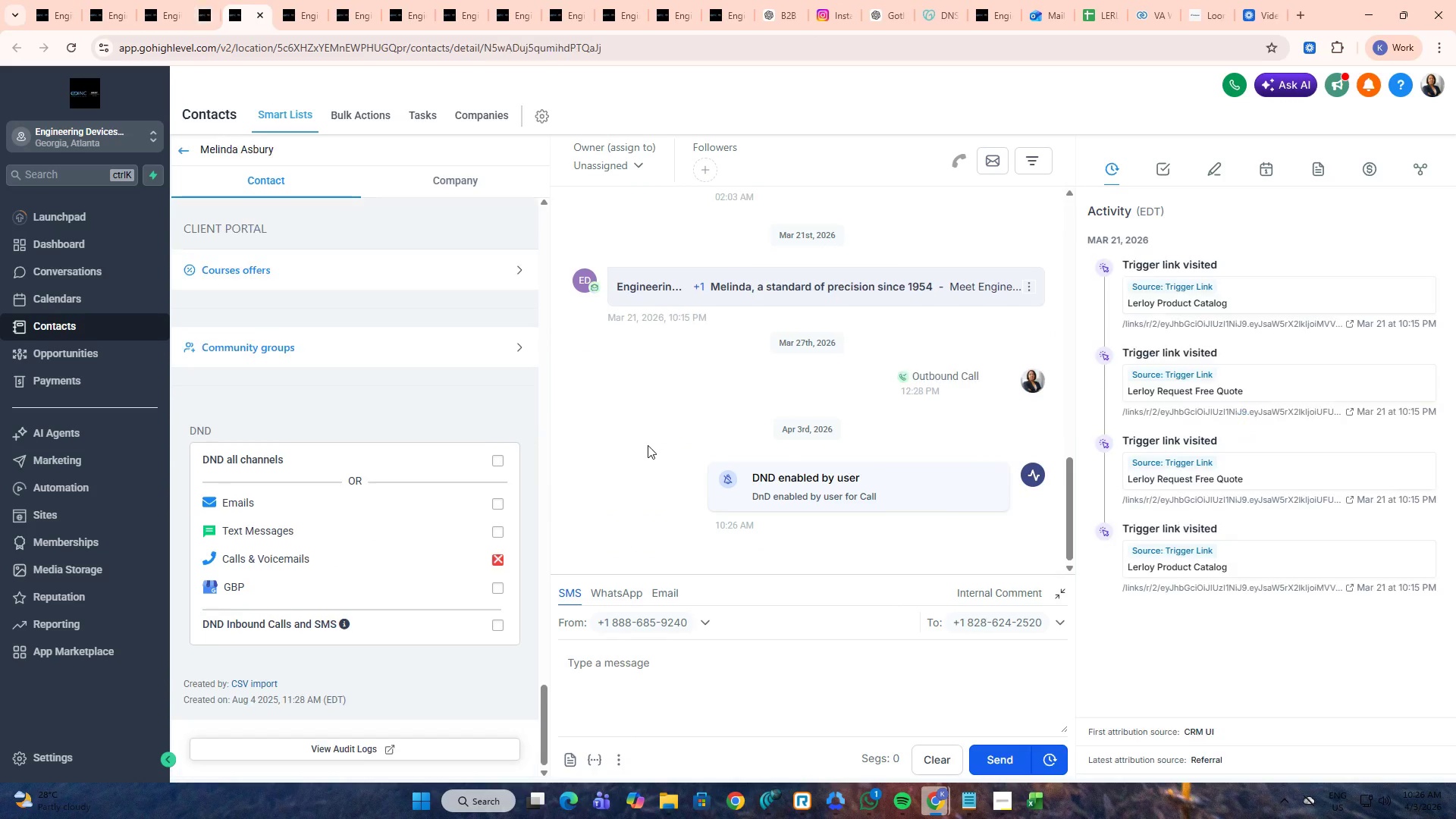 
key(Control+W)
 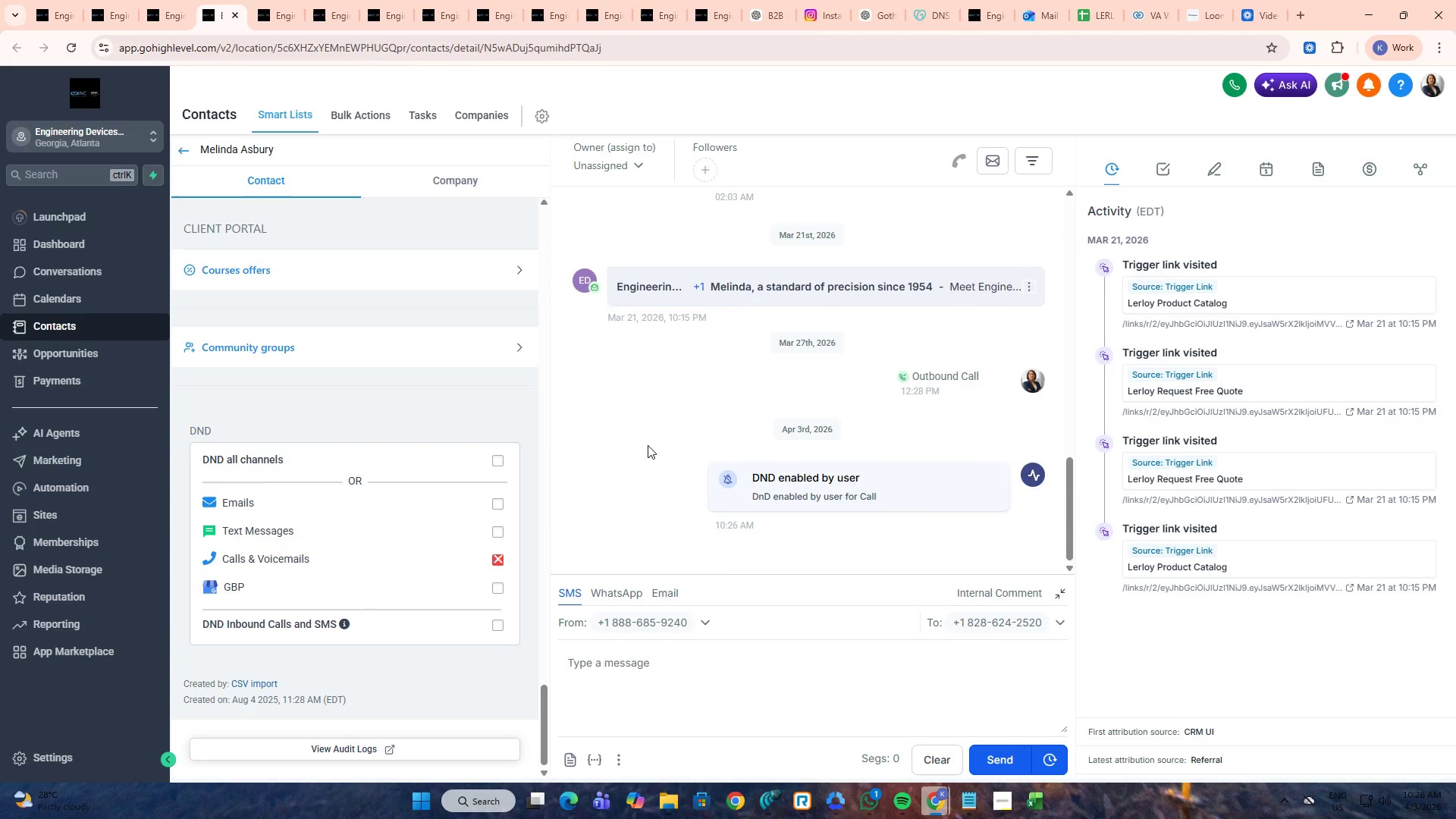 
key(Control+ControlLeft)
 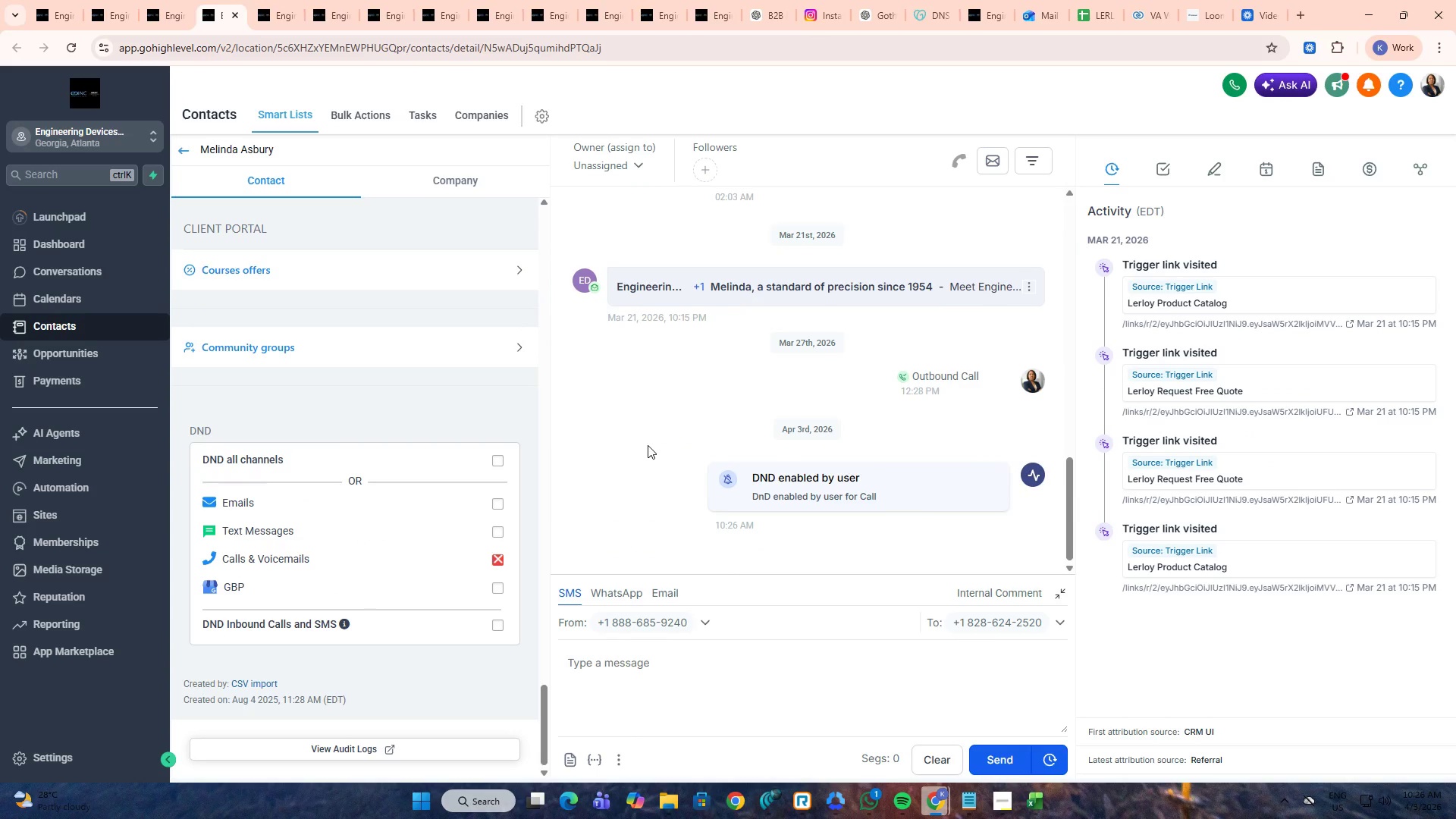 
key(Control+W)
 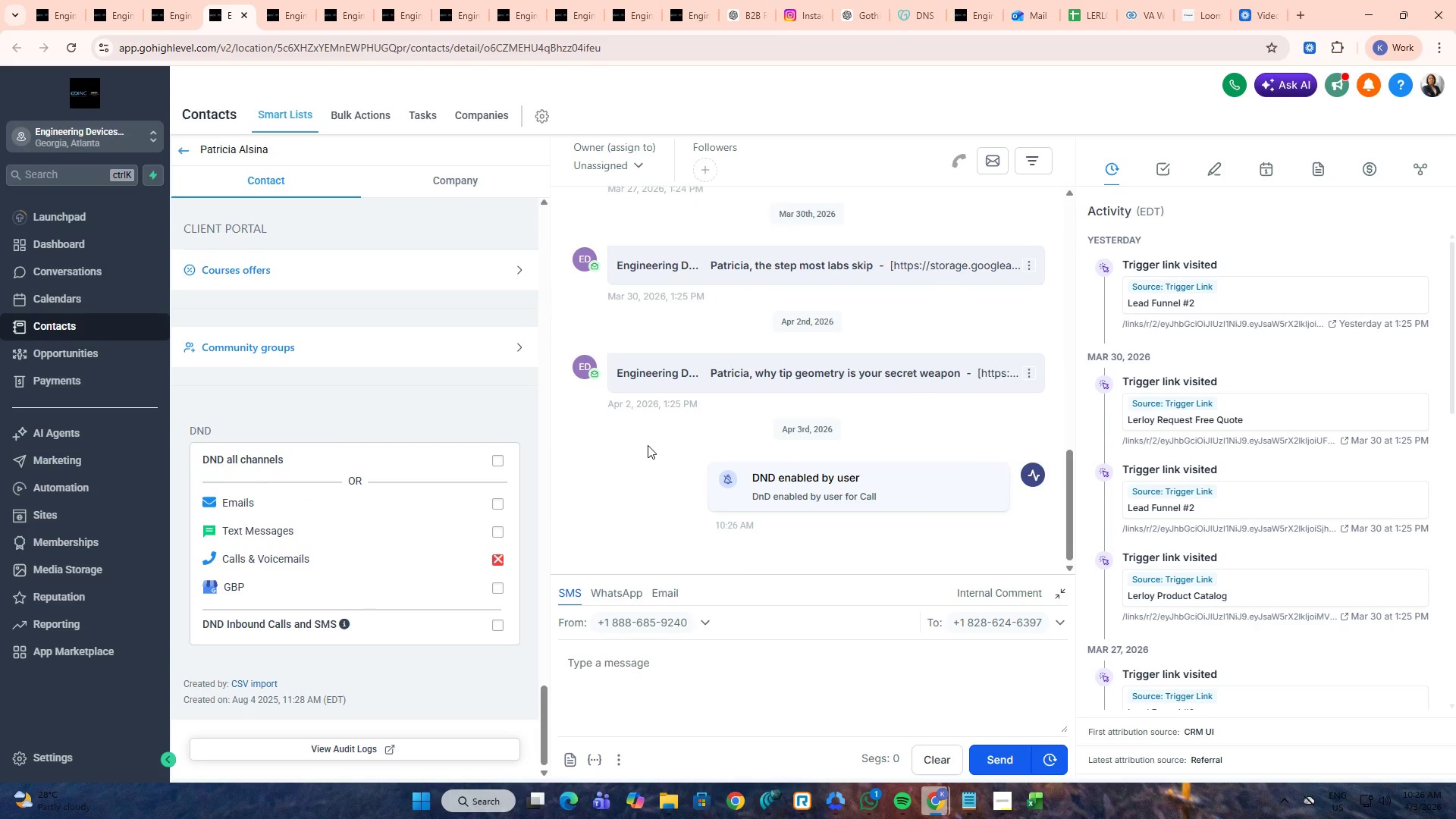 
key(Control+ControlLeft)
 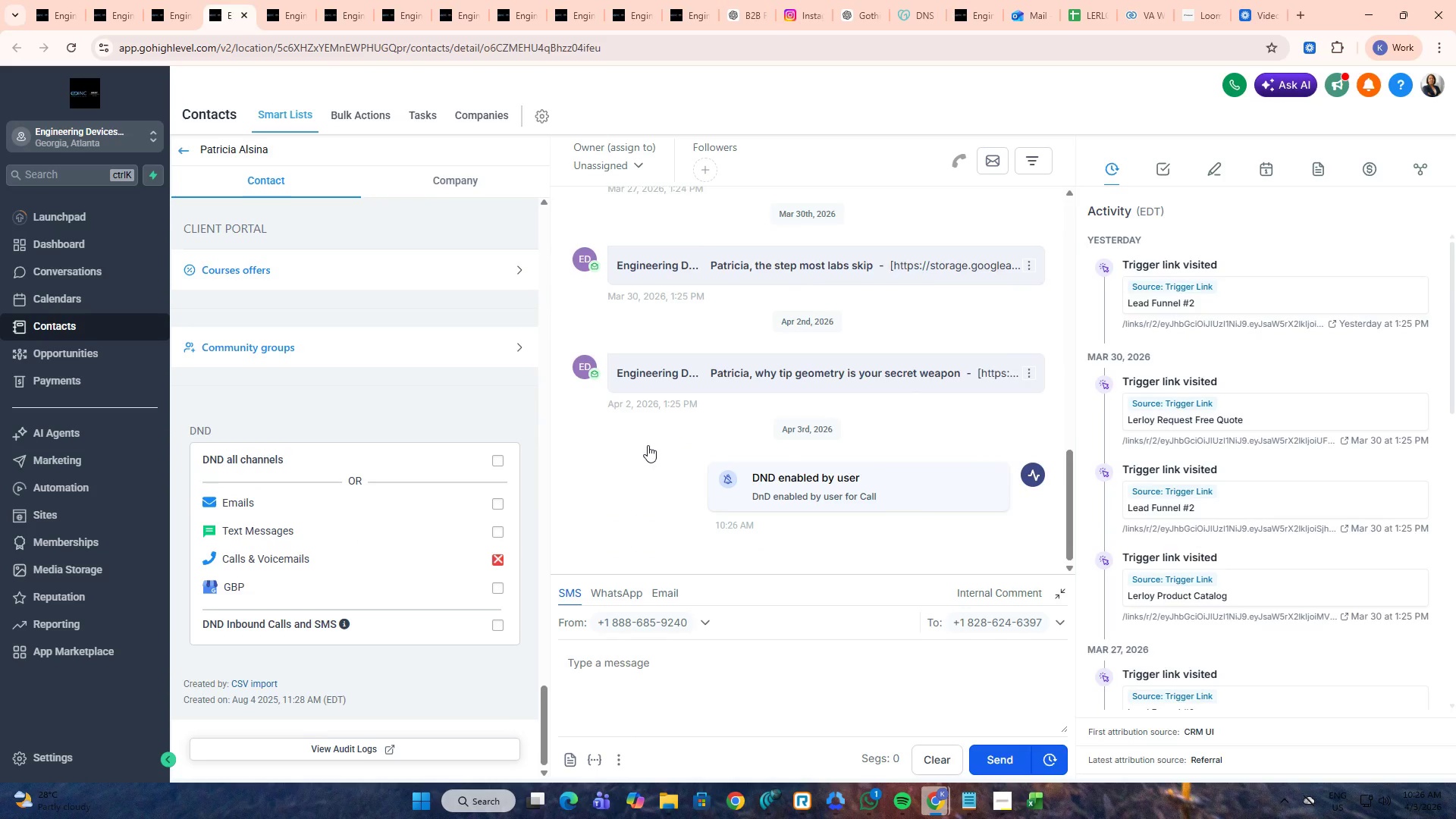 
key(Control+W)
 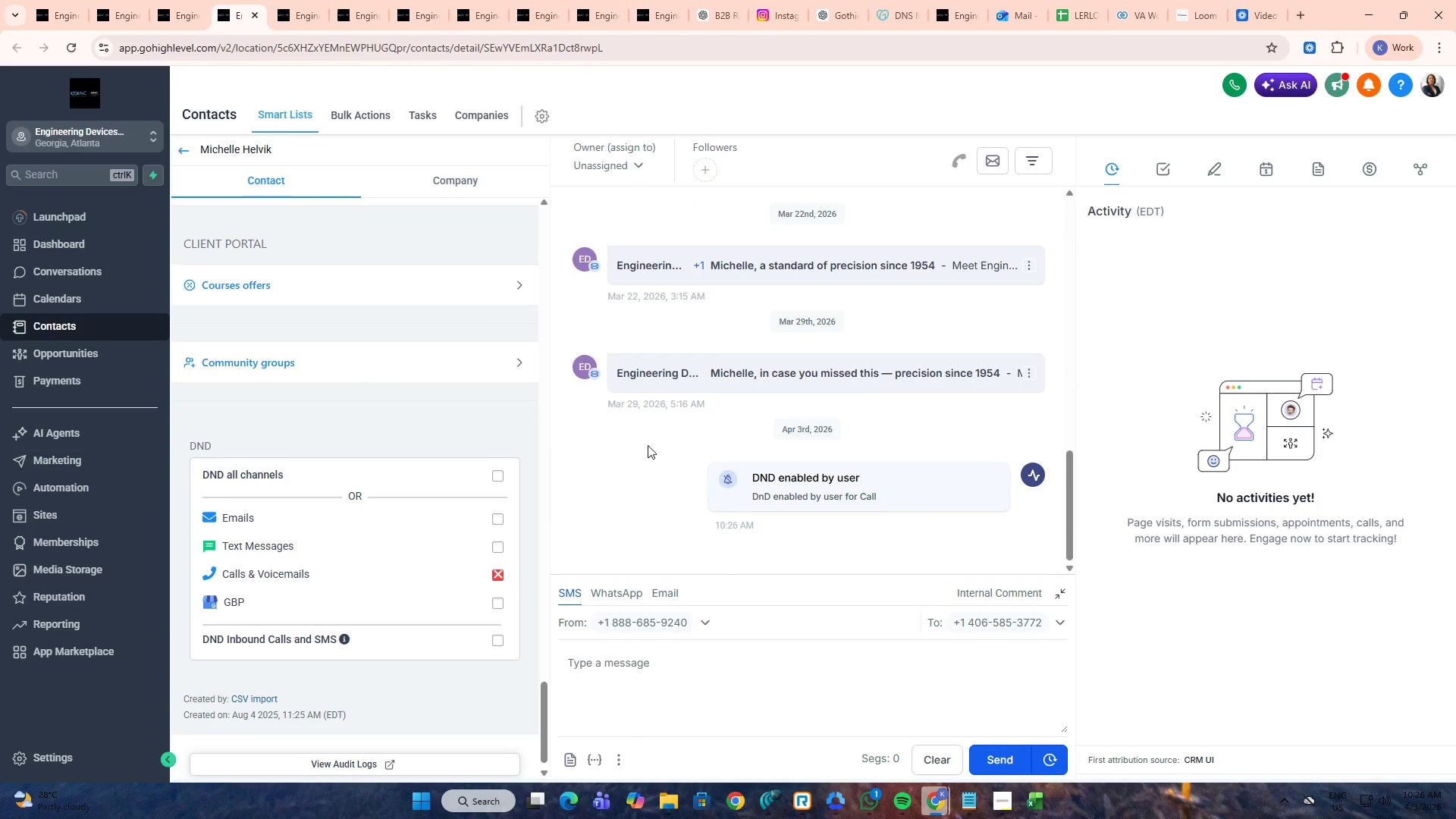 
key(Control+ControlLeft)
 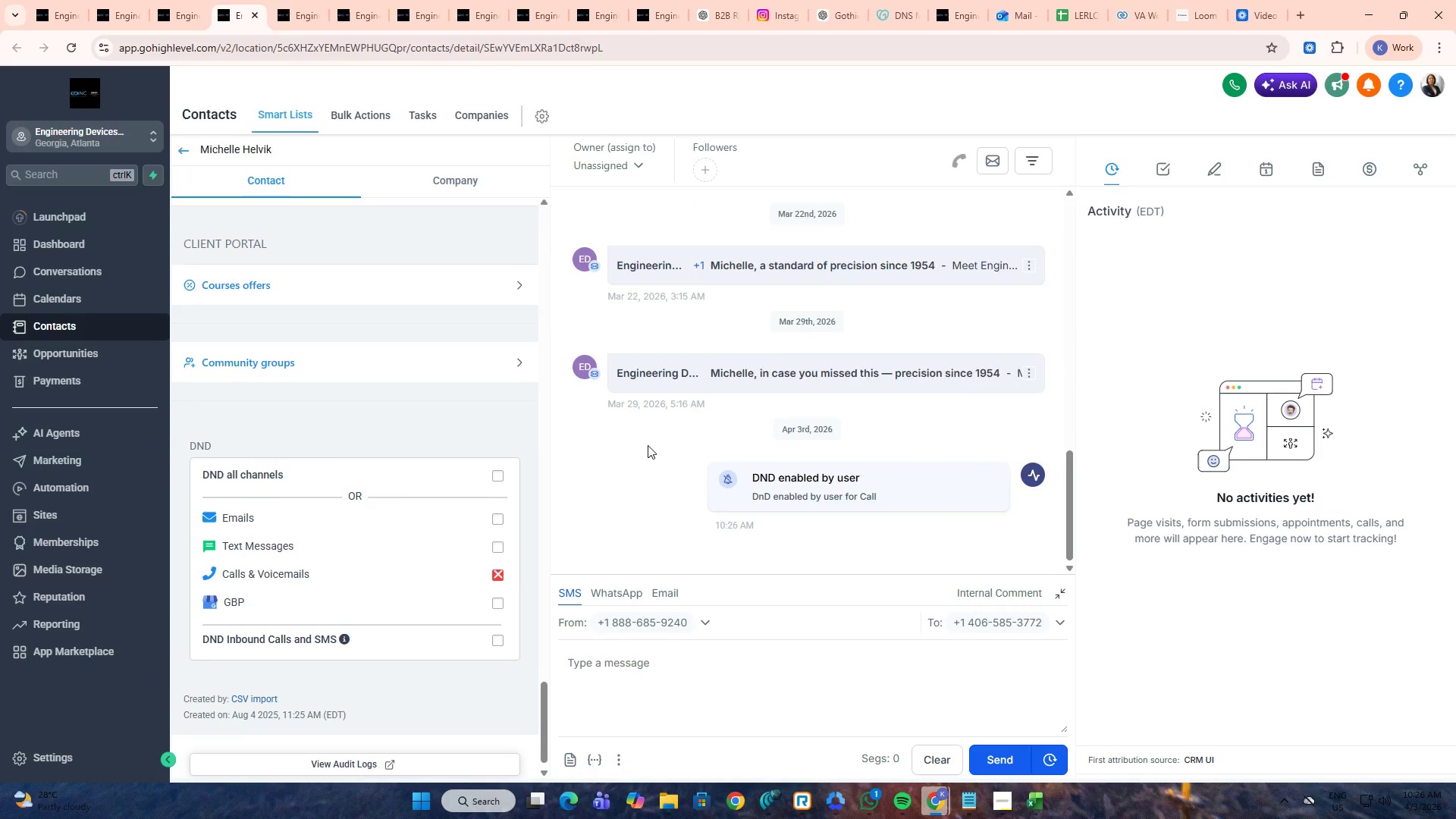 
key(Control+W)
 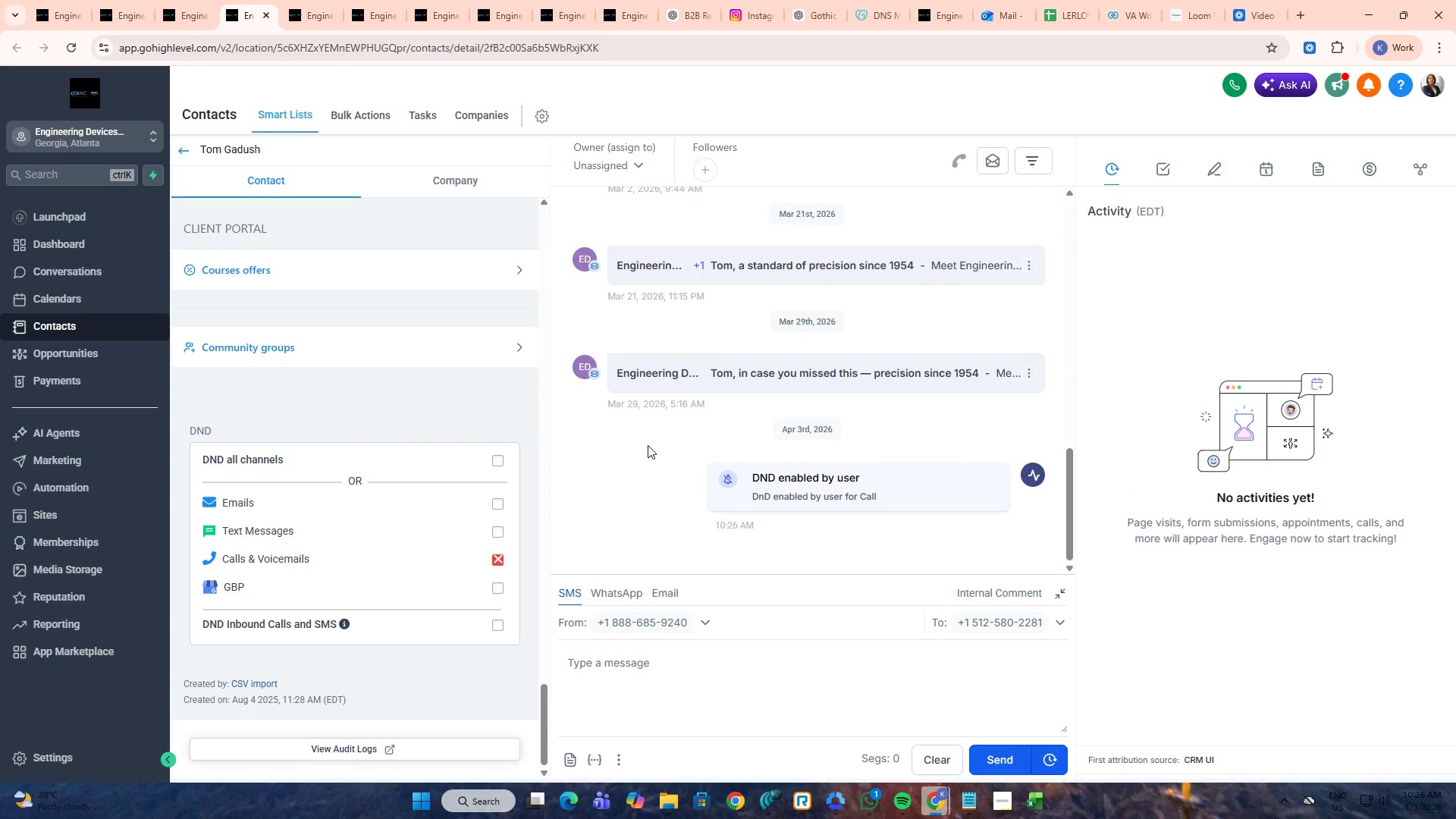 
key(Control+ControlLeft)
 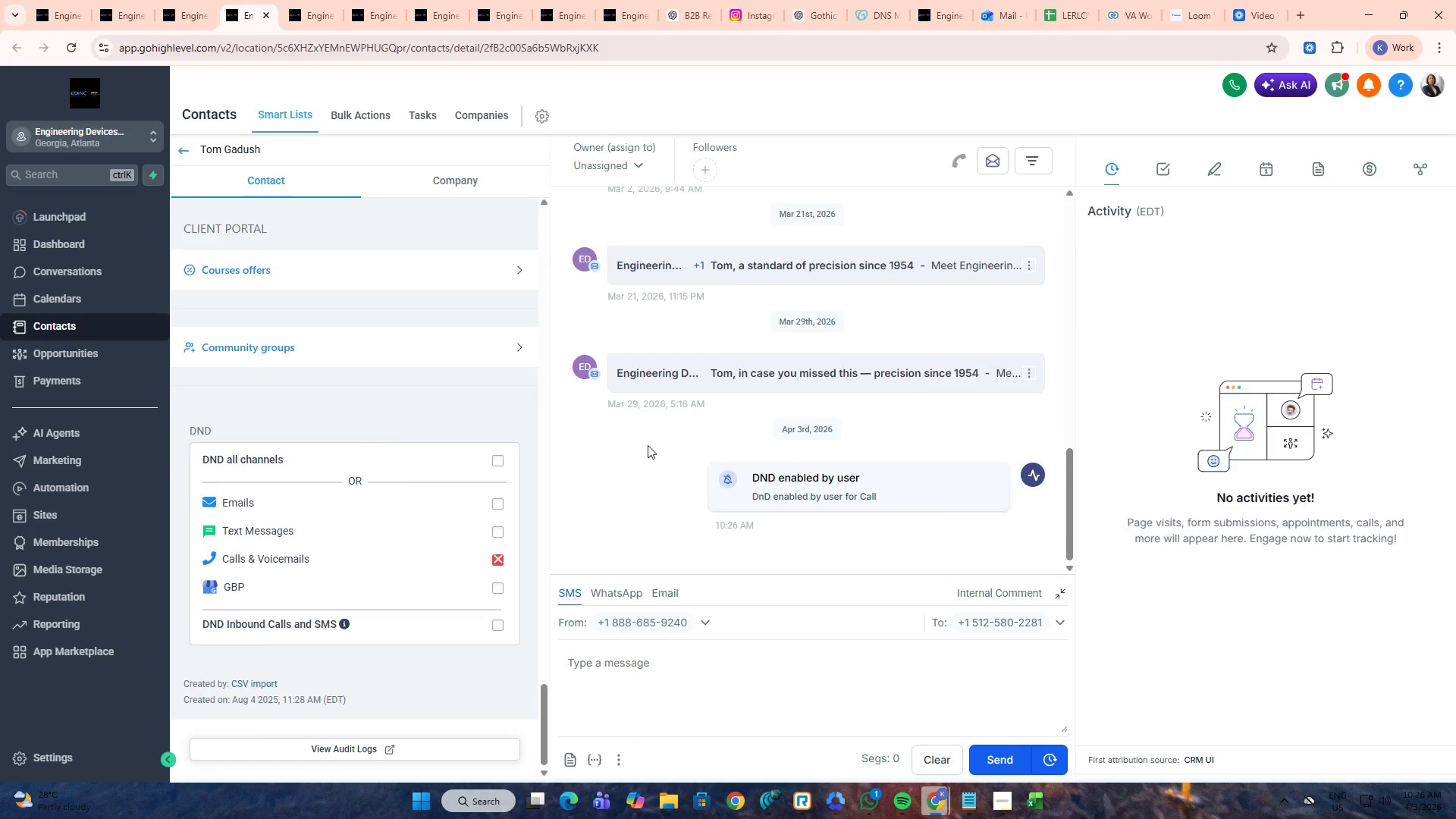 
key(Control+W)
 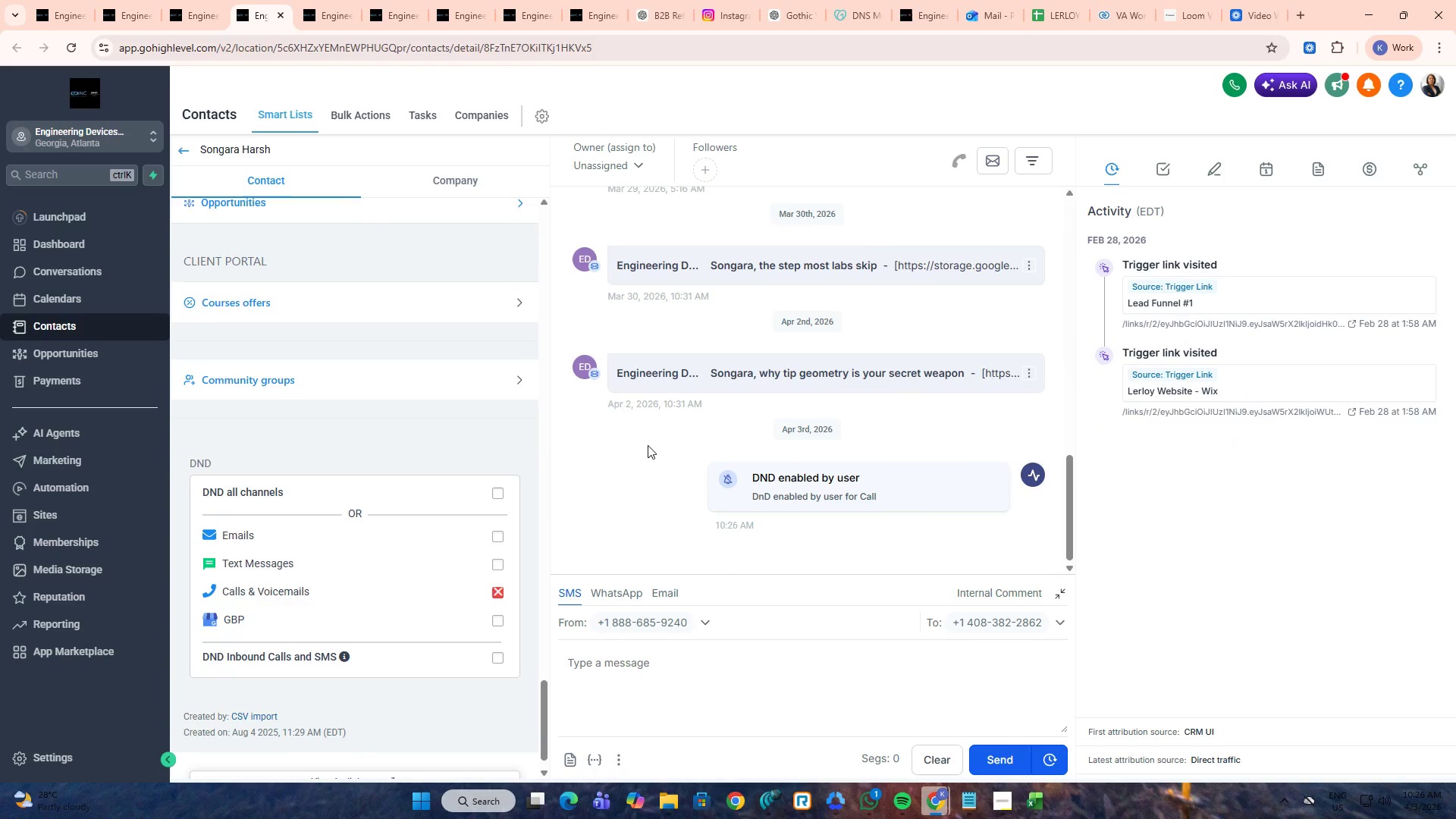 
key(Control+ControlLeft)
 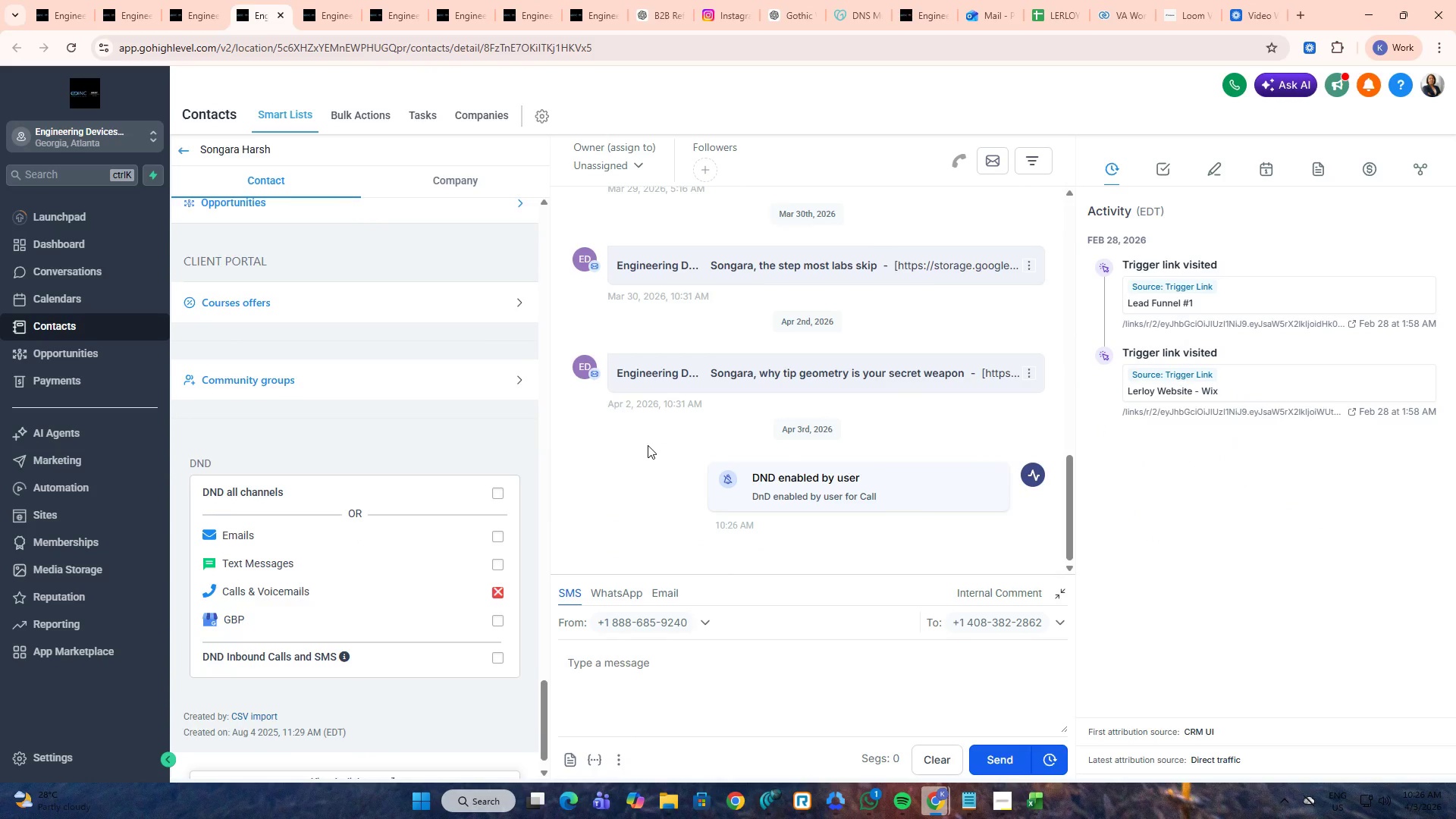 
key(Control+W)
 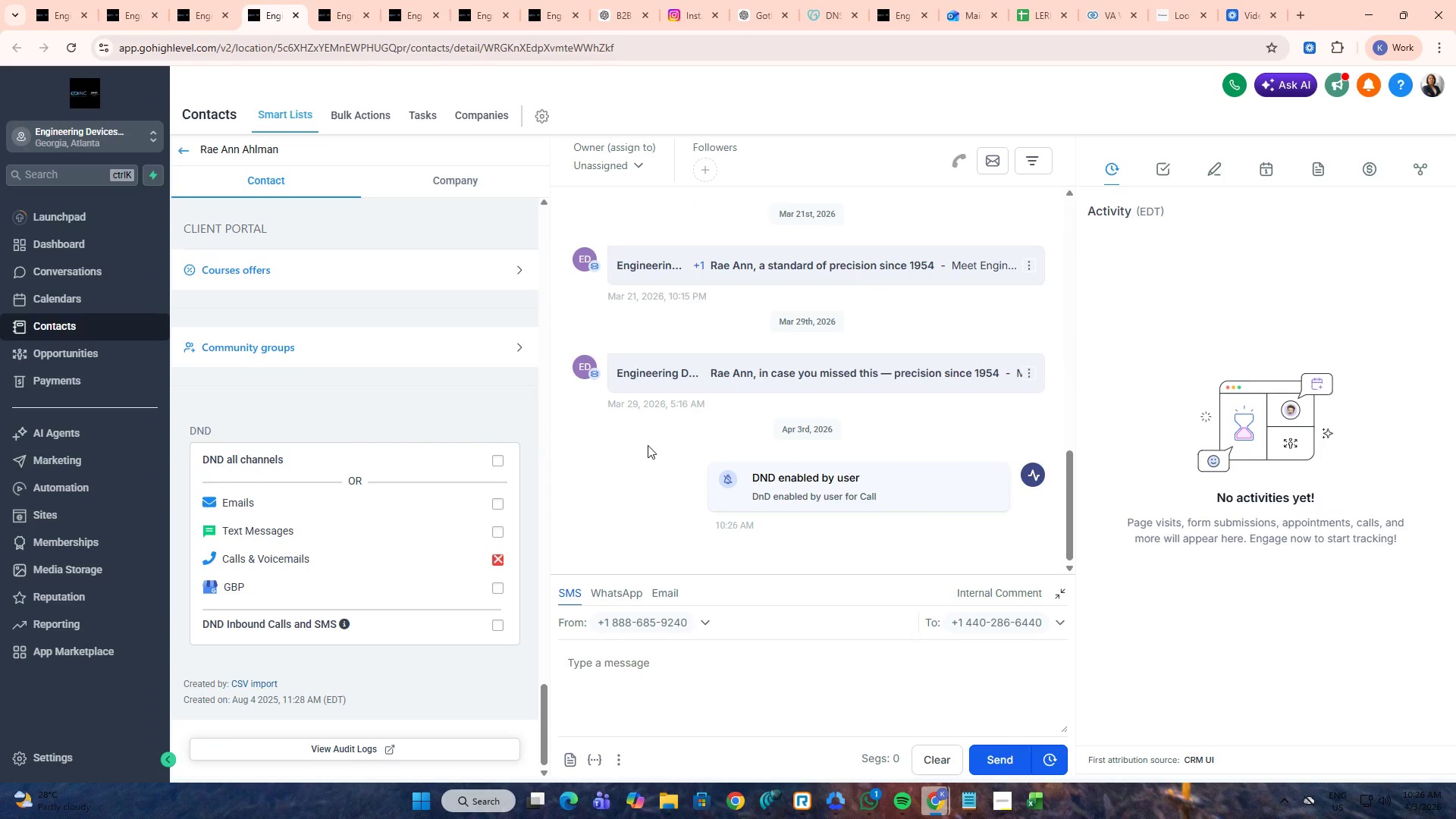 
key(Control+ControlLeft)
 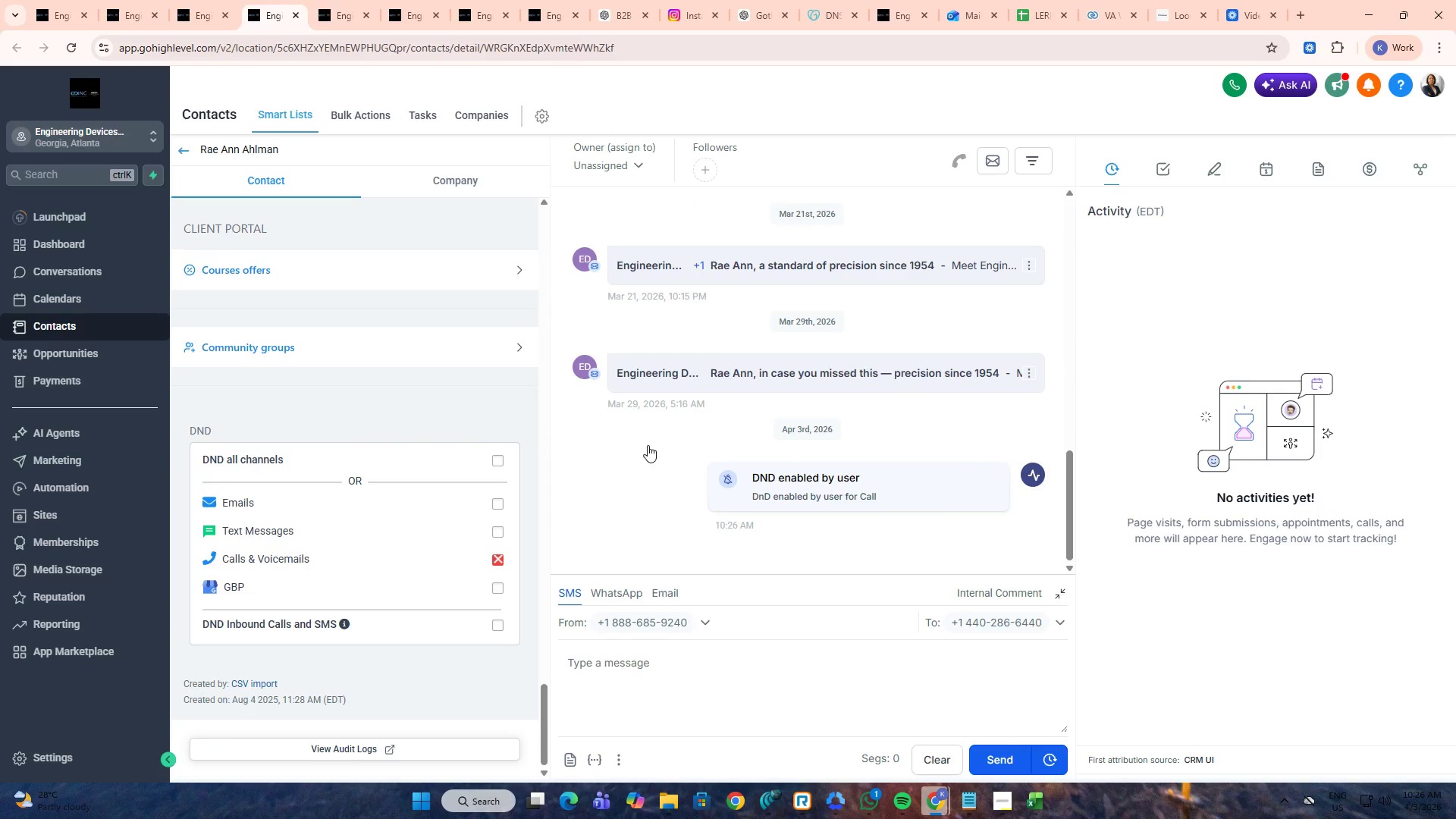 
key(Control+W)
 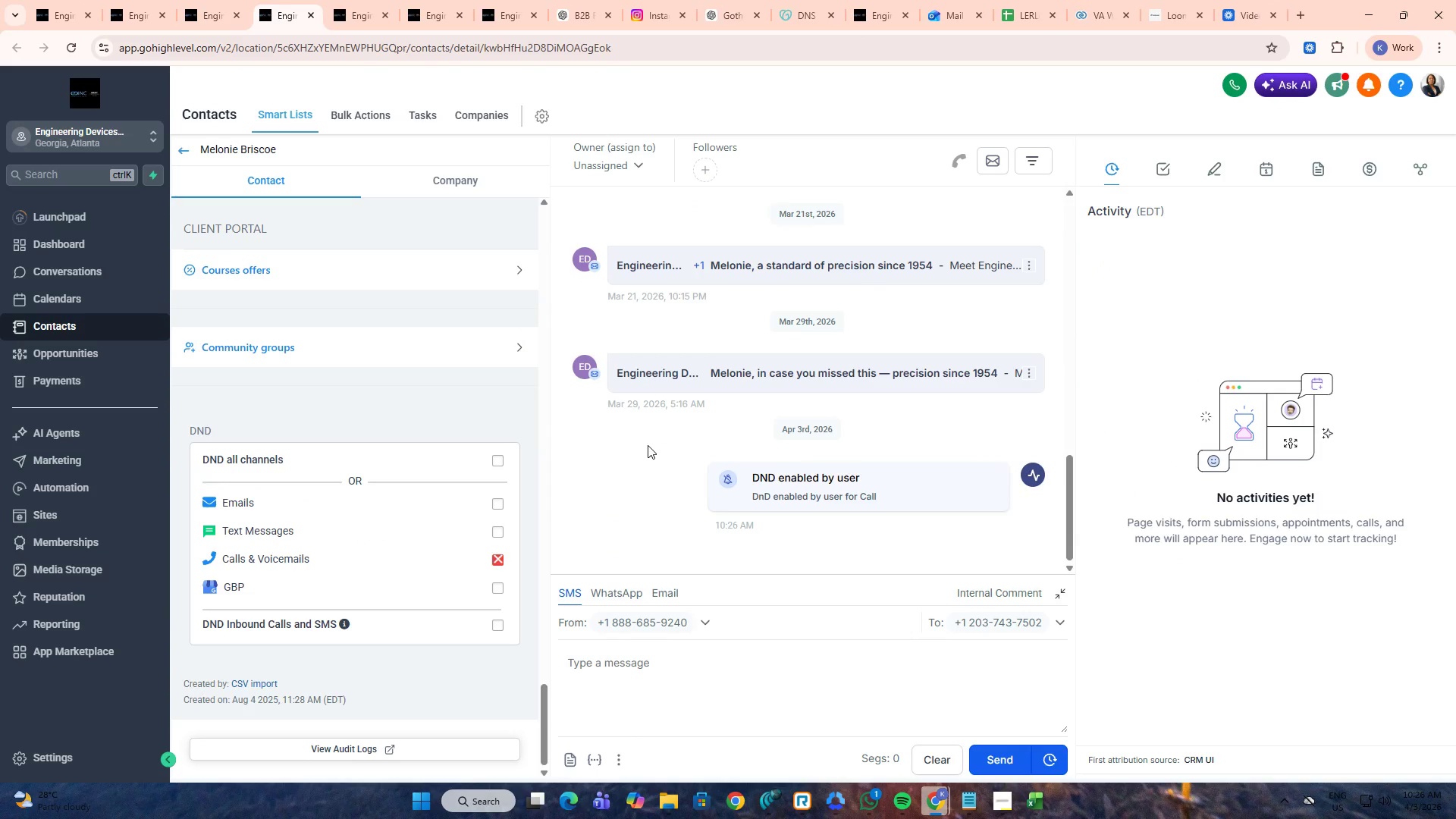 
key(Control+ControlLeft)
 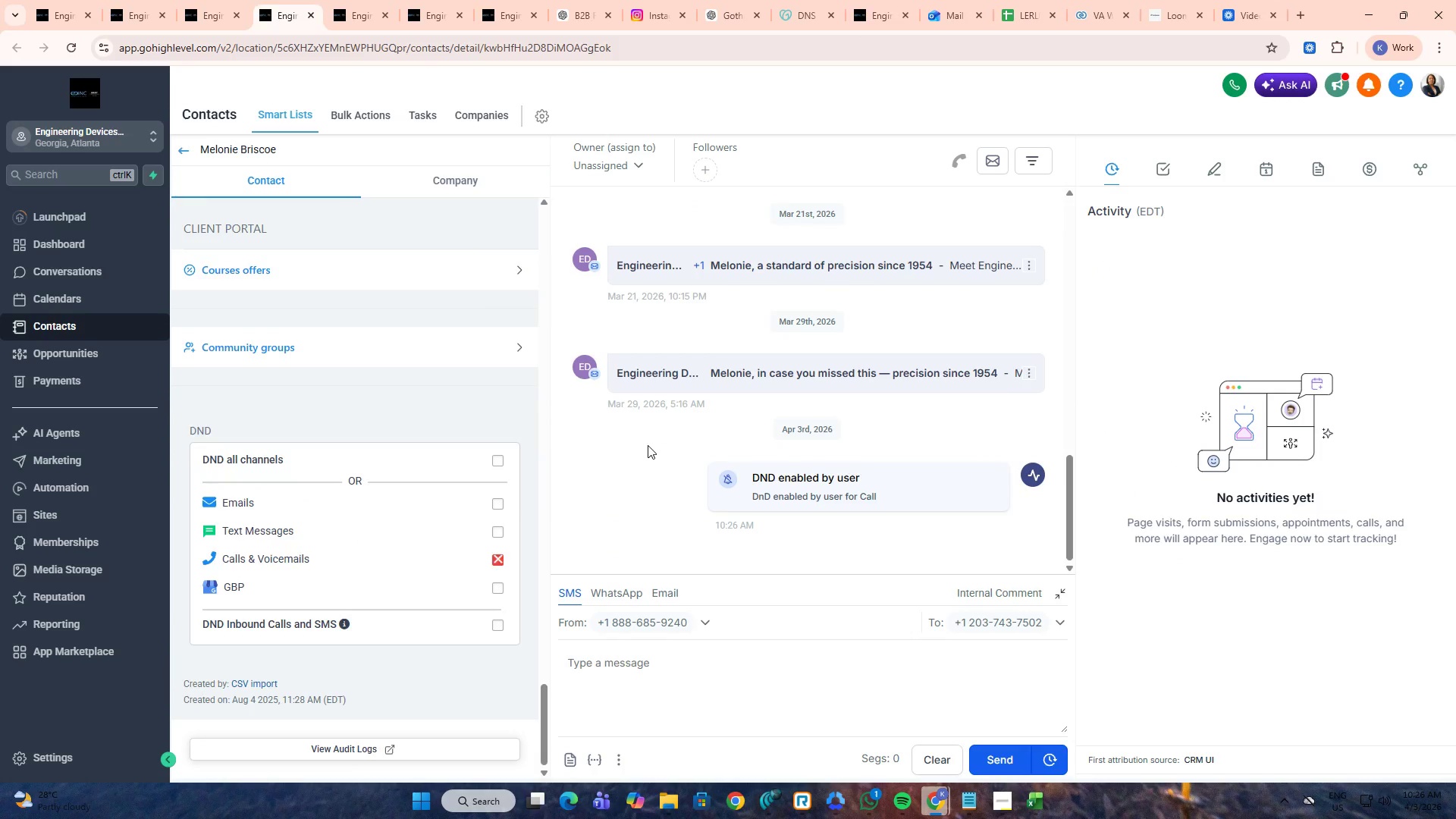 
key(Control+W)
 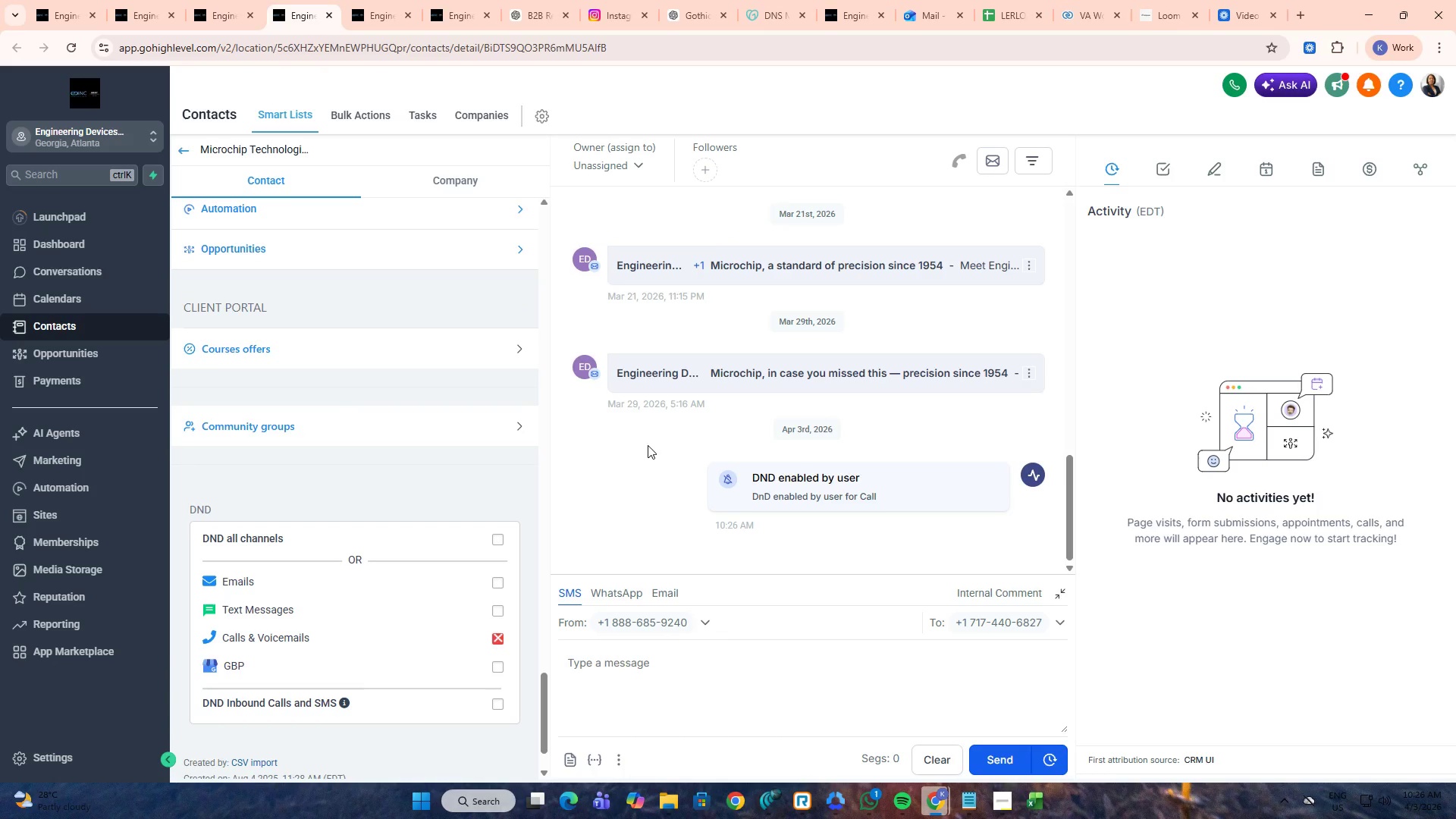 
key(Control+ControlLeft)
 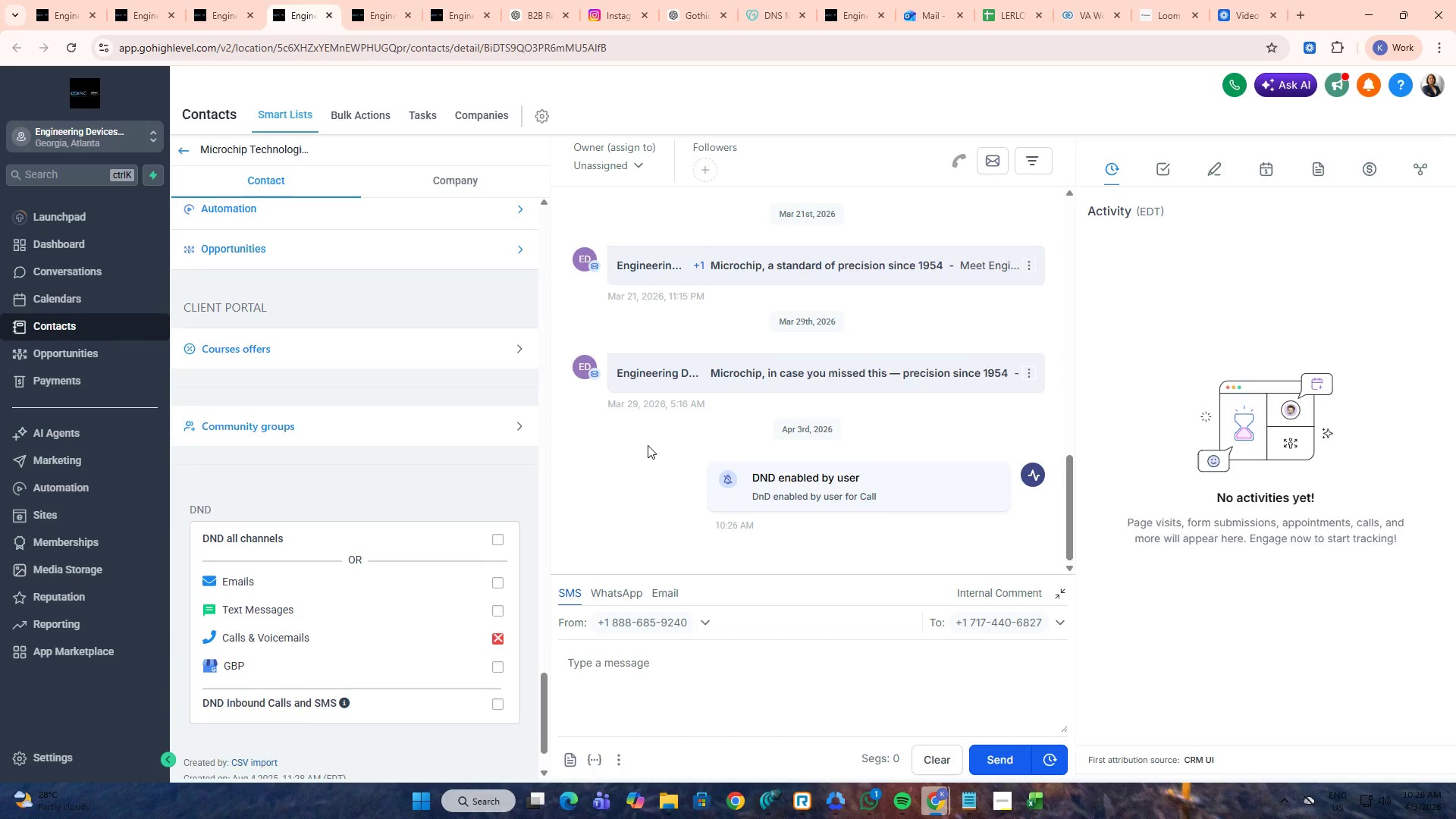 
key(Control+W)
 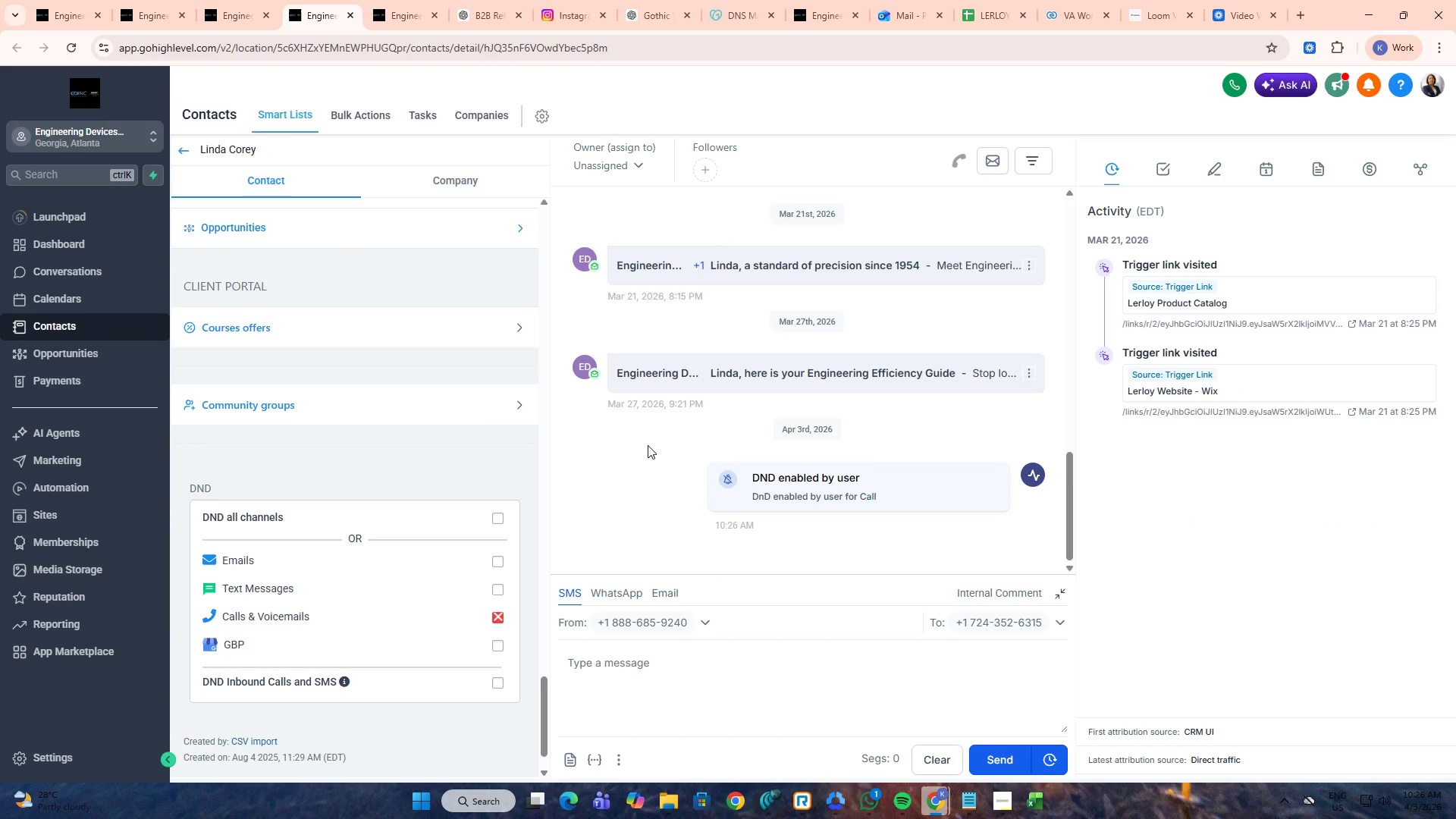 
key(Control+ControlLeft)
 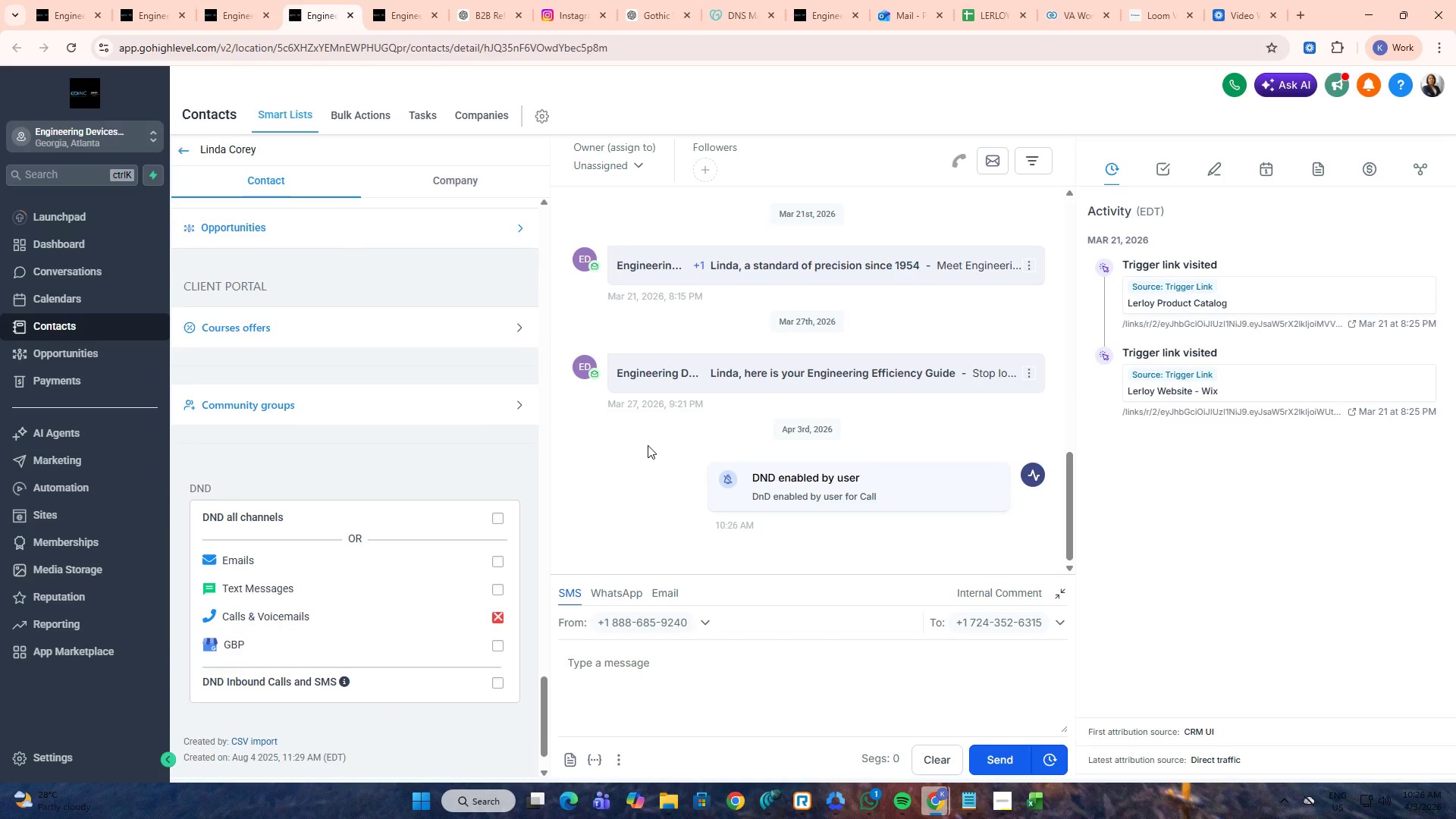 
key(Control+W)
 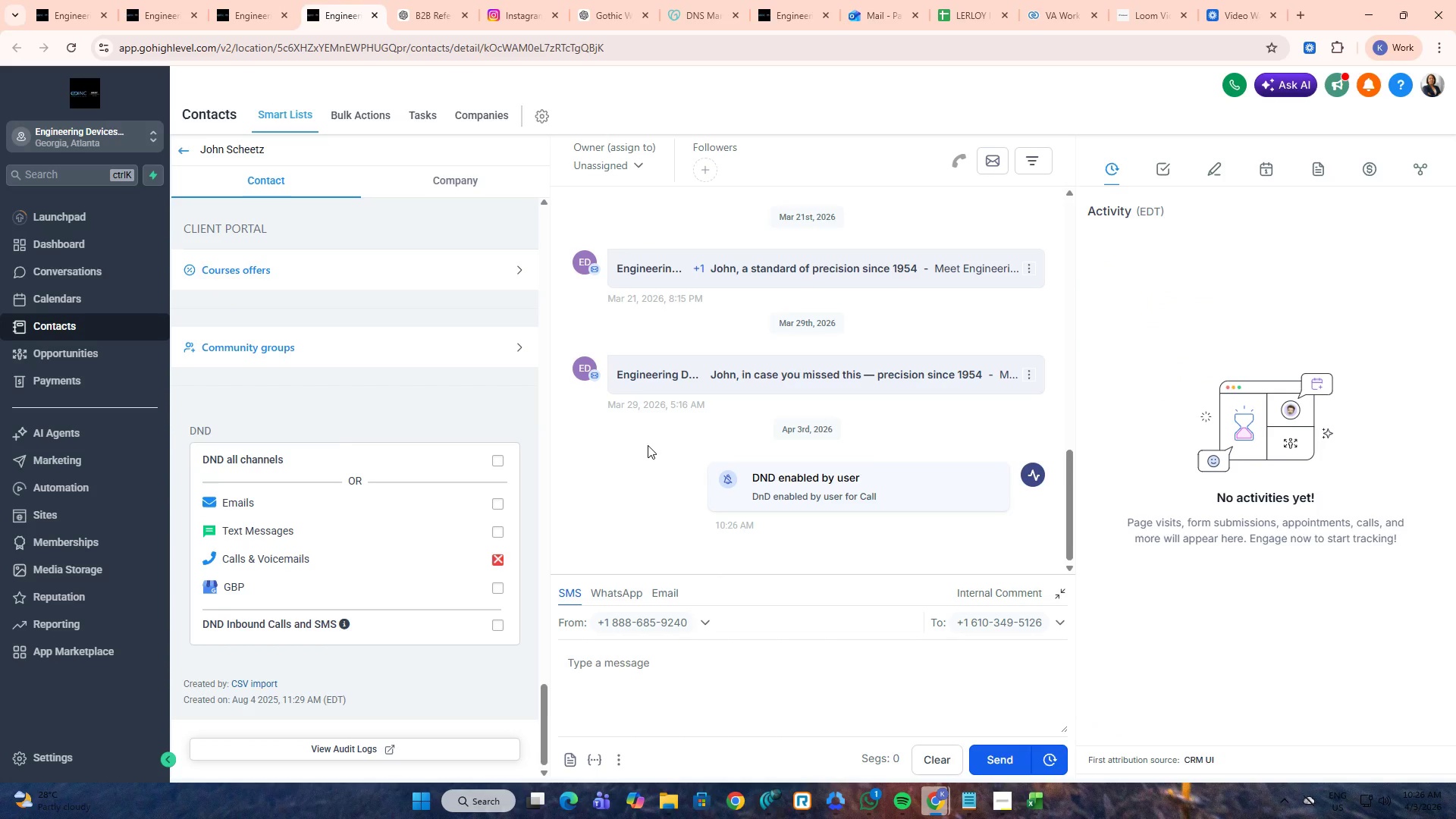 
key(Control+ControlLeft)
 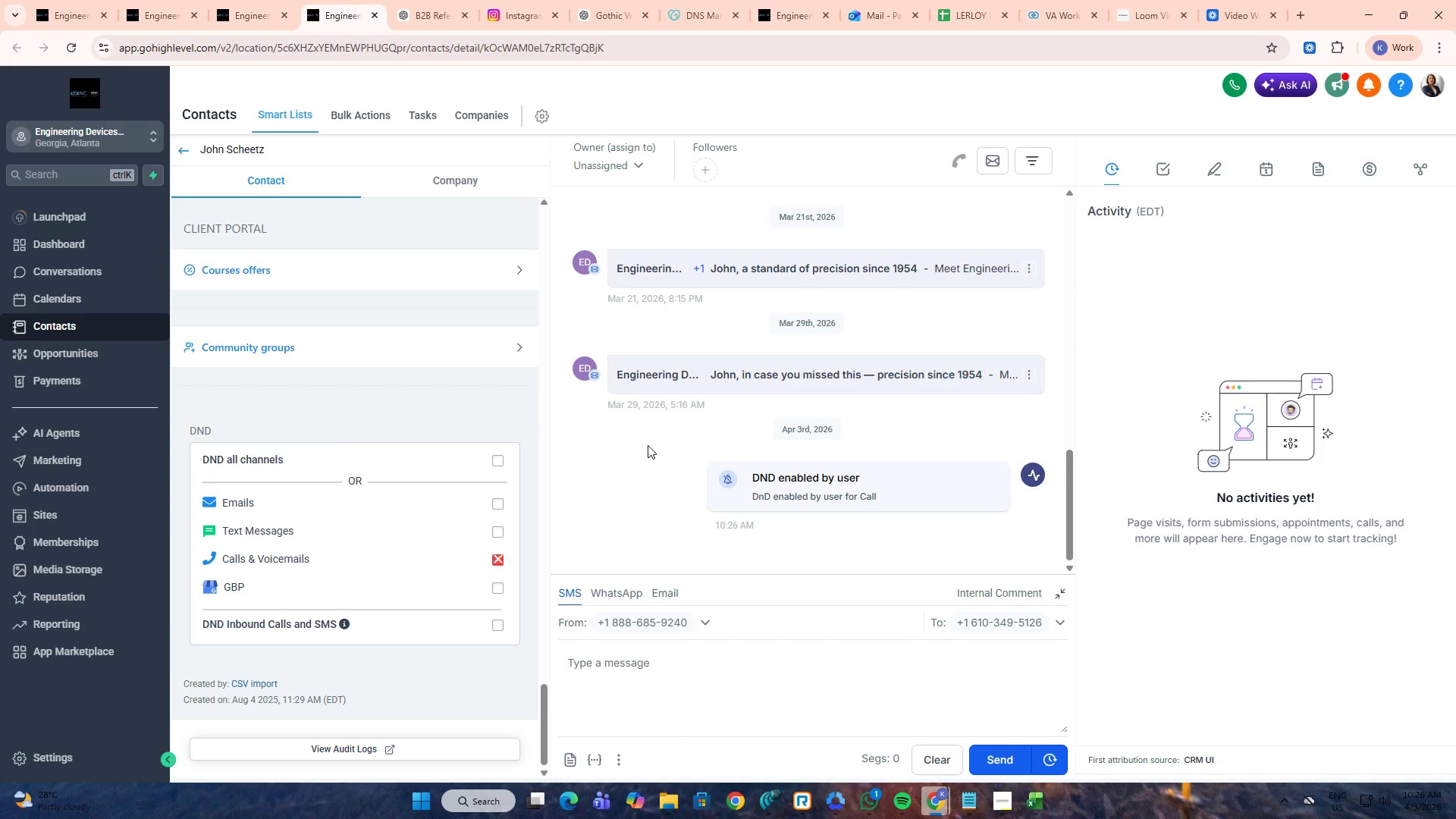 
key(Control+W)
 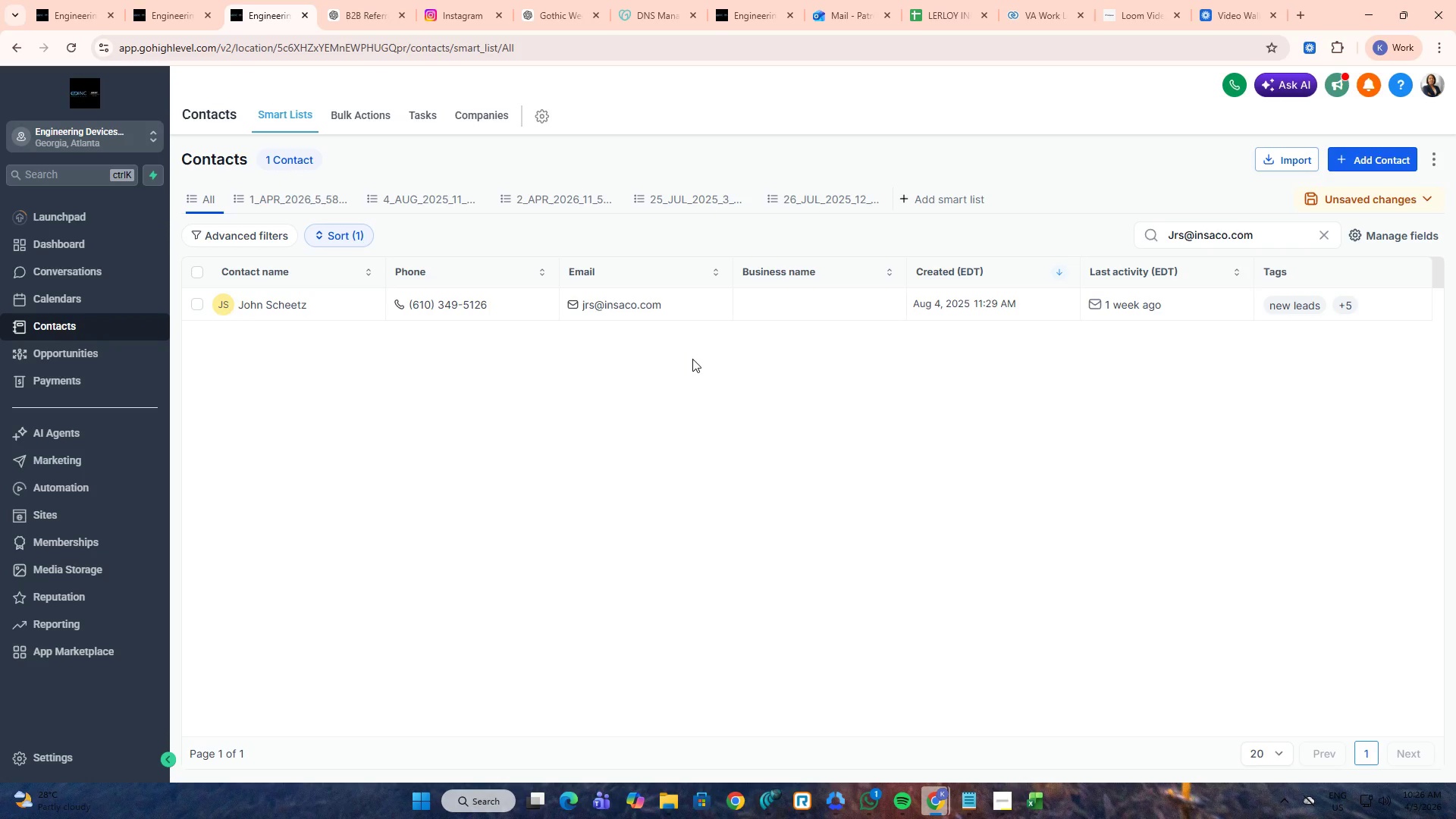 
key(Alt+AltLeft)
 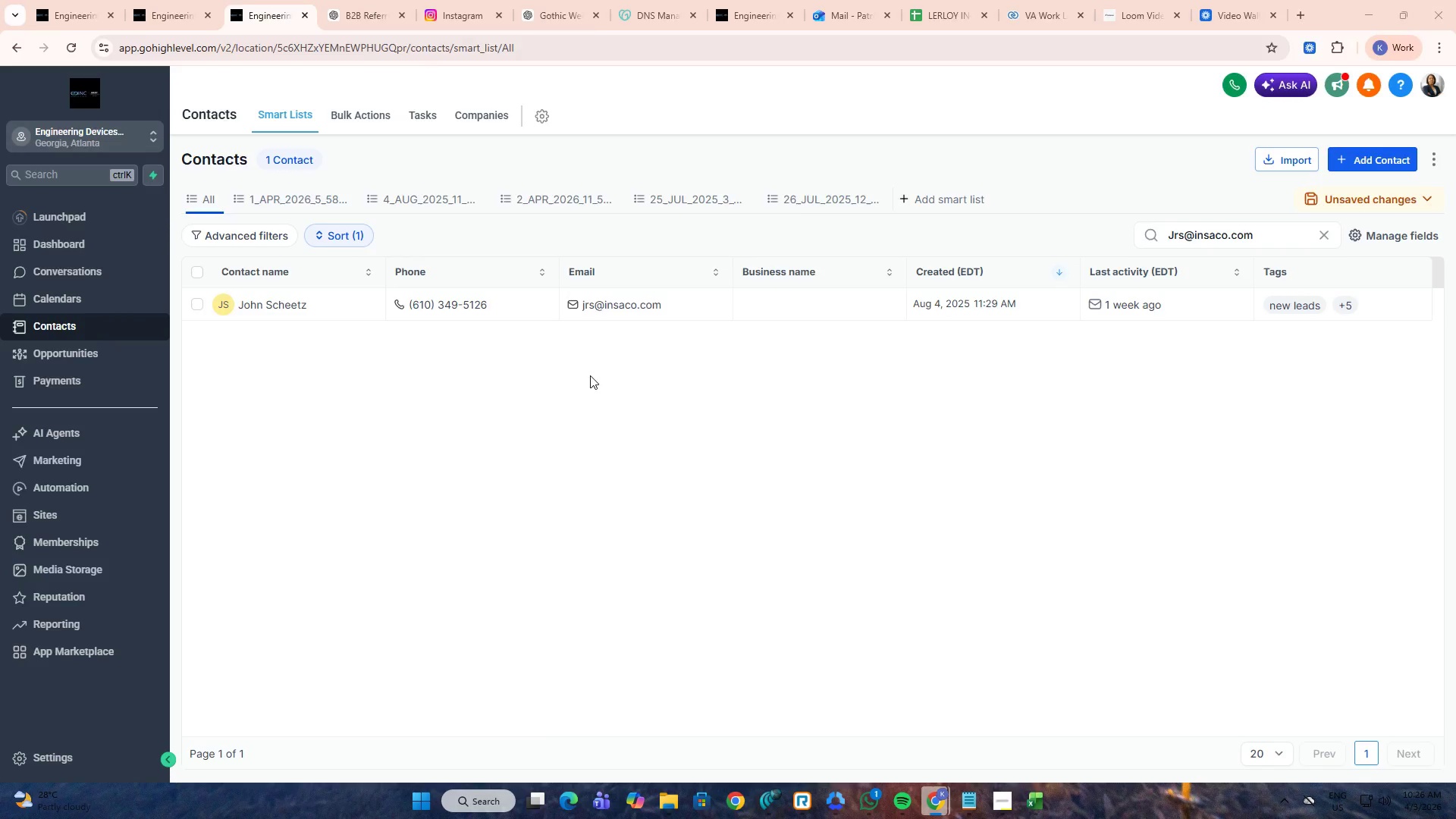 
key(Alt+Tab)
 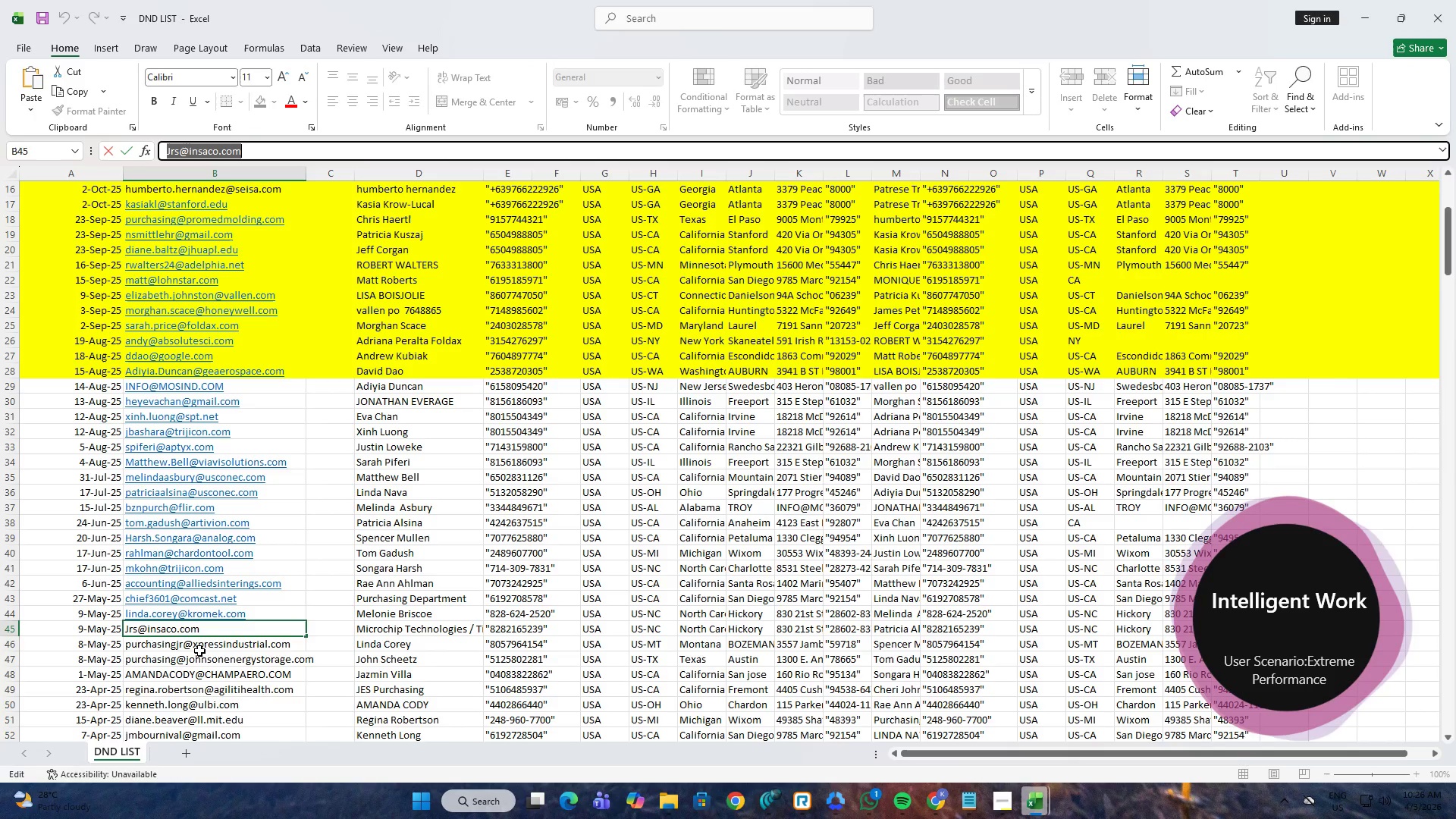 
key(Alt+AltLeft)
 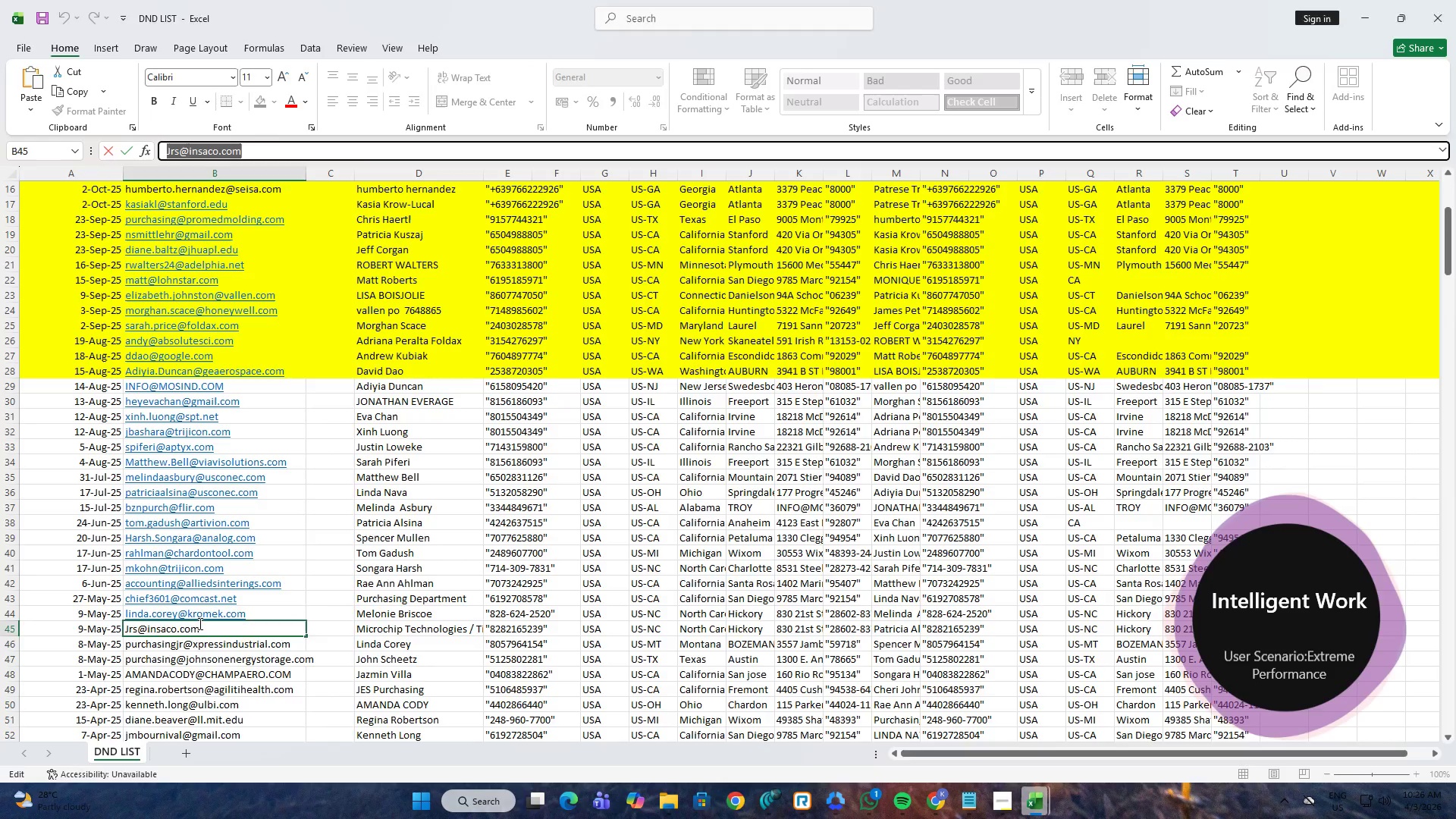 
key(Alt+Tab)
 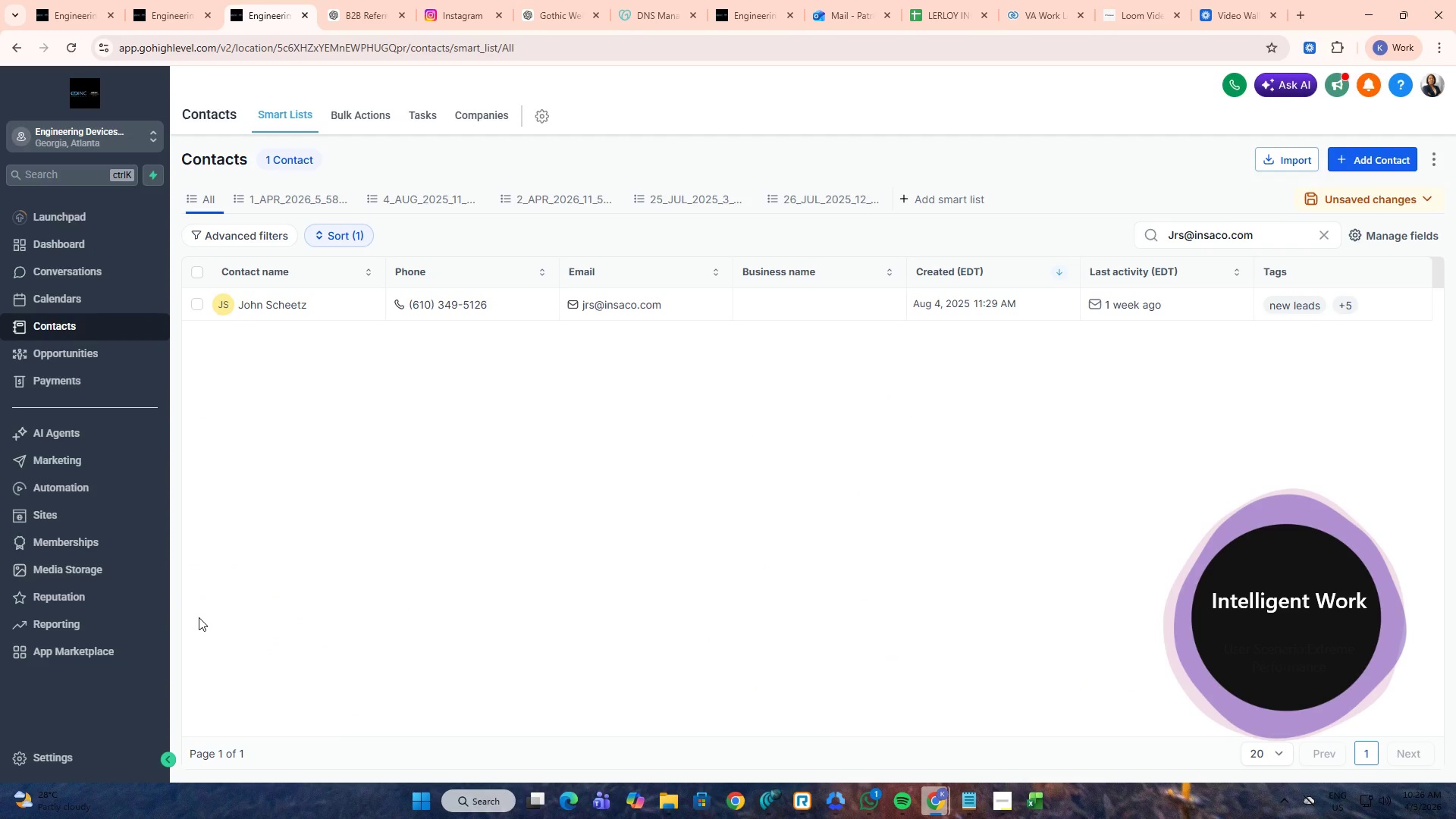 
key(Alt+AltLeft)
 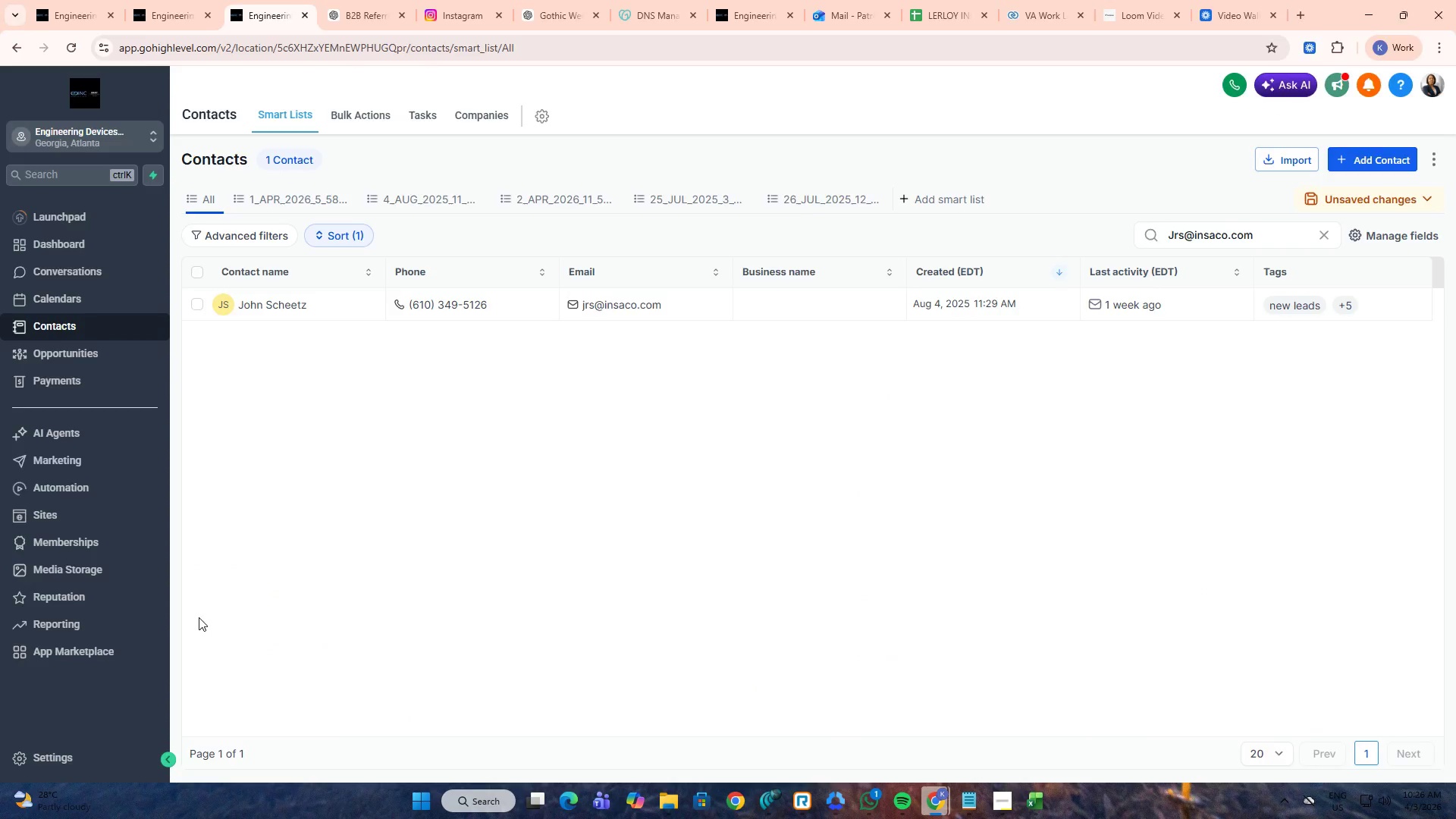 
key(Alt+Tab)
 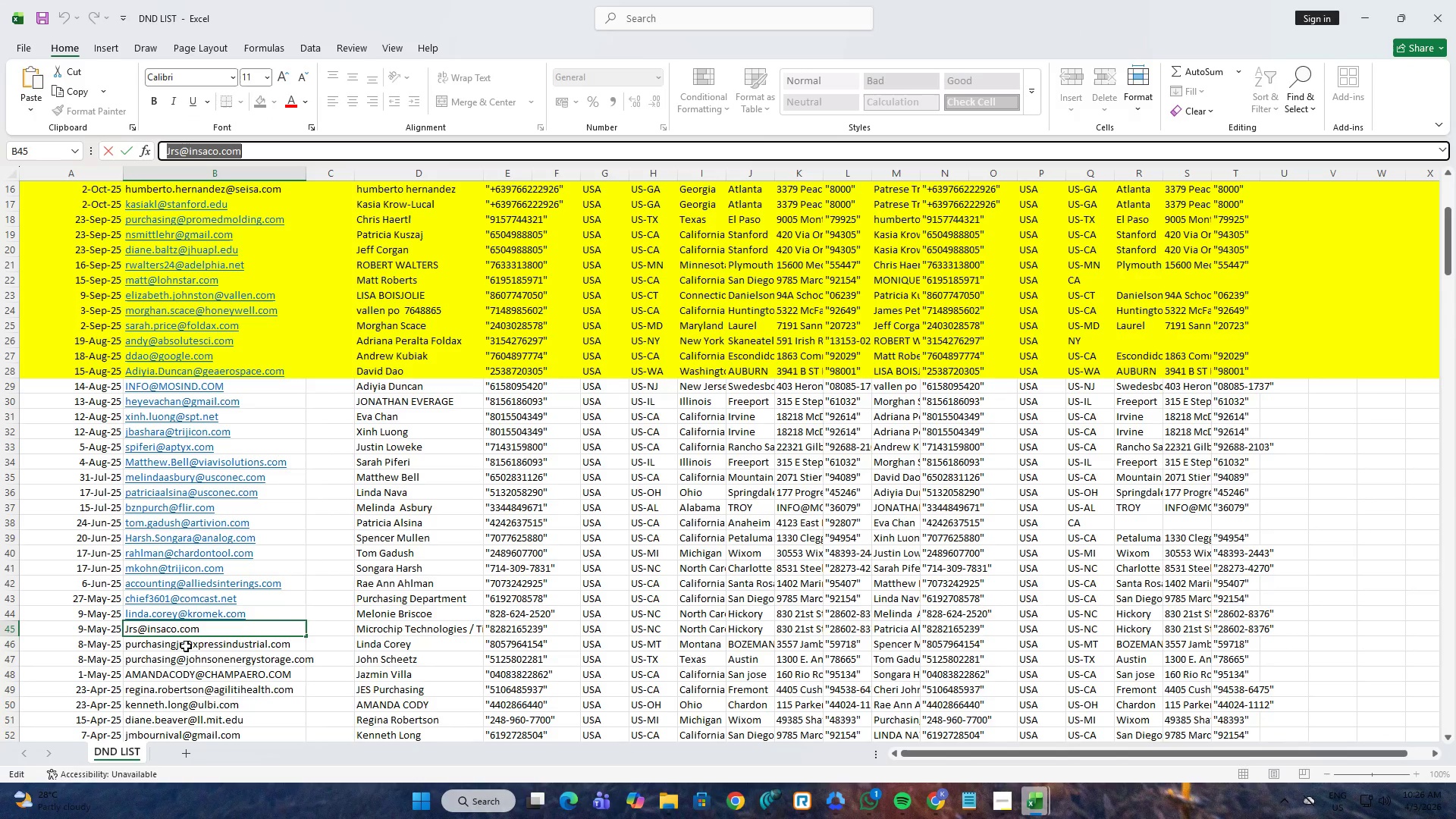 
left_click([186, 647])
 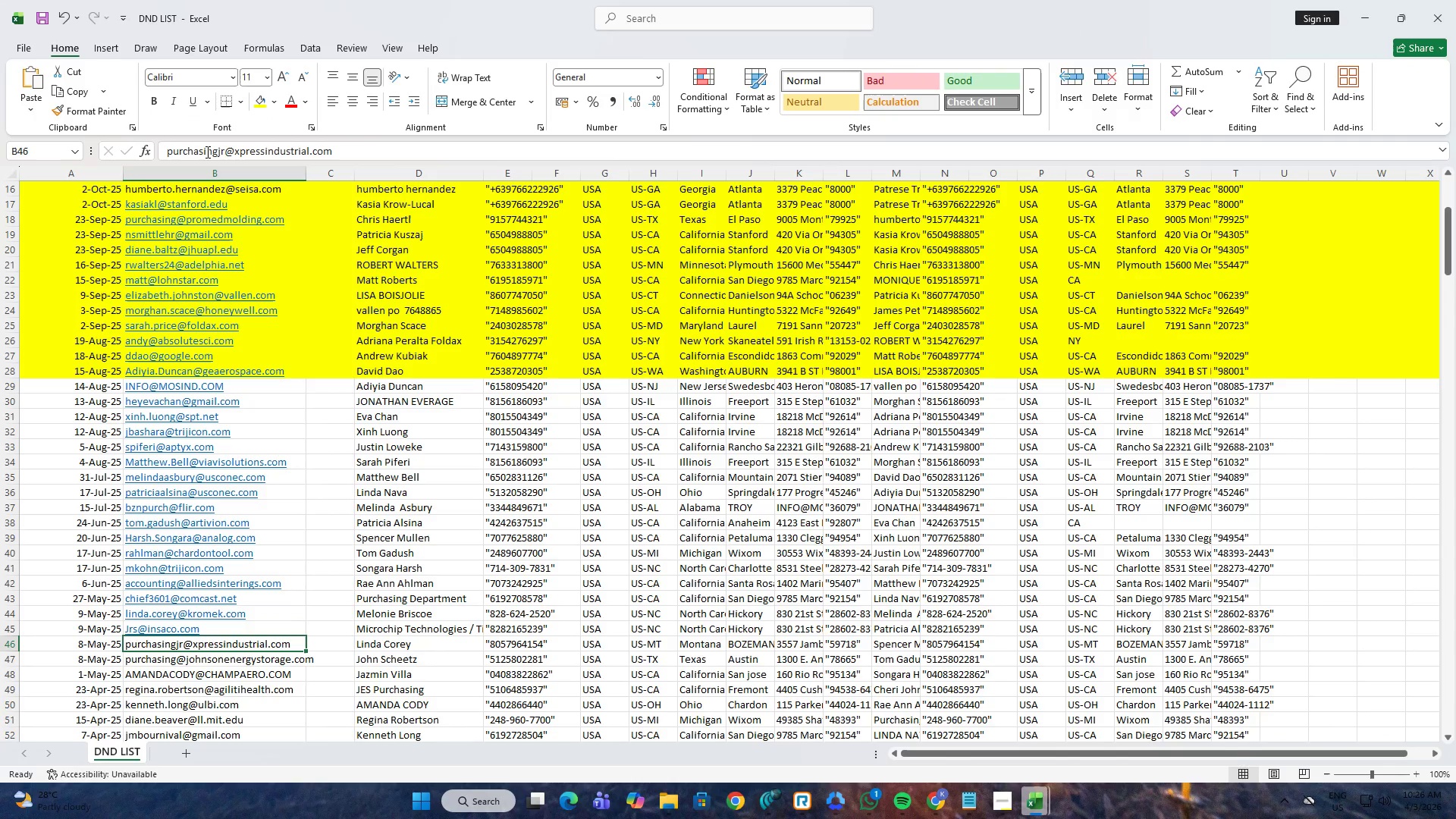 
left_click([206, 152])
 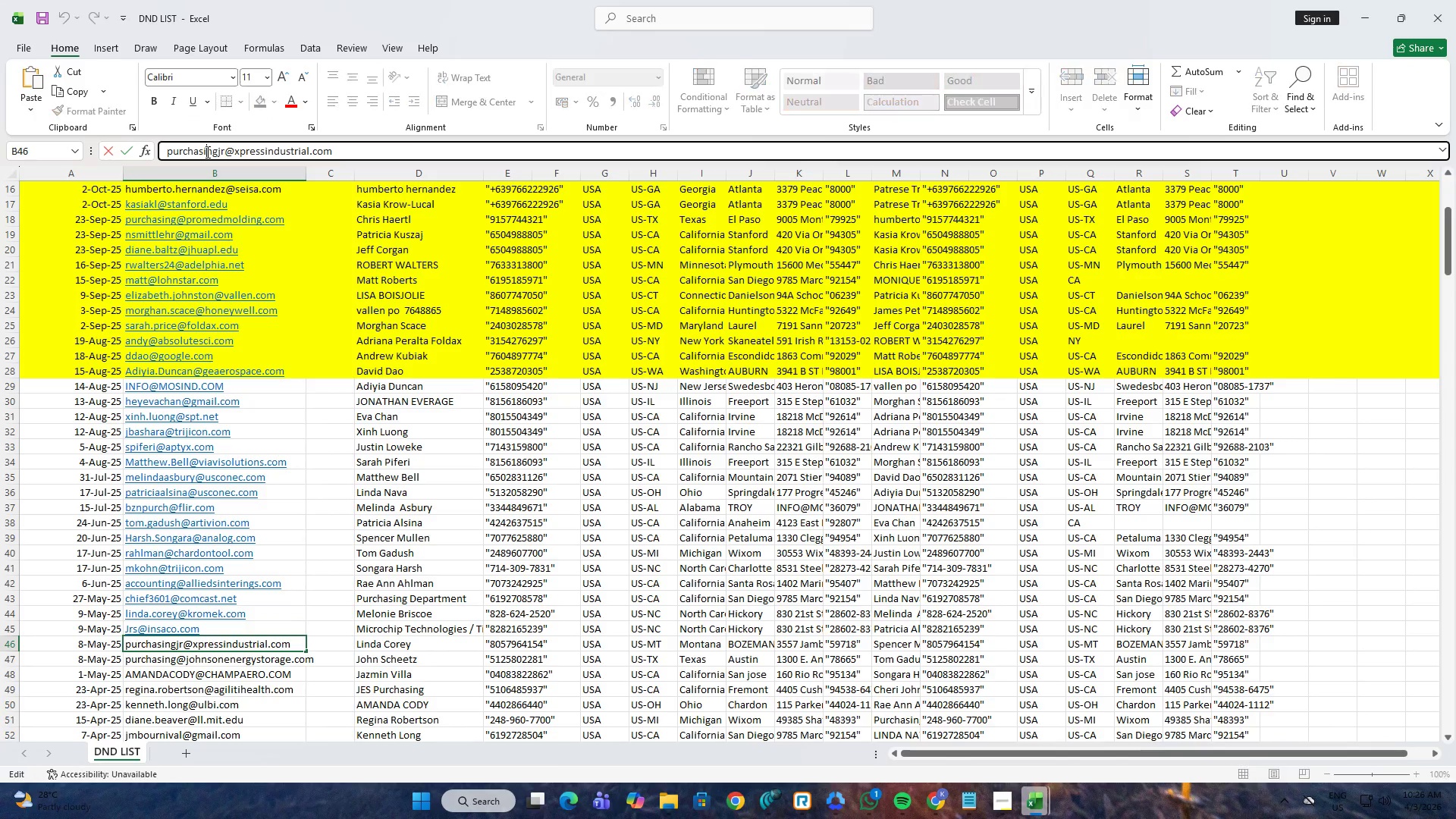 
key(Control+A)
 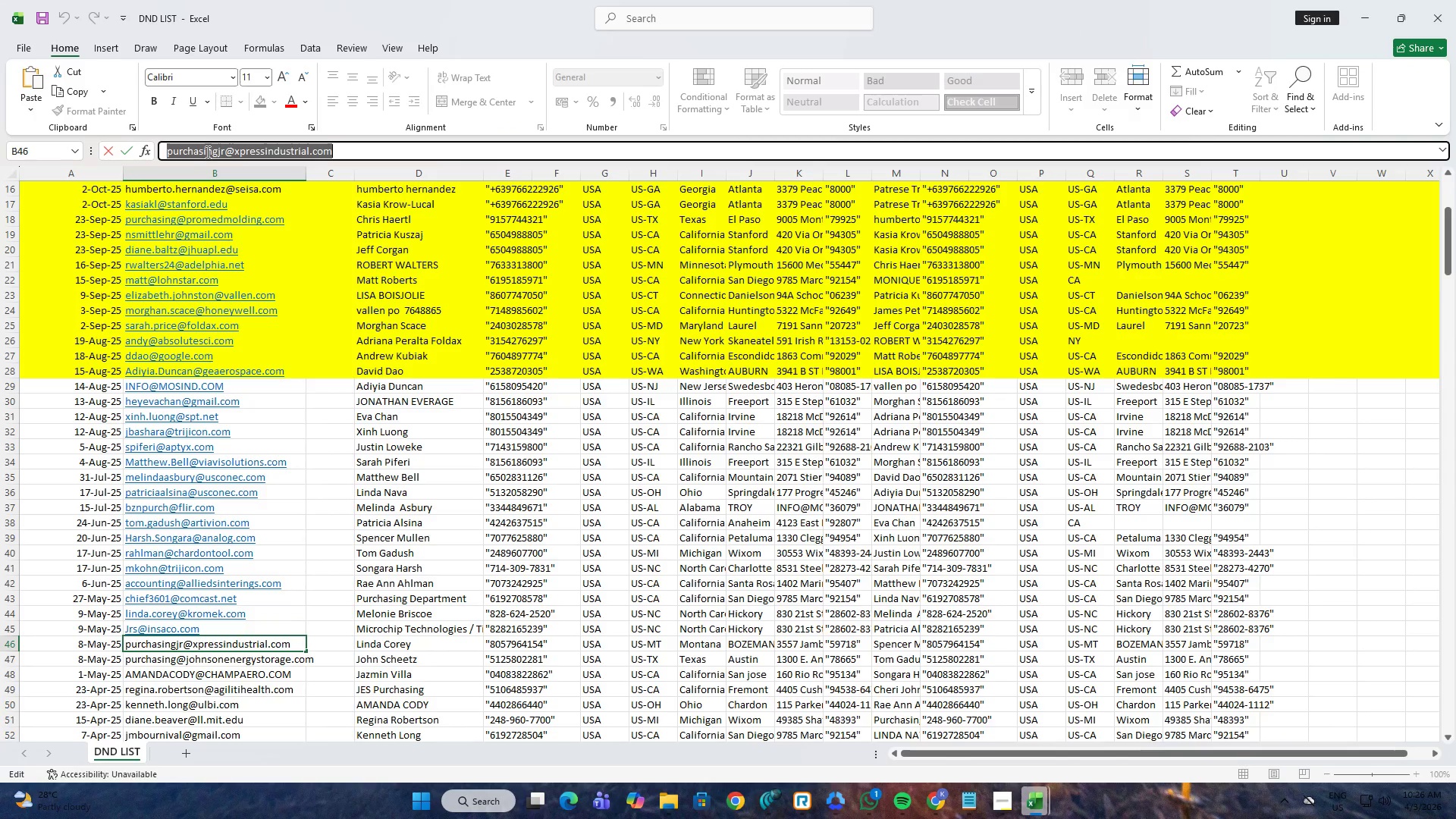 
key(Control+C)
 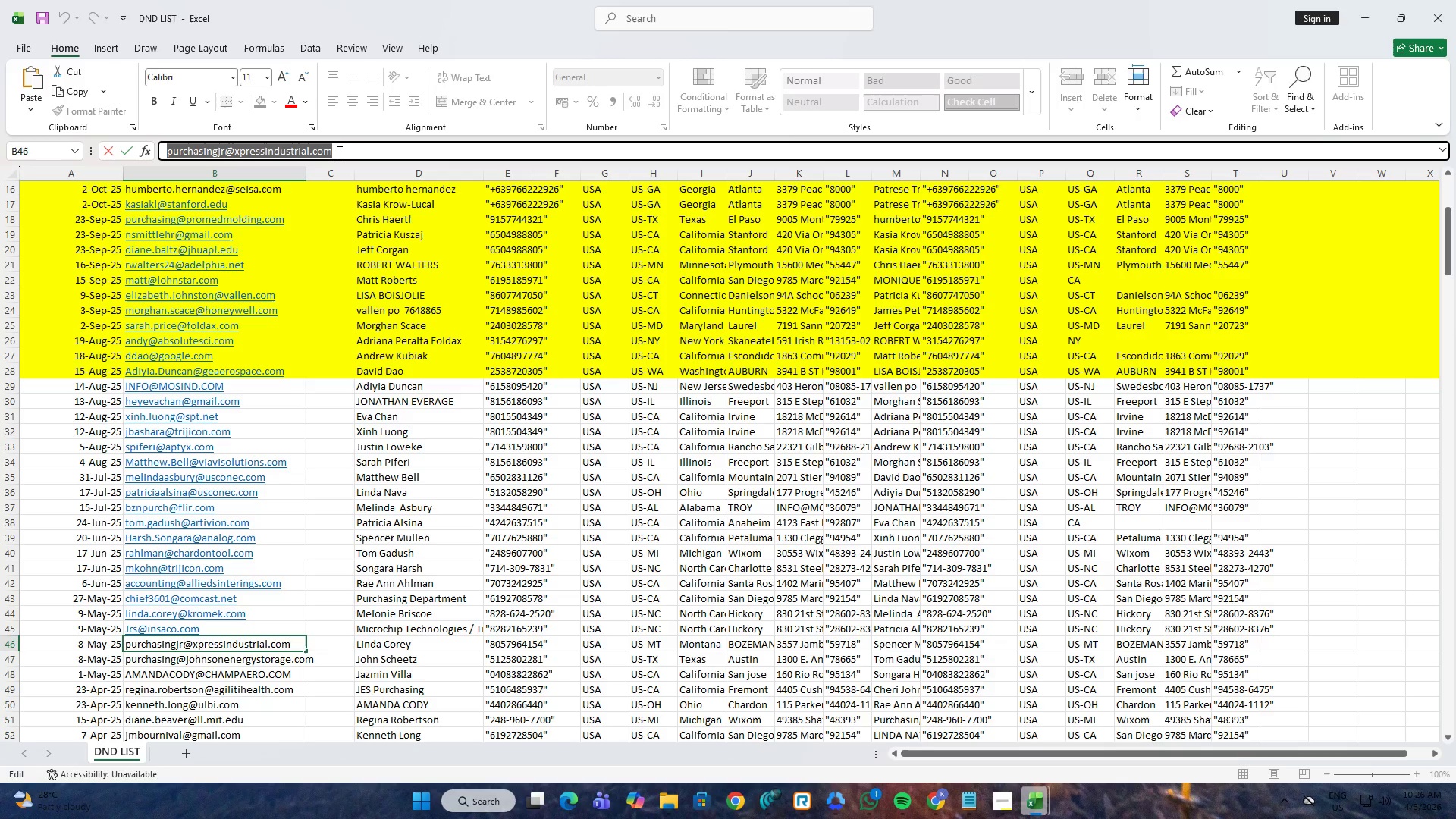 
key(Alt+AltLeft)
 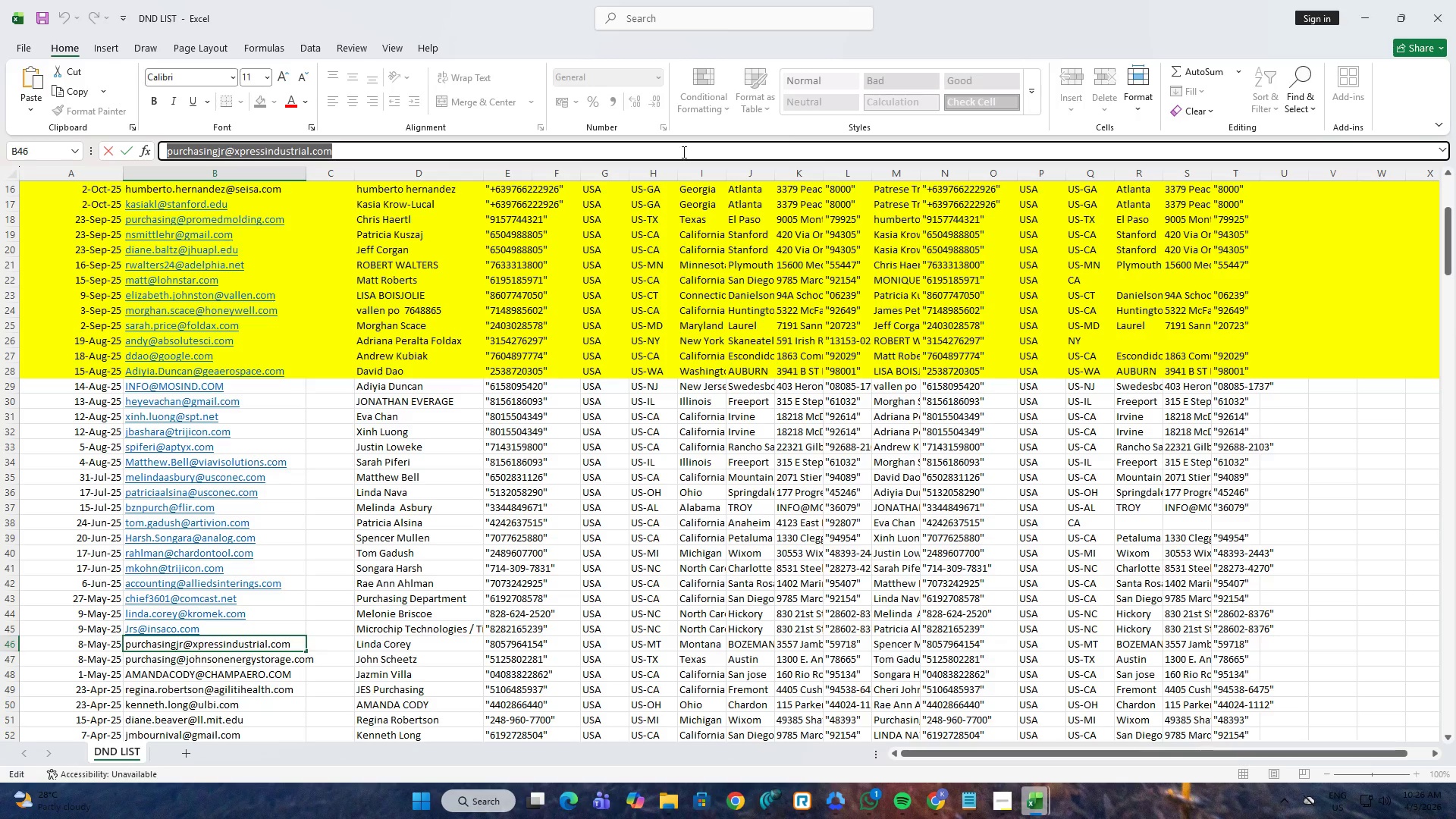 
key(Alt+Tab)
 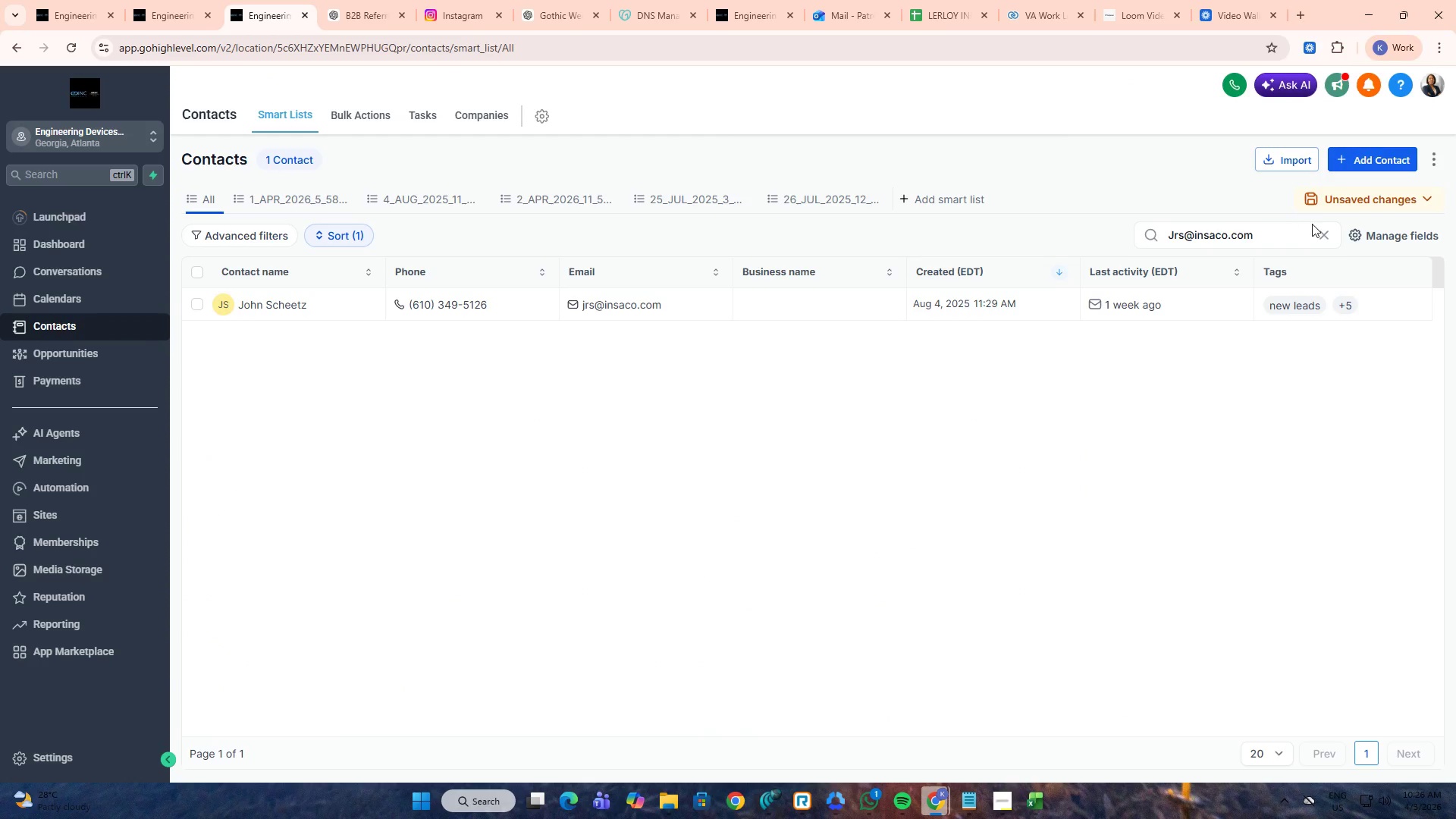 
double_click([1320, 232])
 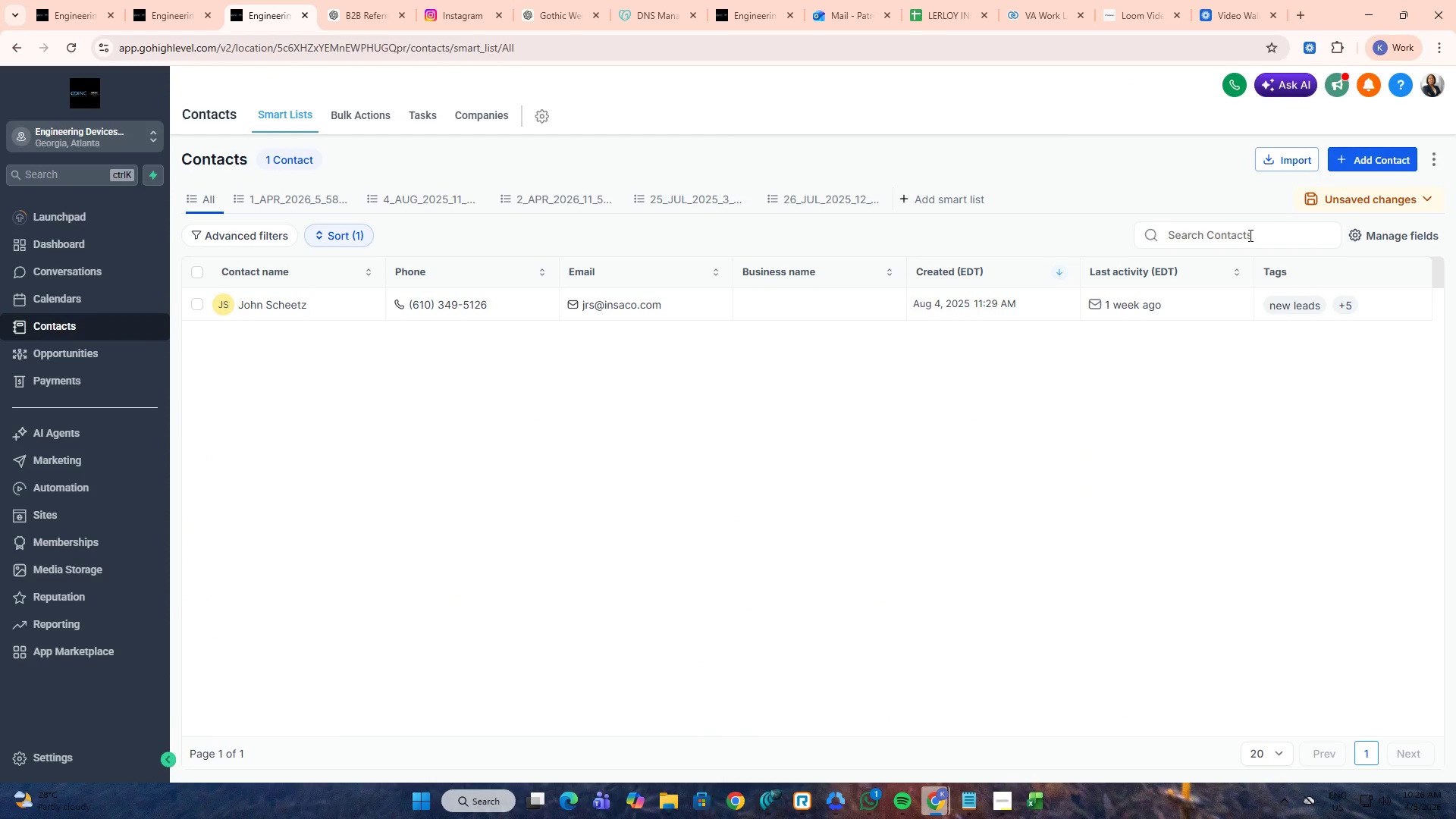 
triple_click([1249, 235])
 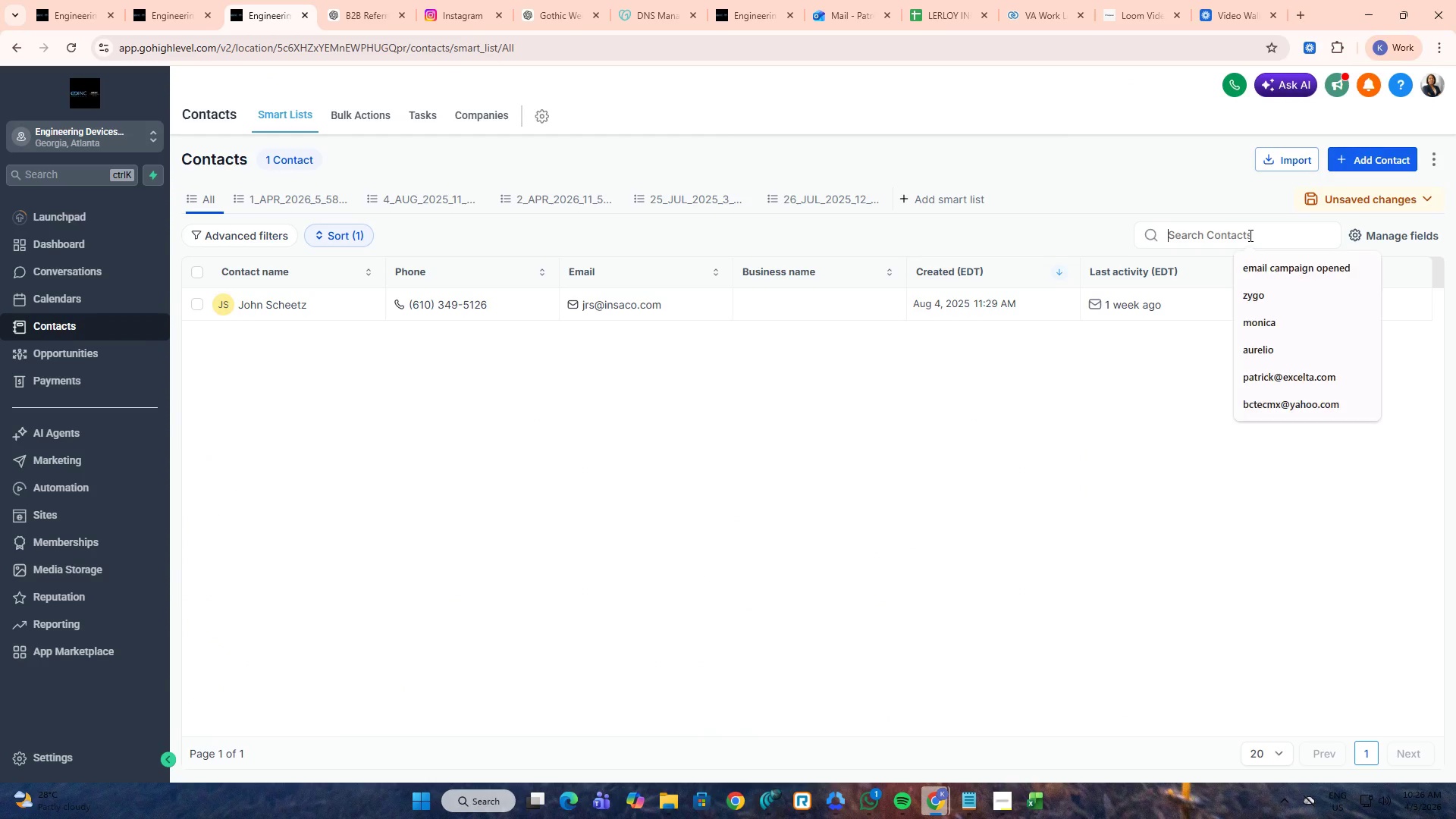 
key(Control+ControlLeft)
 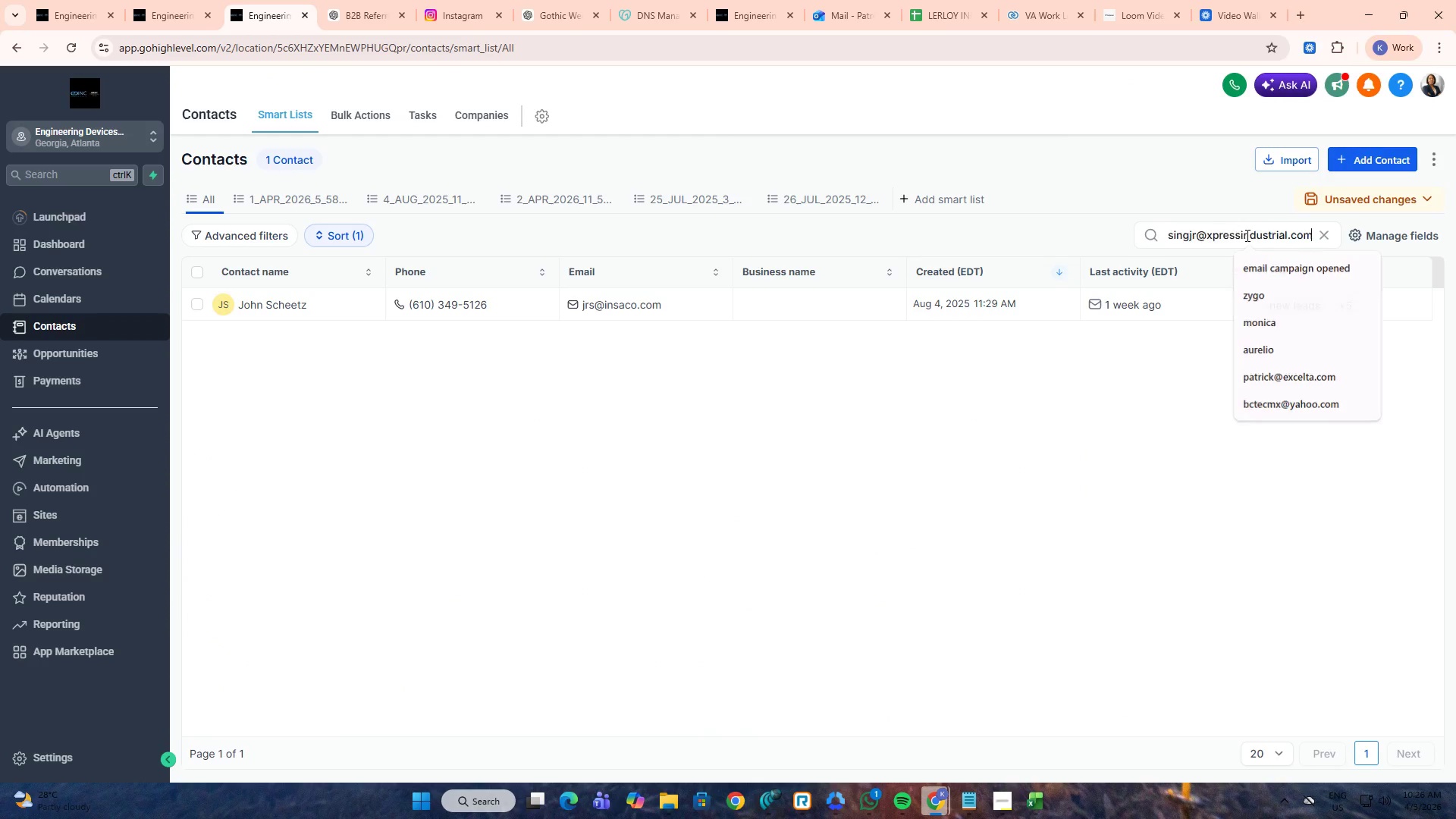 
key(Control+V)
 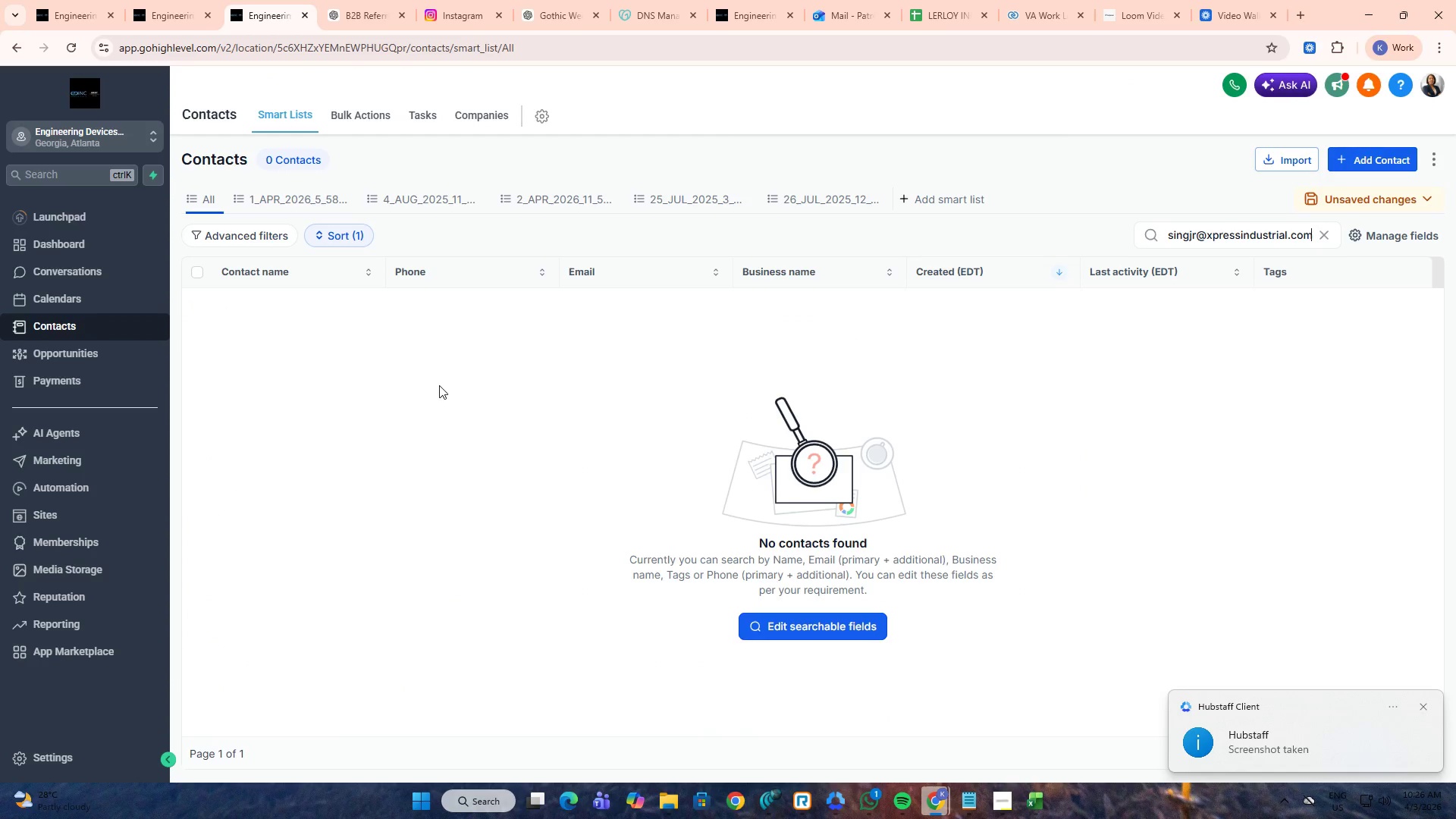 
key(Alt+AltLeft)
 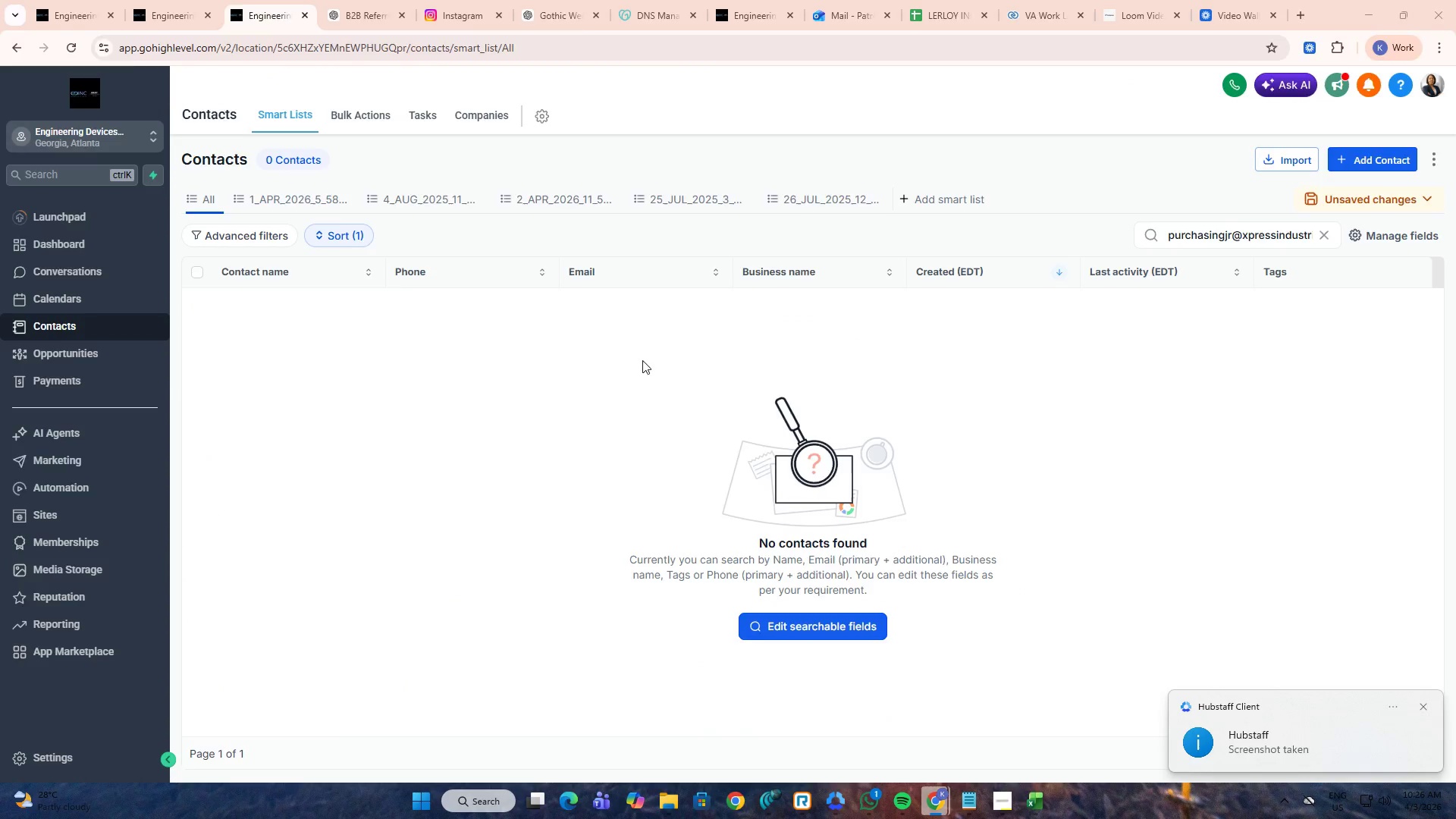 
key(Alt+Tab)
 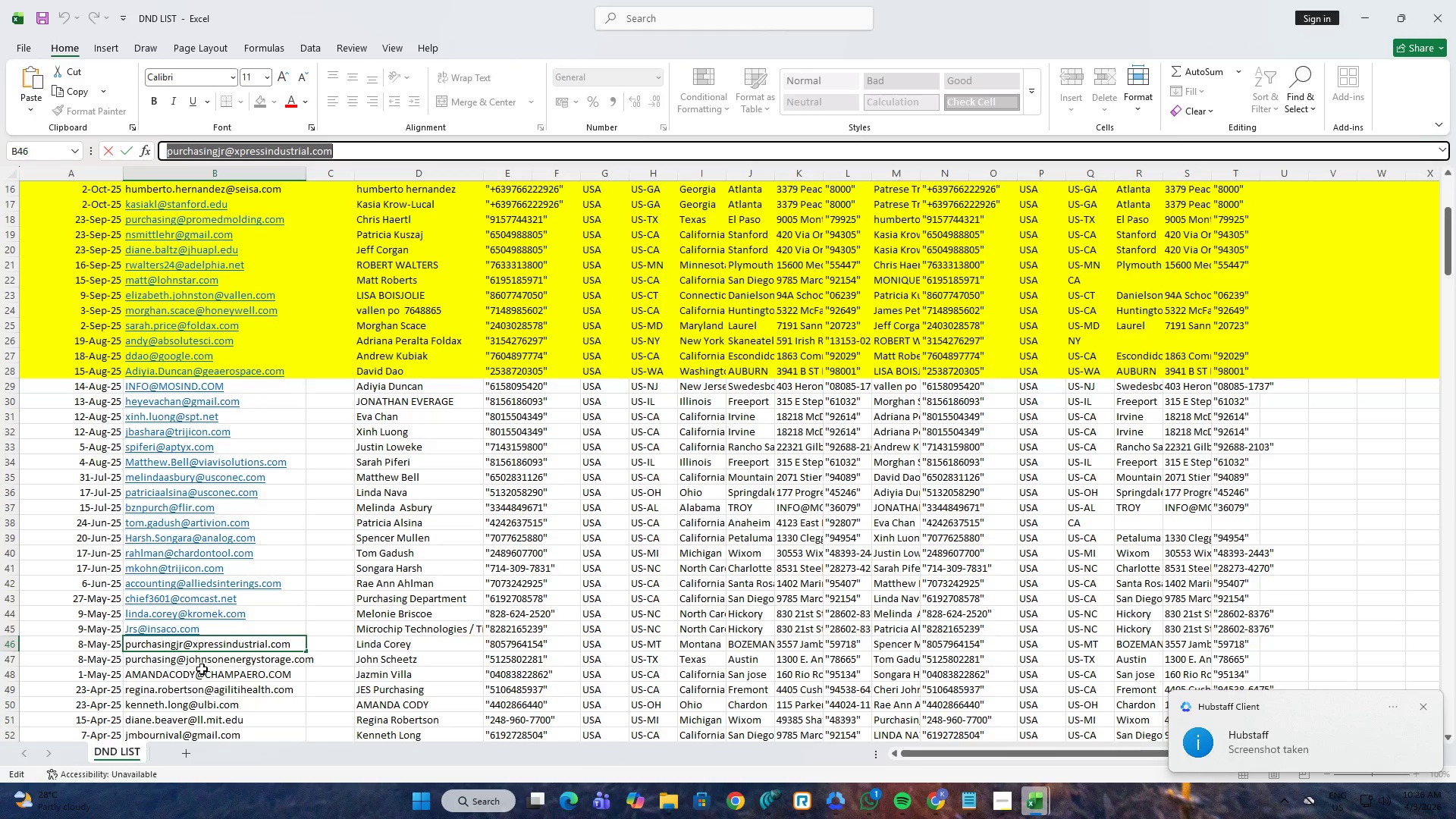 
left_click([202, 657])
 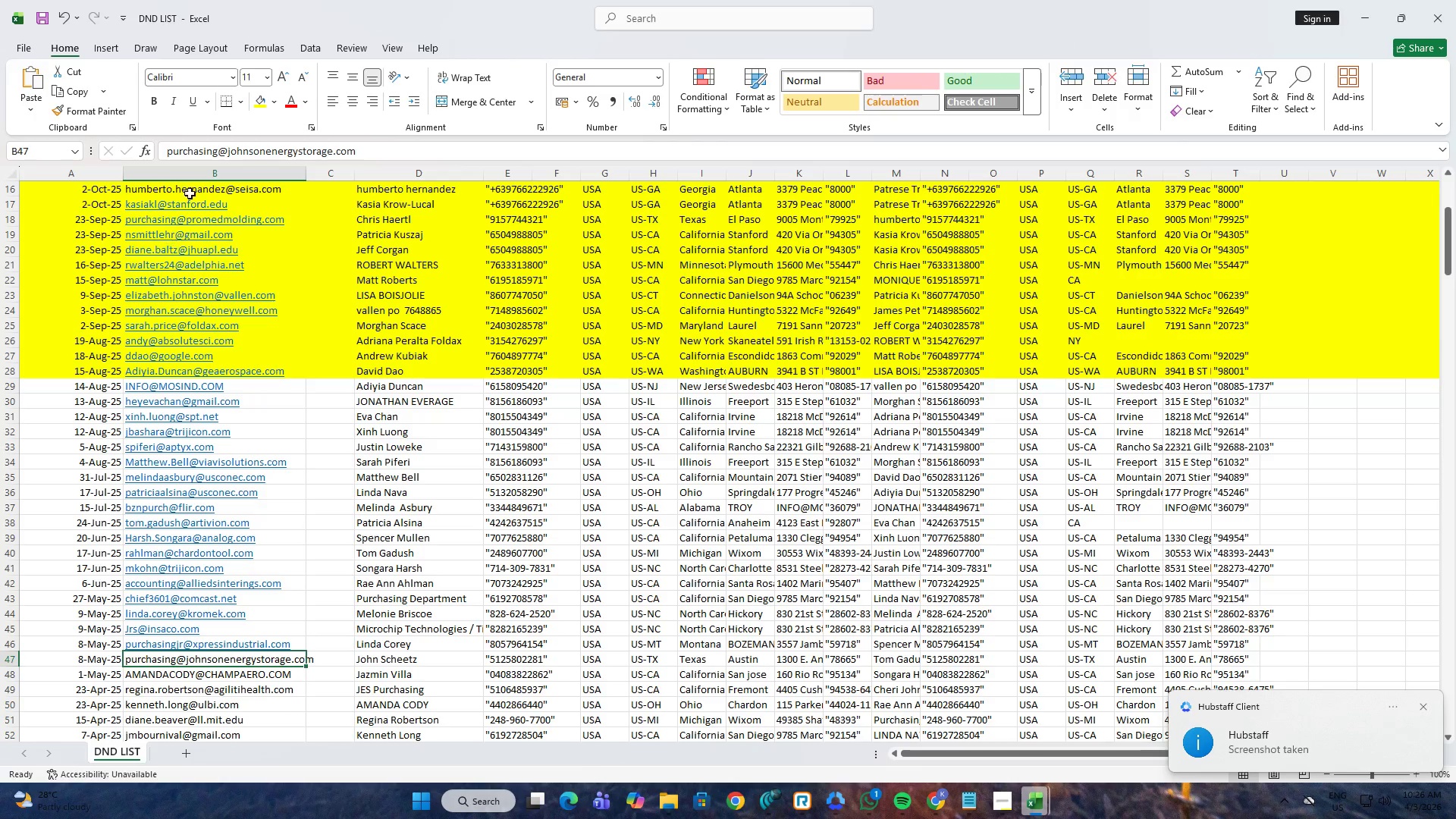 
left_click([215, 158])
 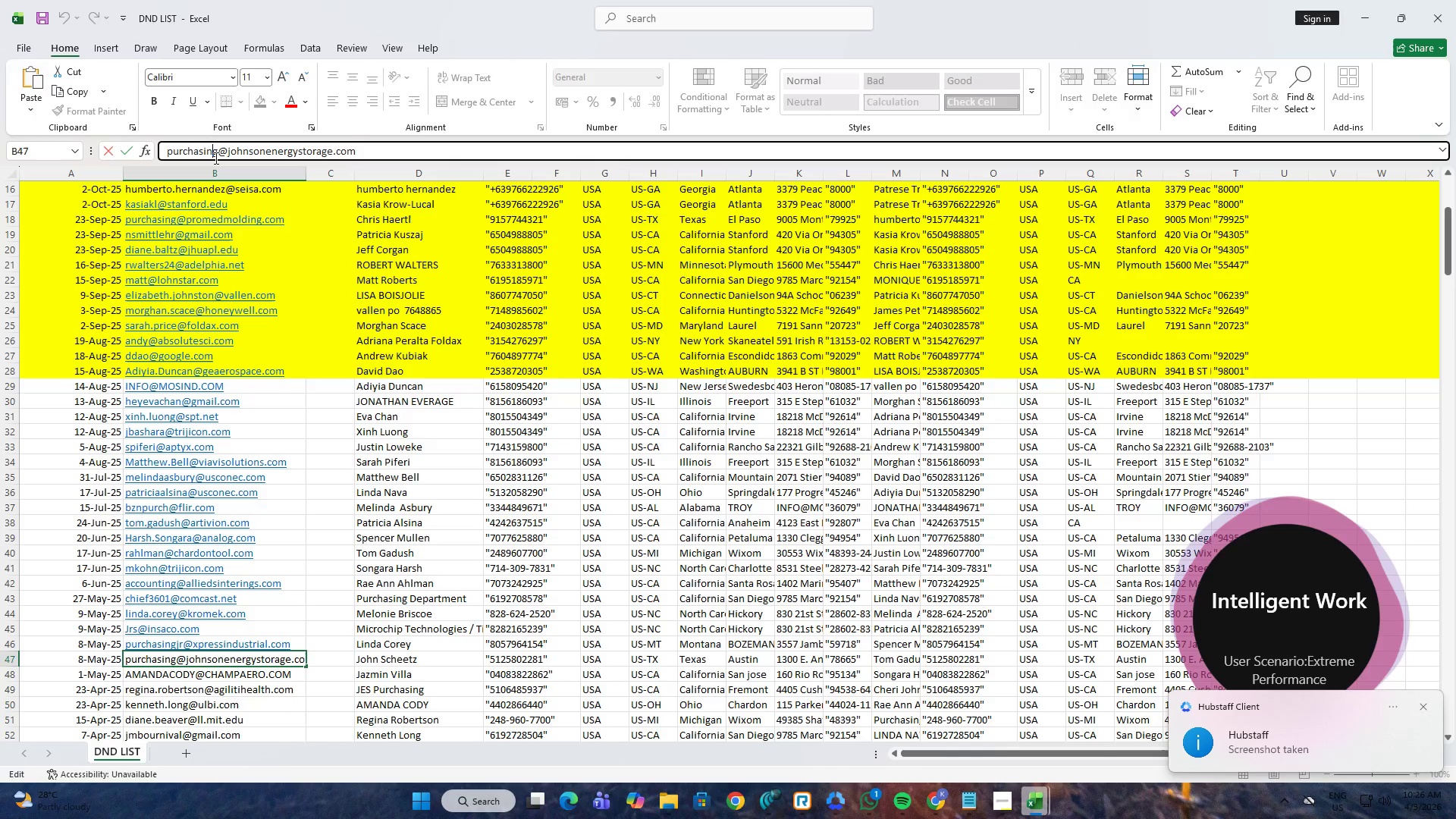 
key(Control+A)
 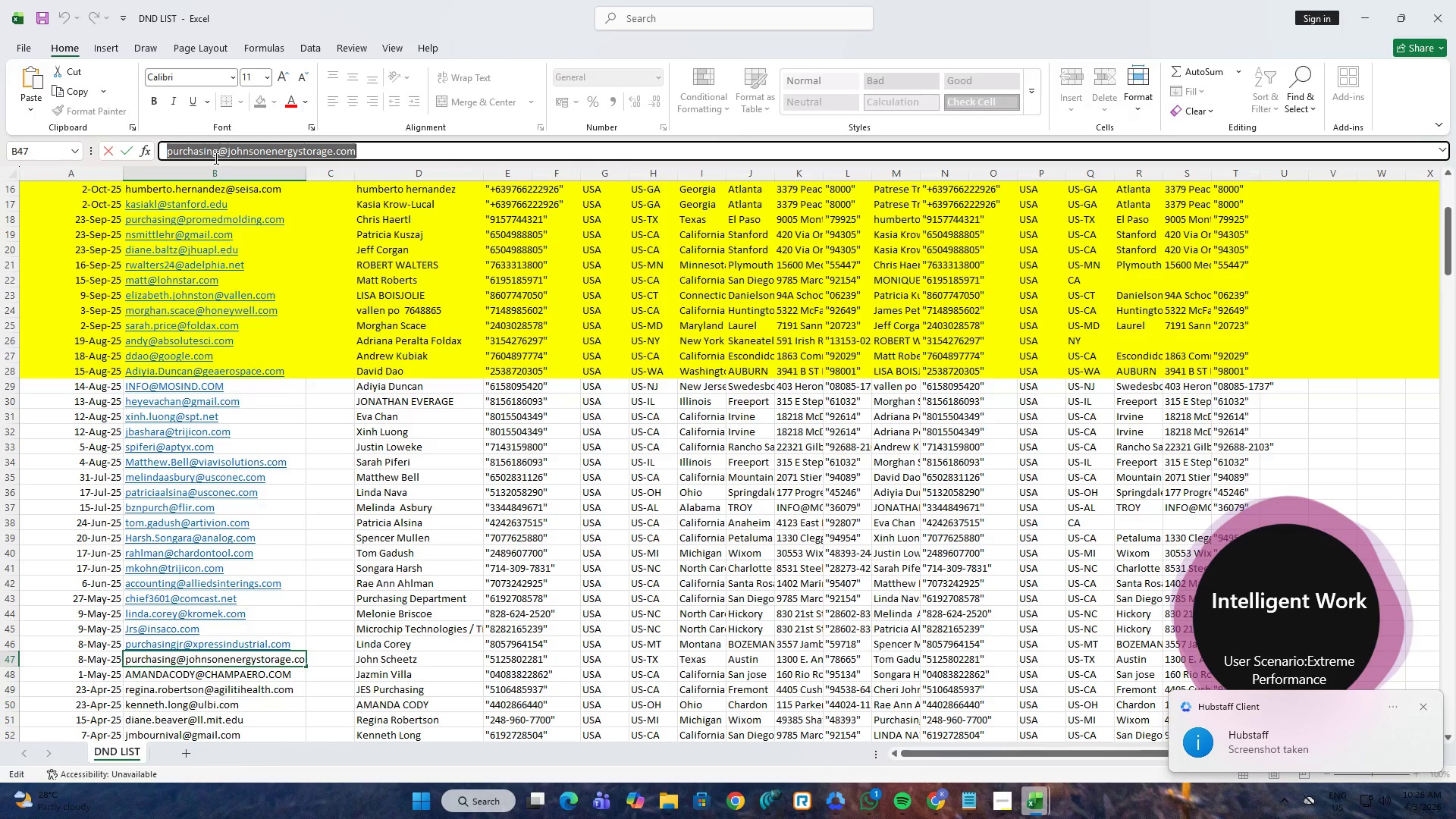 
key(Control+C)
 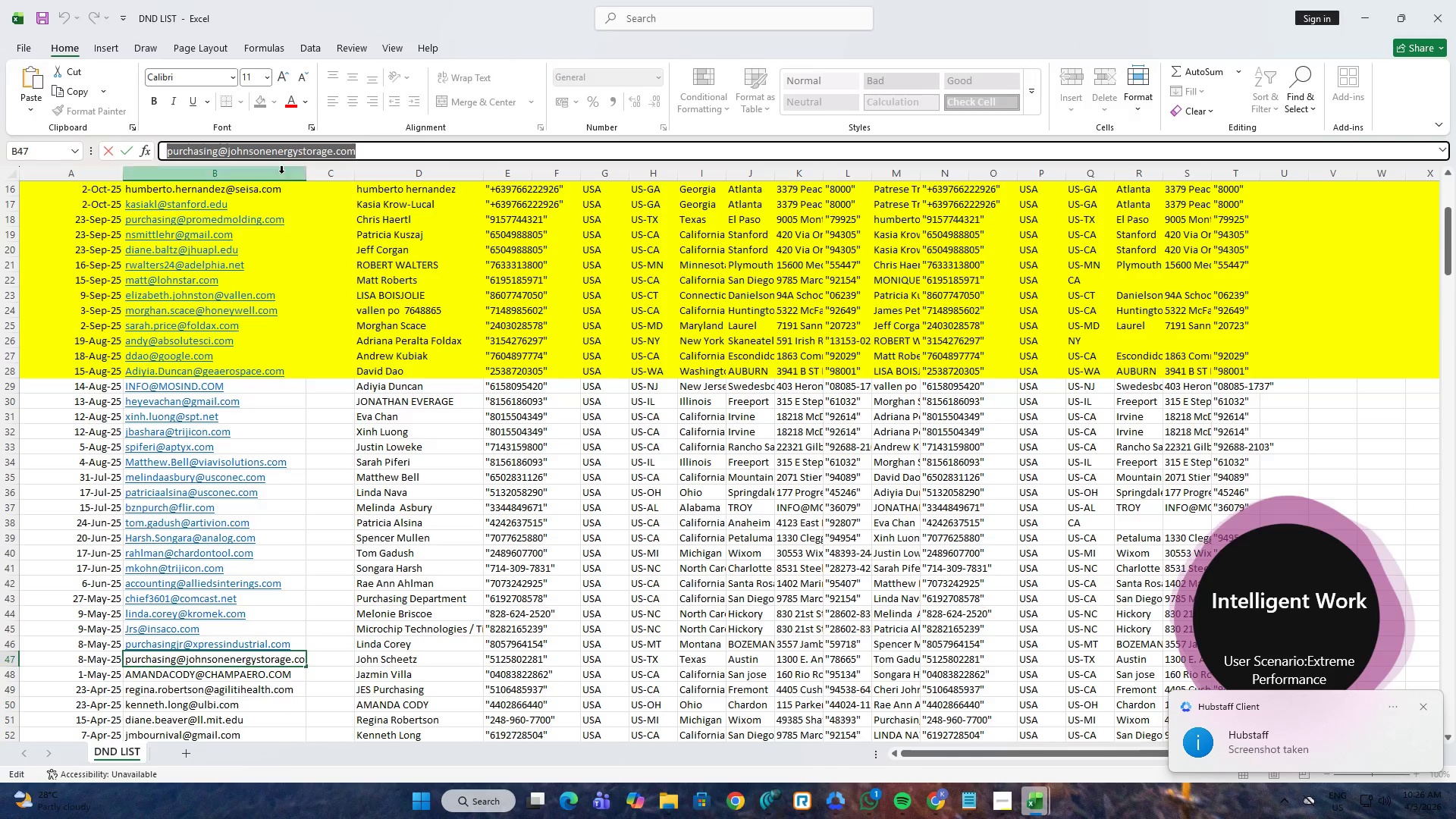 
key(Alt+AltLeft)
 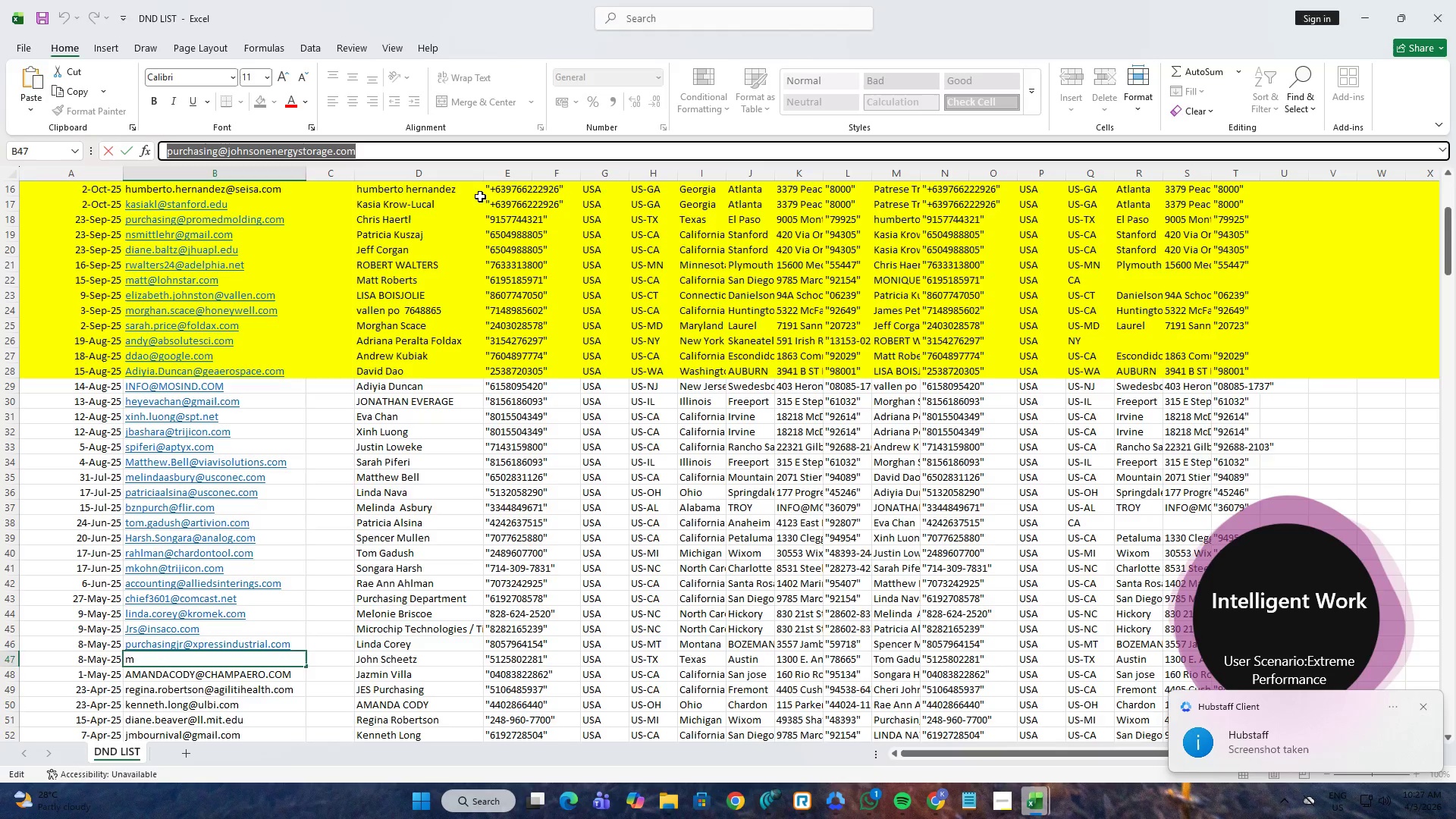 
key(Alt+Tab)
 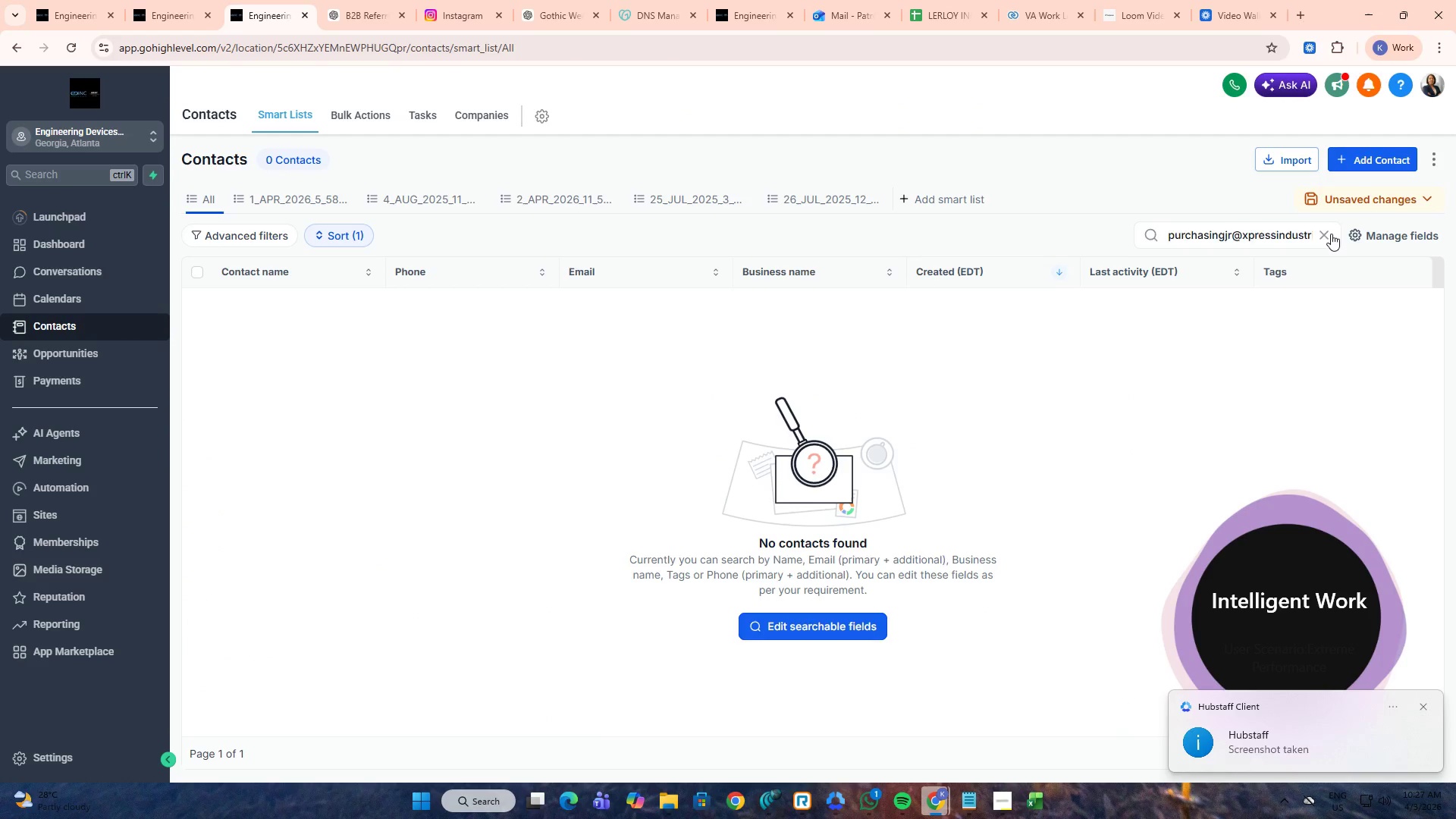 
double_click([1310, 234])
 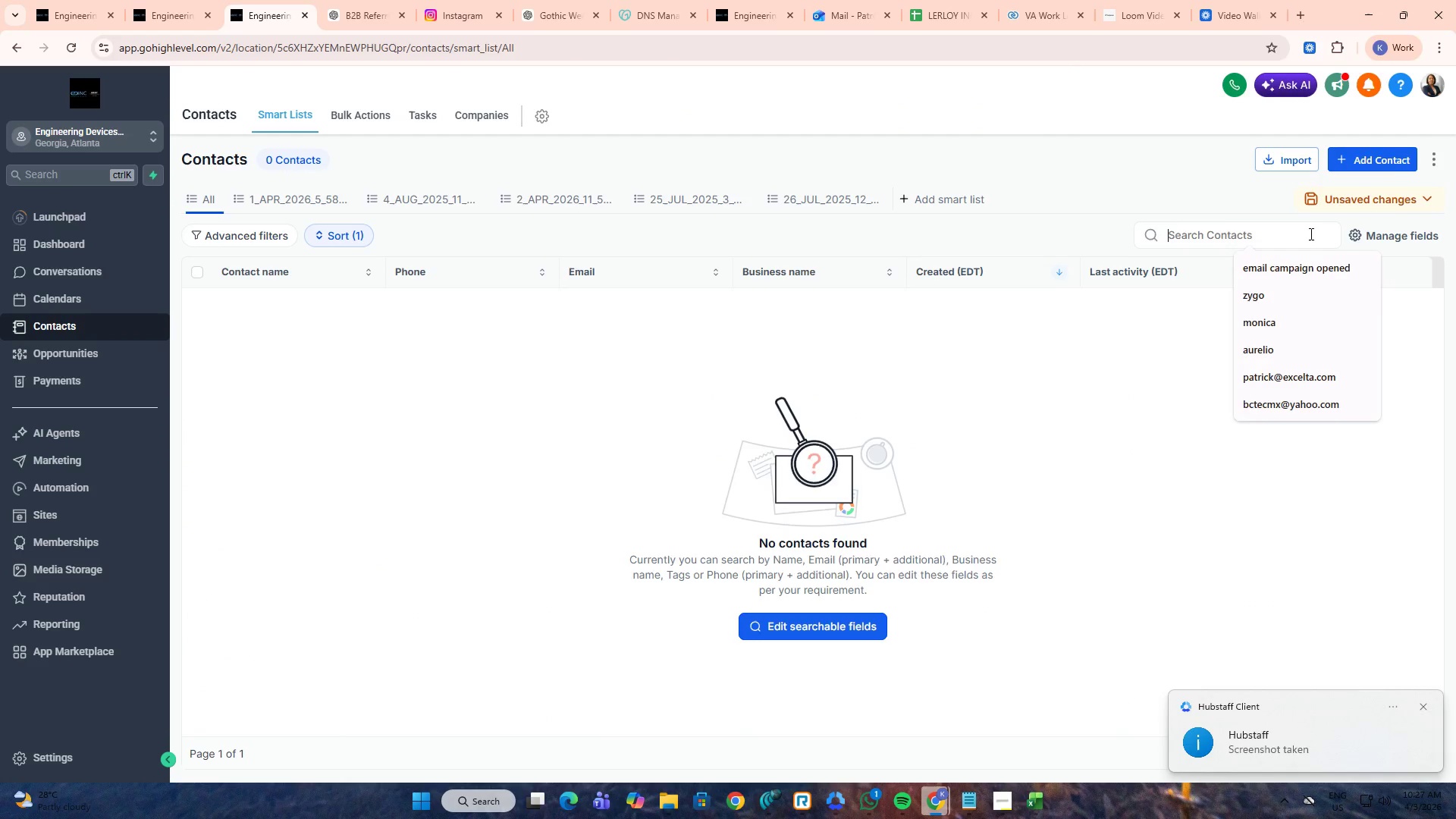 
key(Control+ControlLeft)
 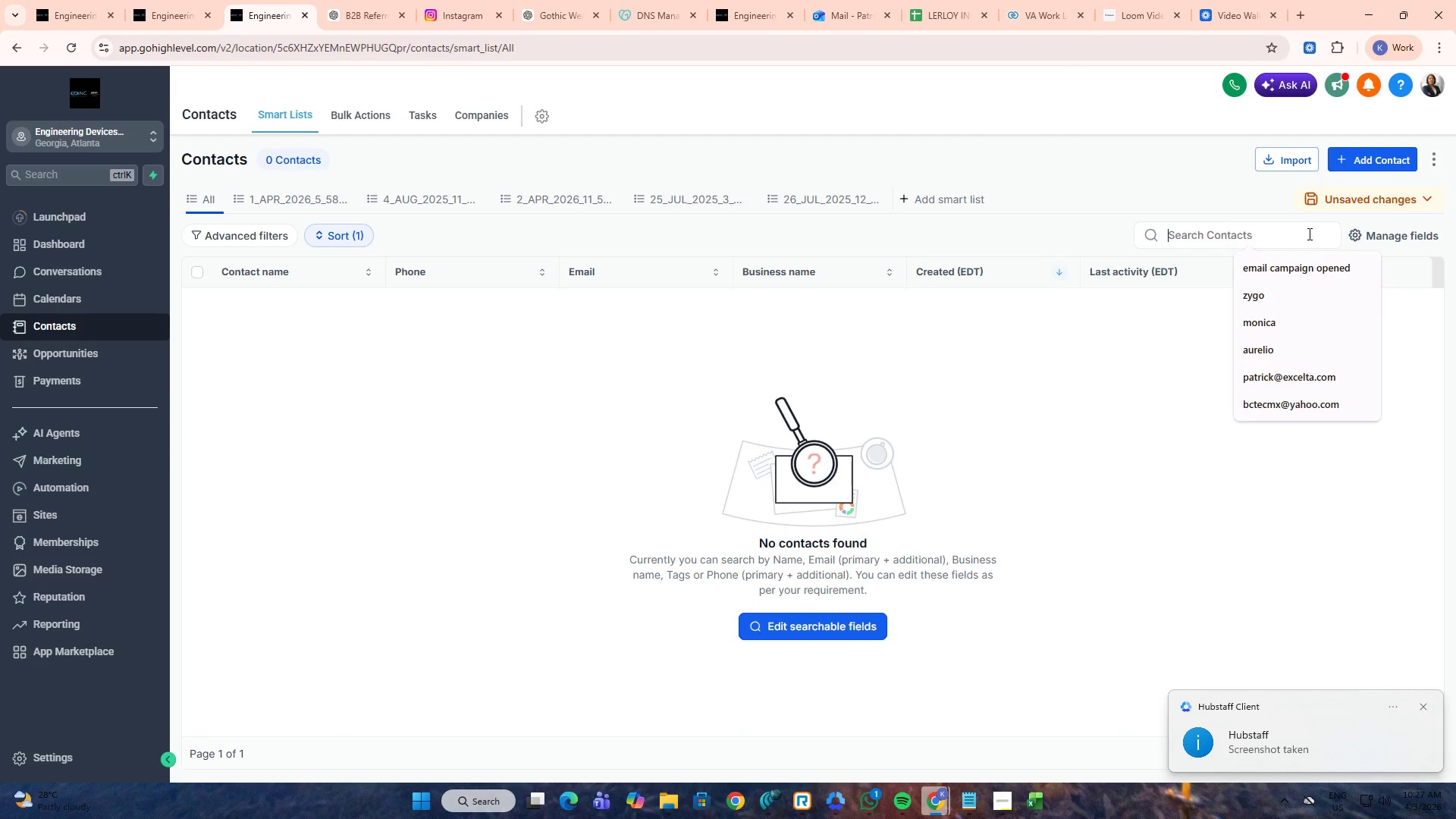 
key(Control+V)
 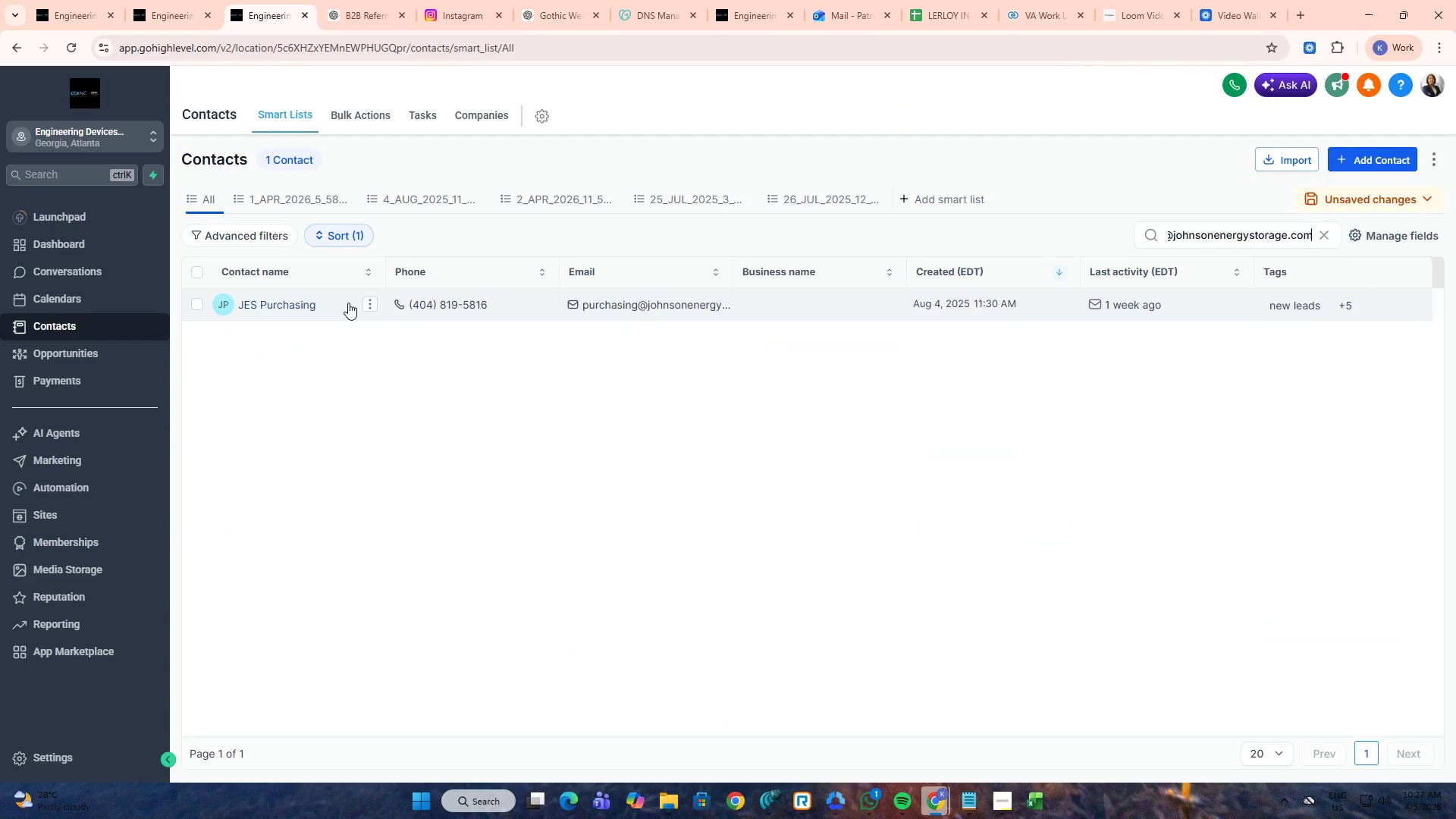 
middle_click([309, 307])
 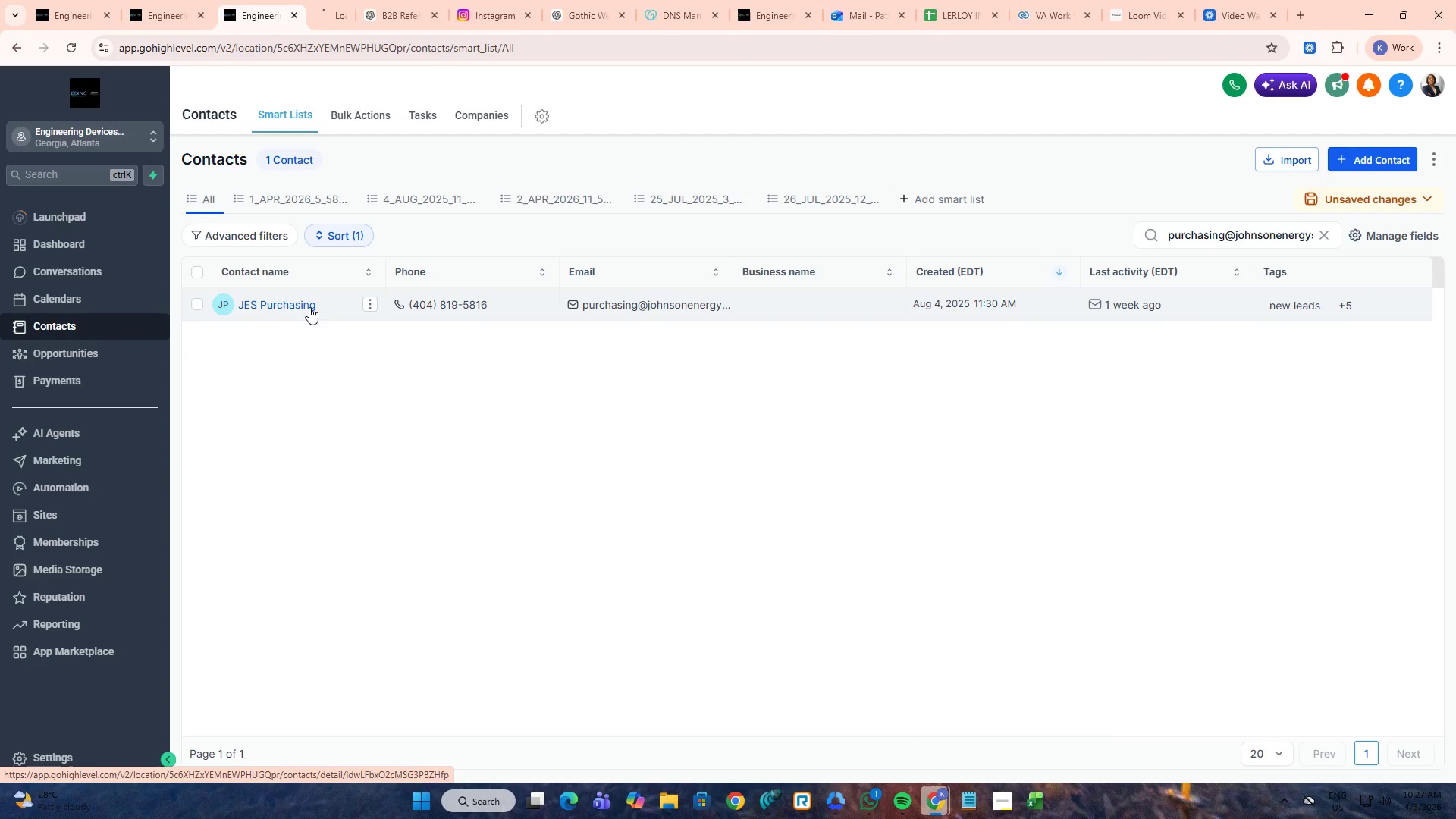 
key(Alt+AltLeft)
 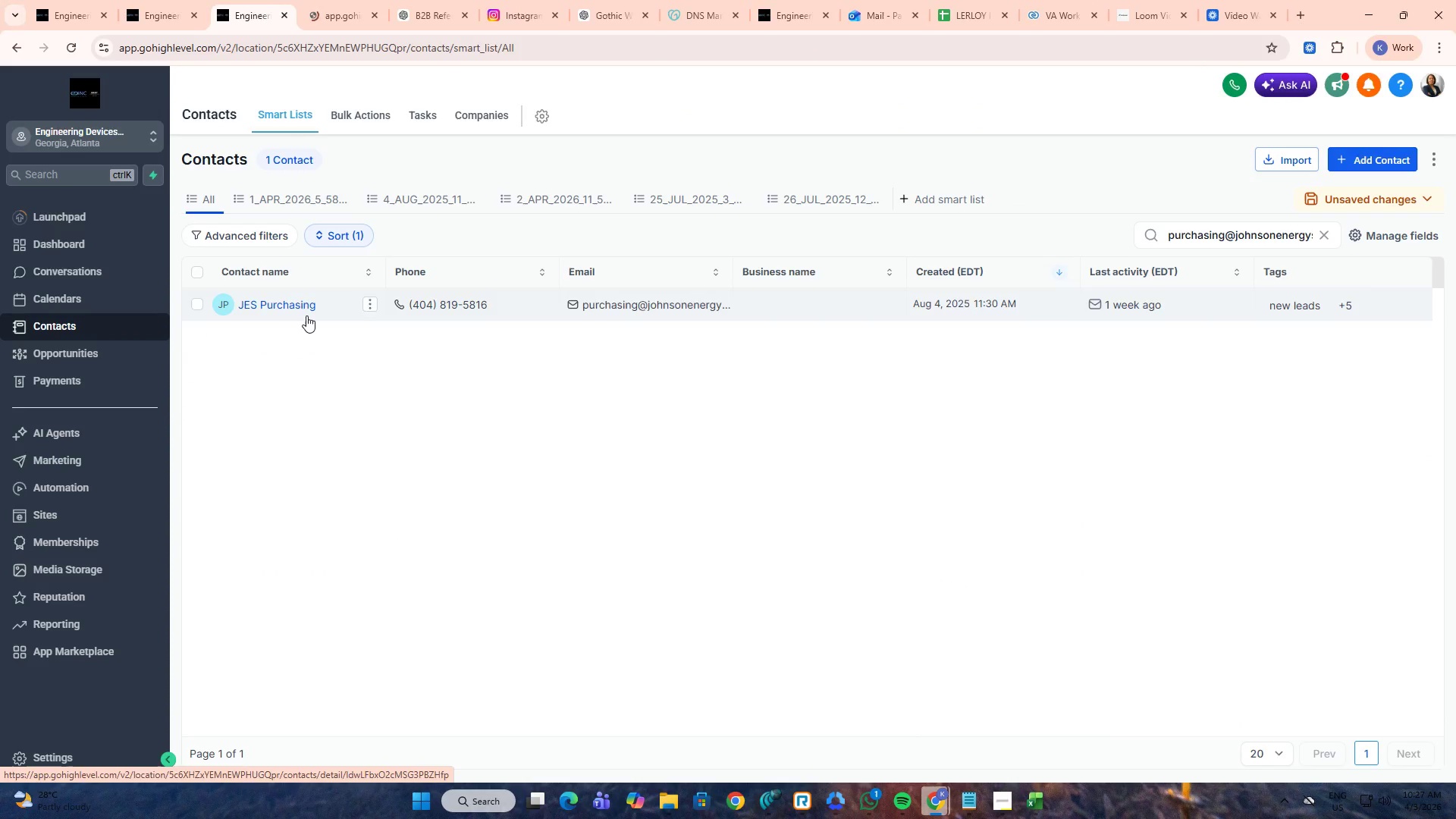 
key(Tab)
 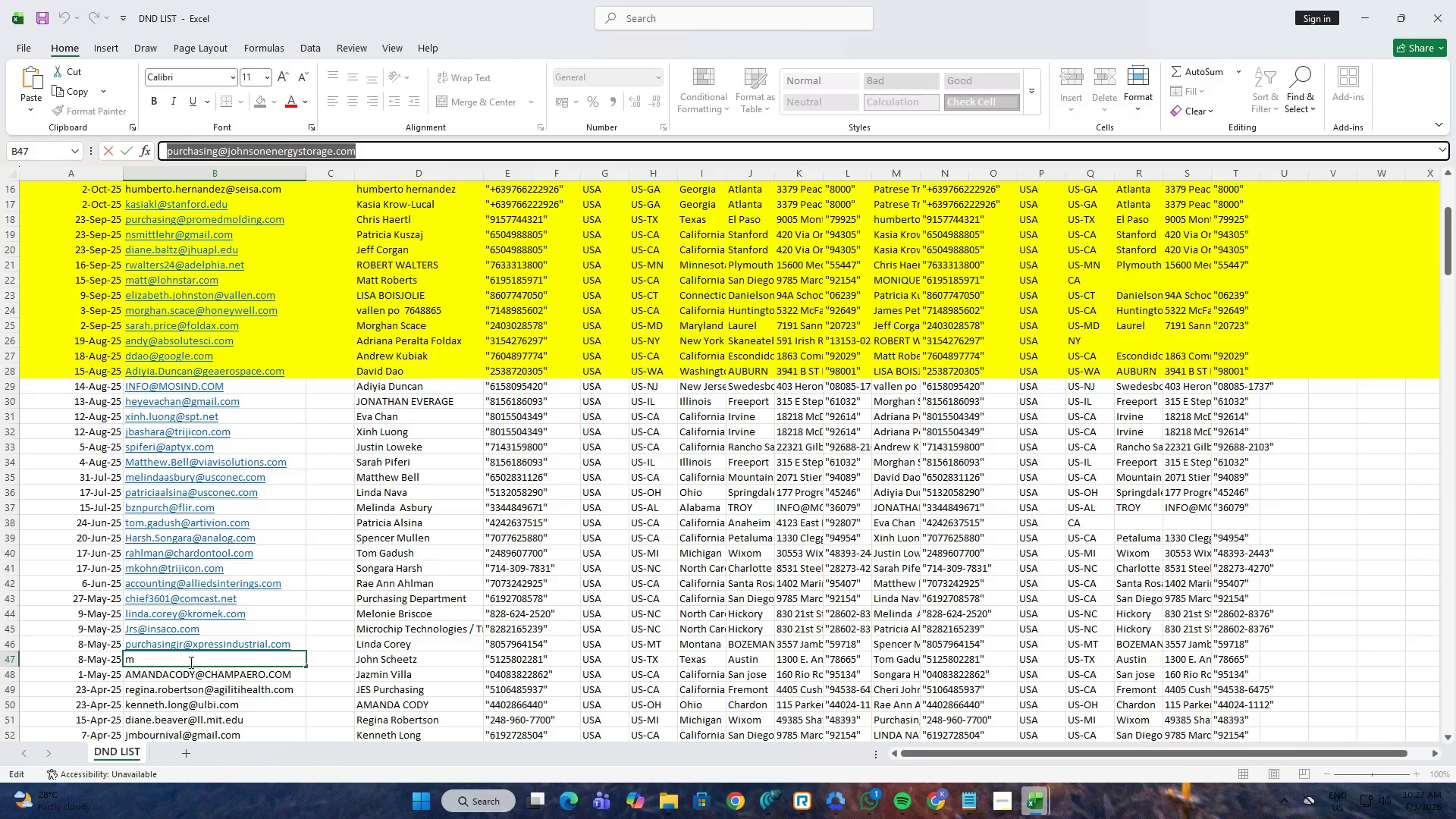 
left_click([187, 670])
 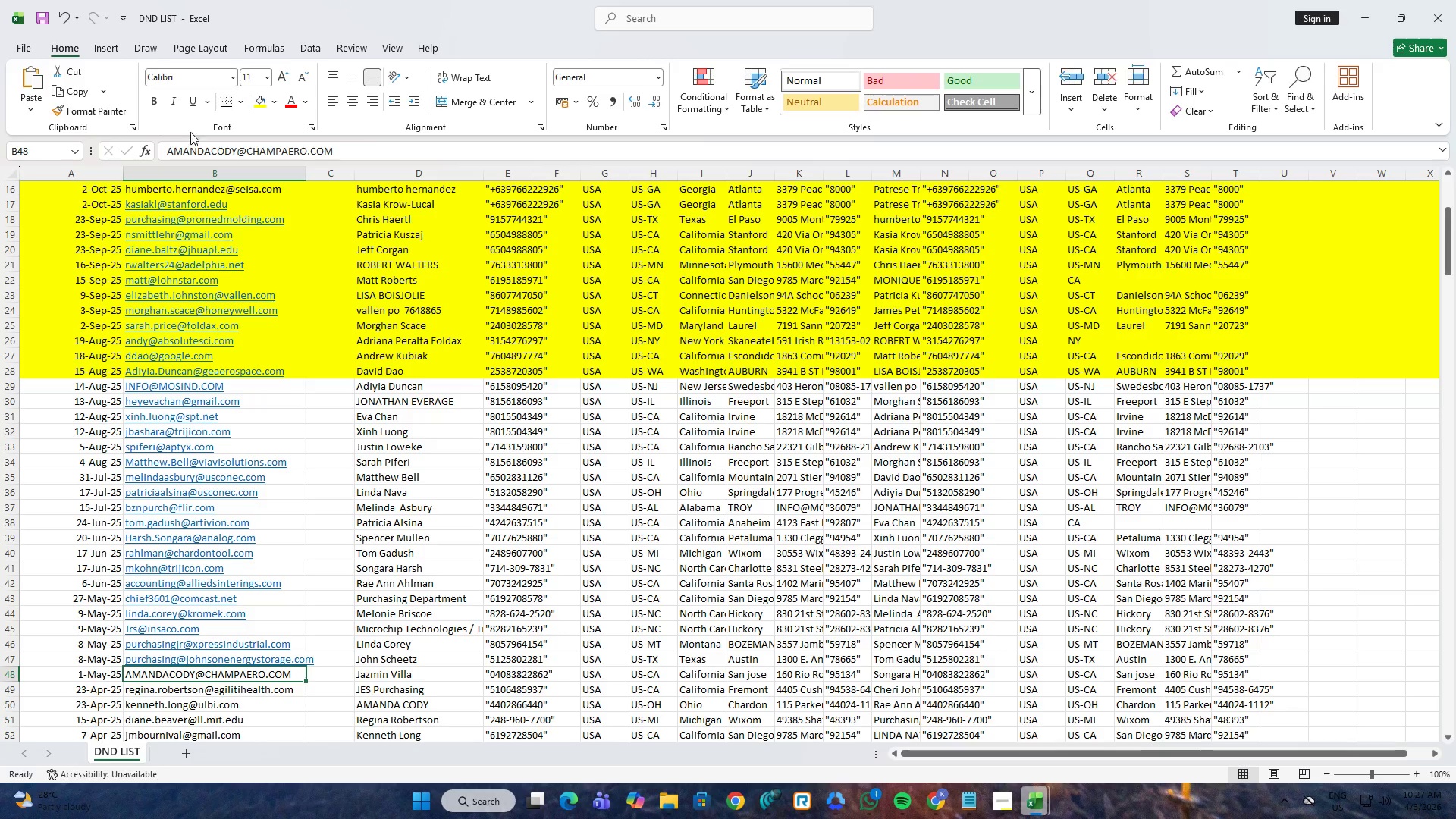 
left_click([196, 140])
 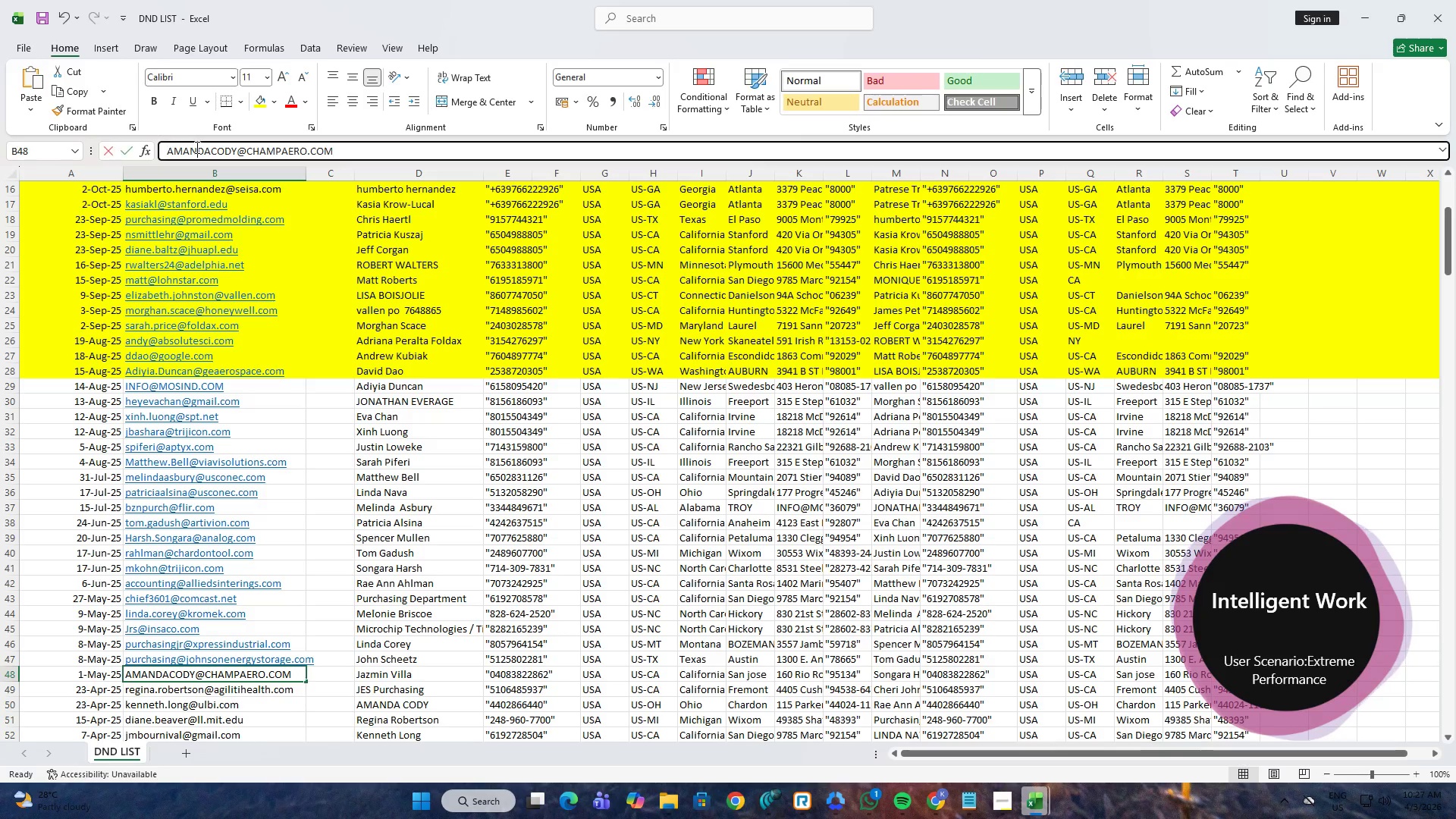 
key(Control+A)
 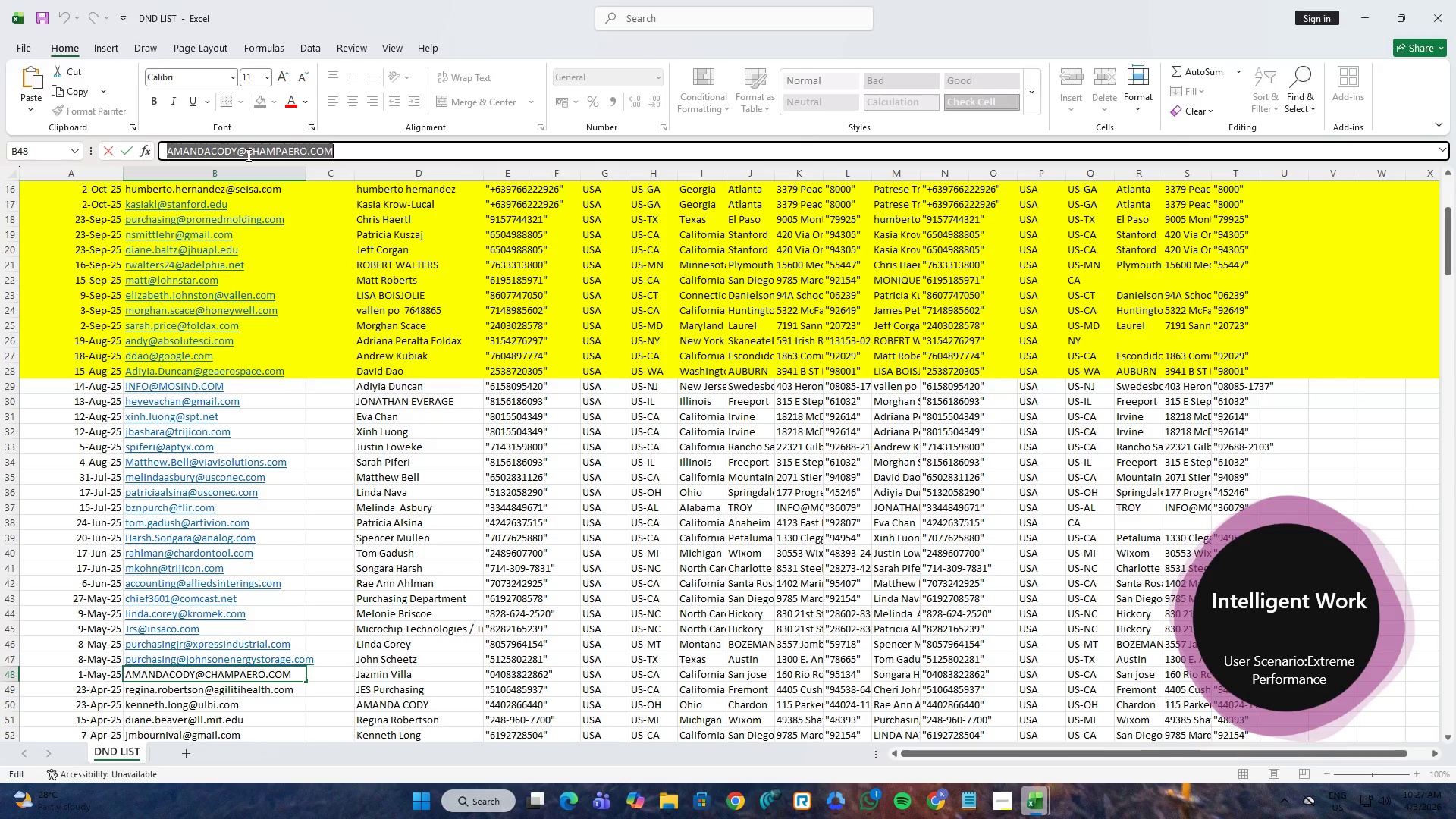 
key(Control+C)
 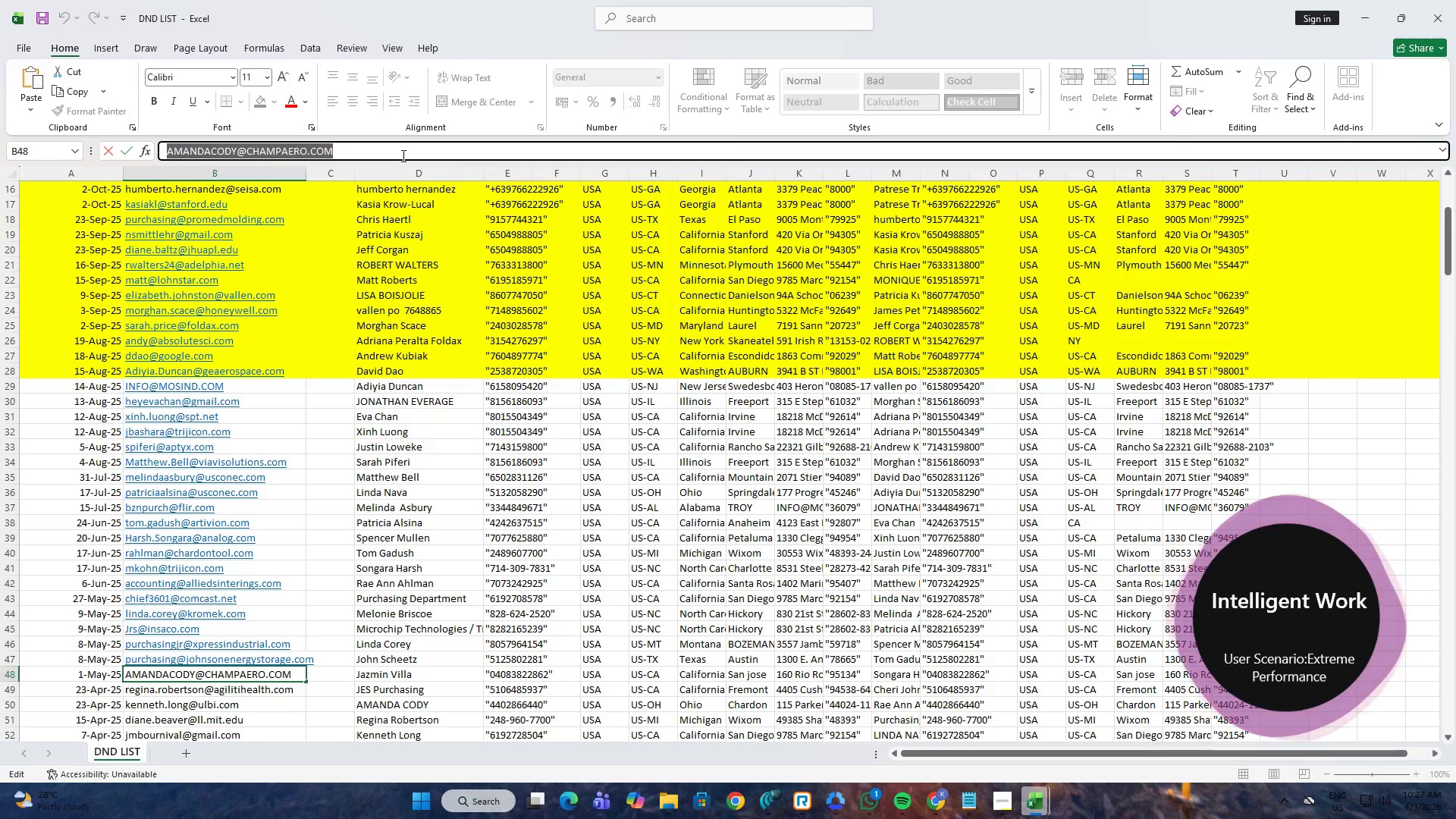 
key(Alt+AltLeft)
 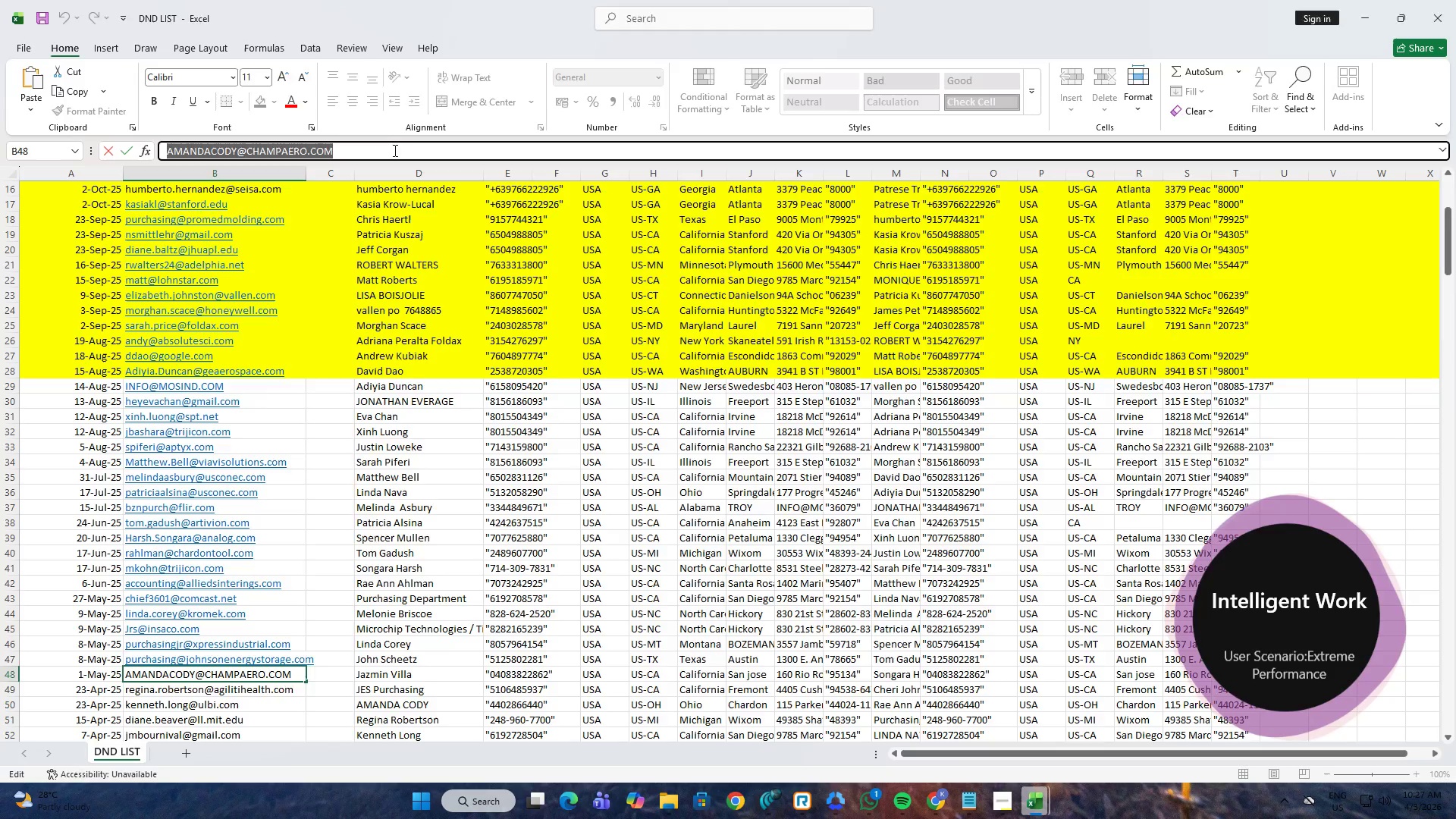 
key(Alt+Tab)
 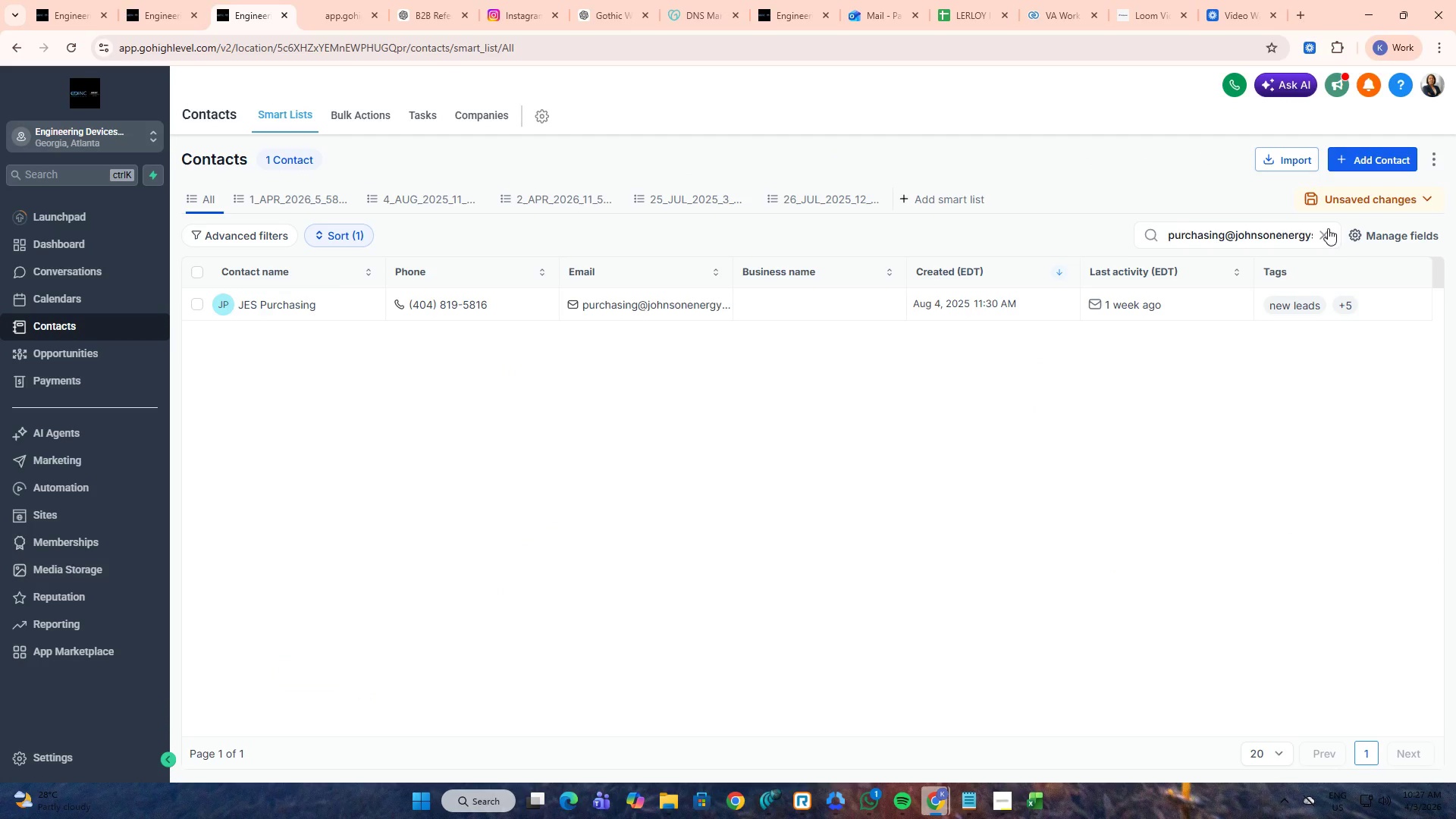 
double_click([1267, 231])
 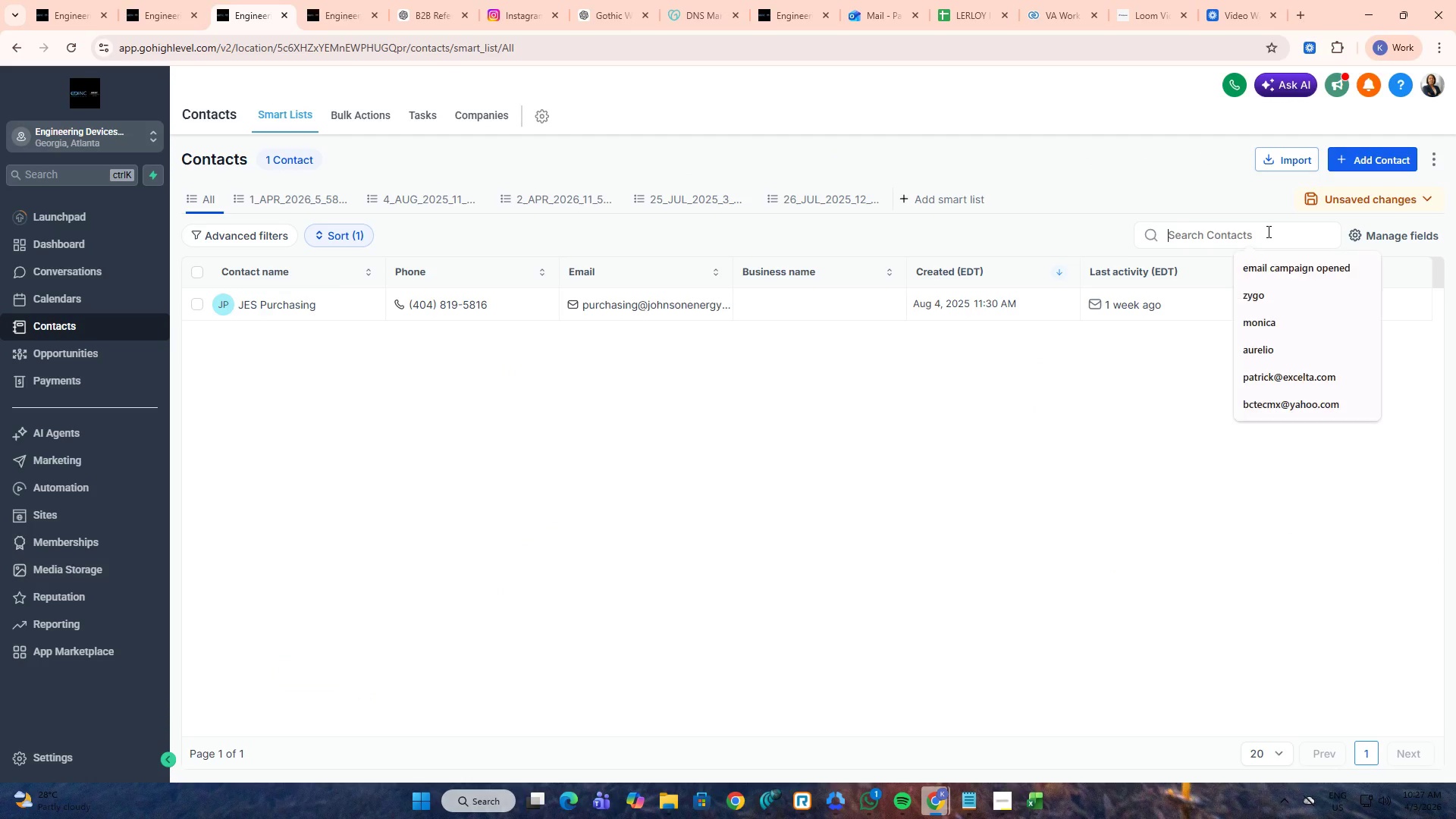 
key(Alt+Control+ControlLeft)
 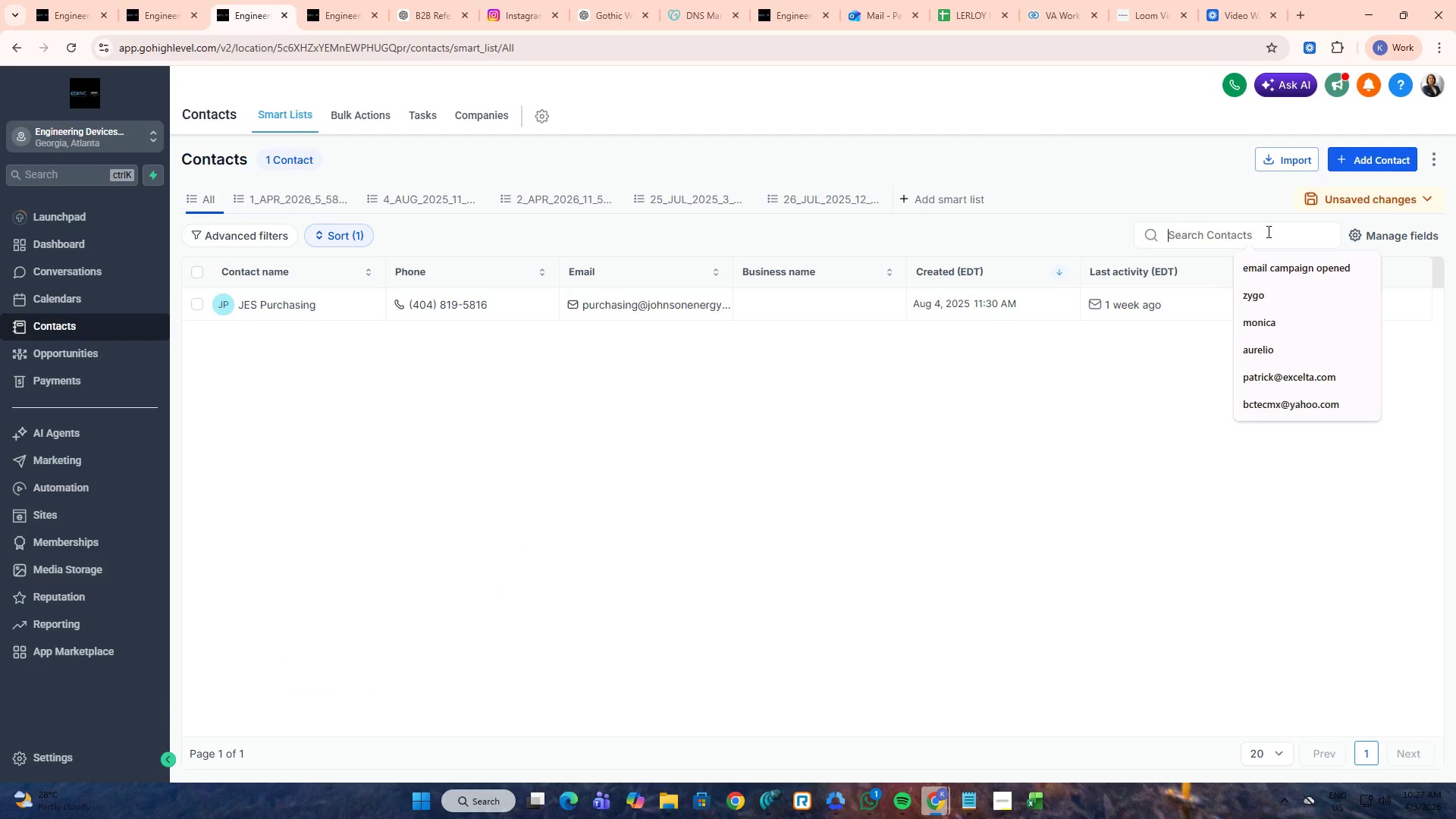 
key(Alt+Control+V)
 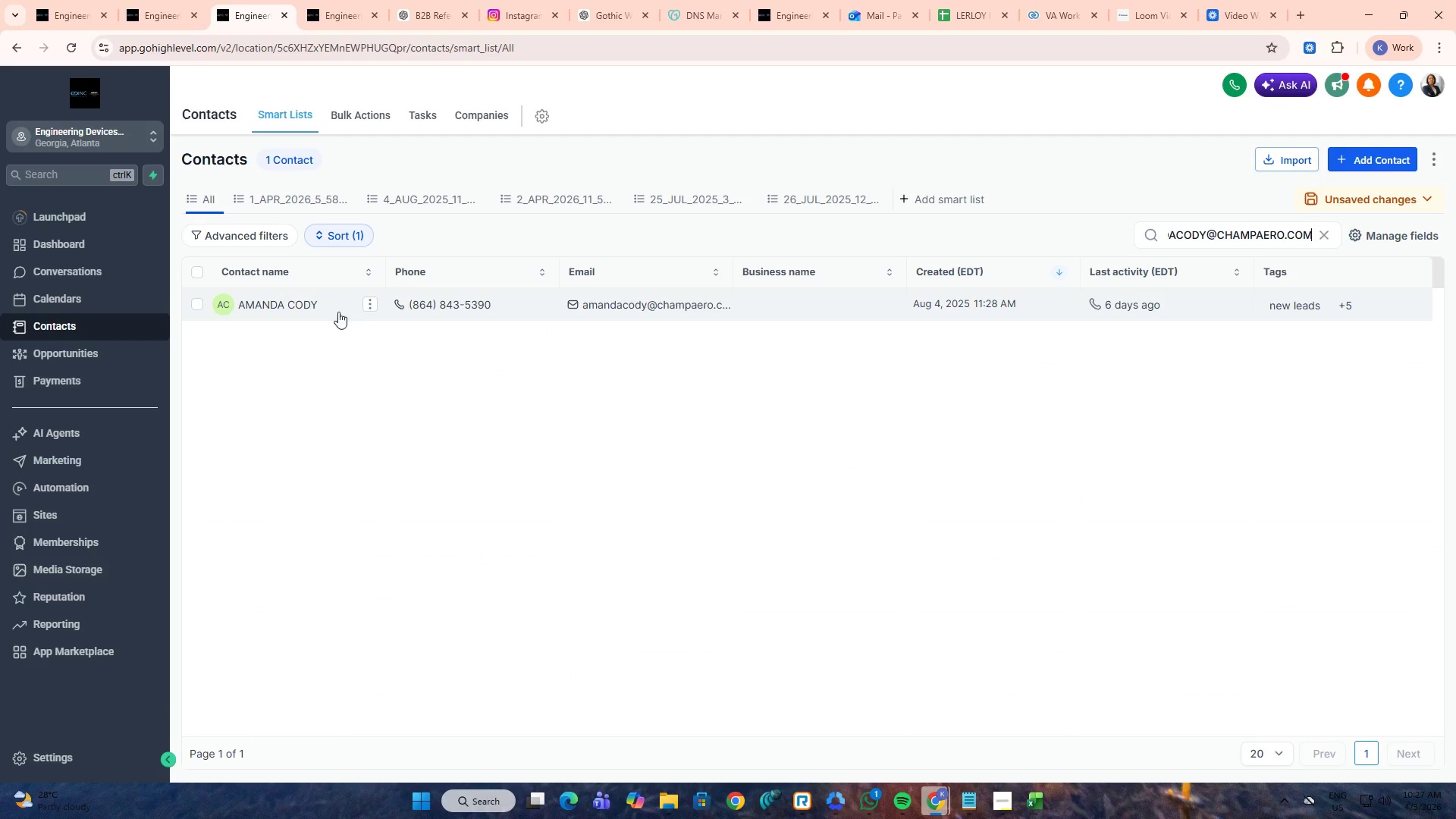 
middle_click([300, 306])
 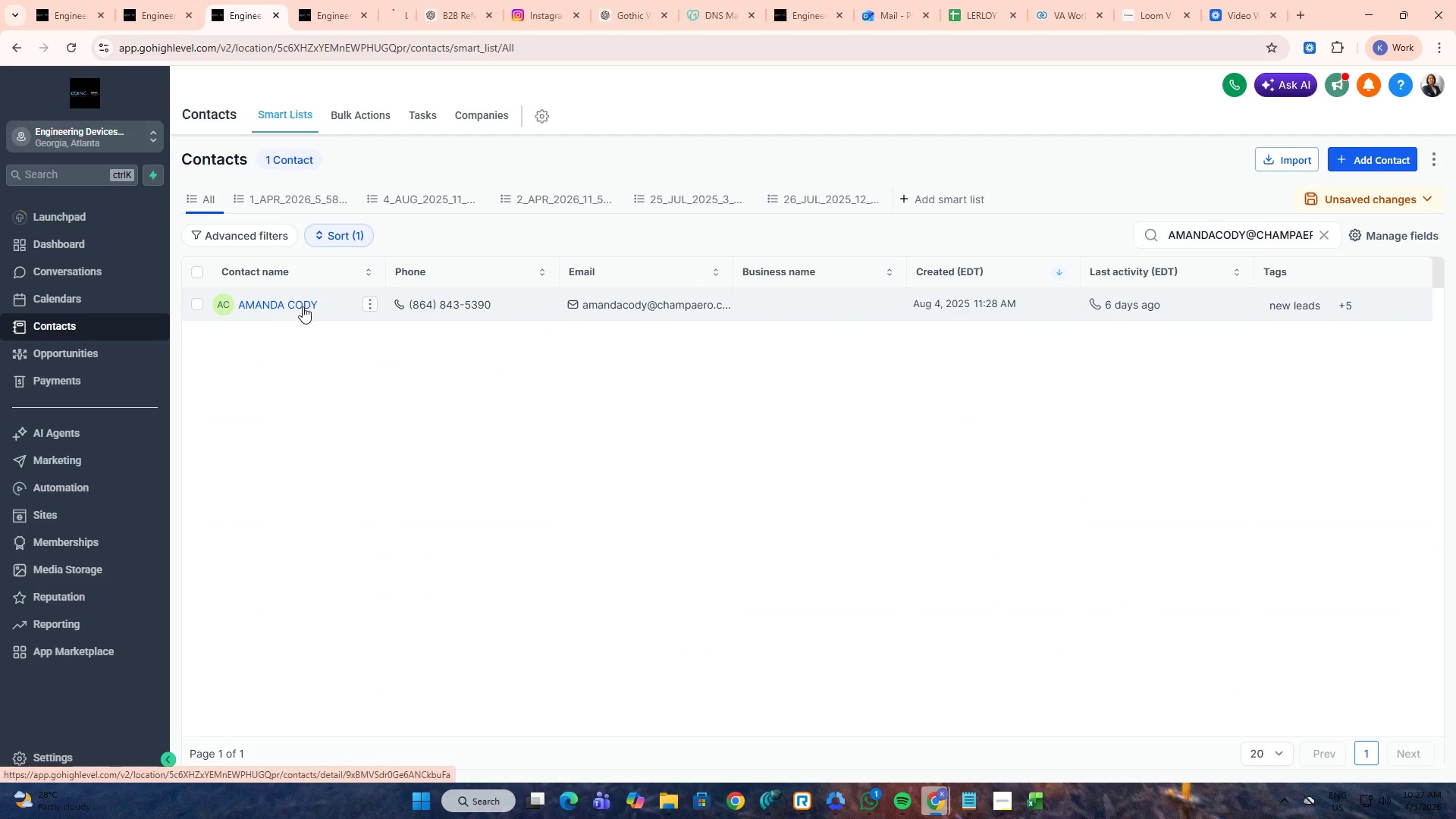 
key(Alt+AltLeft)
 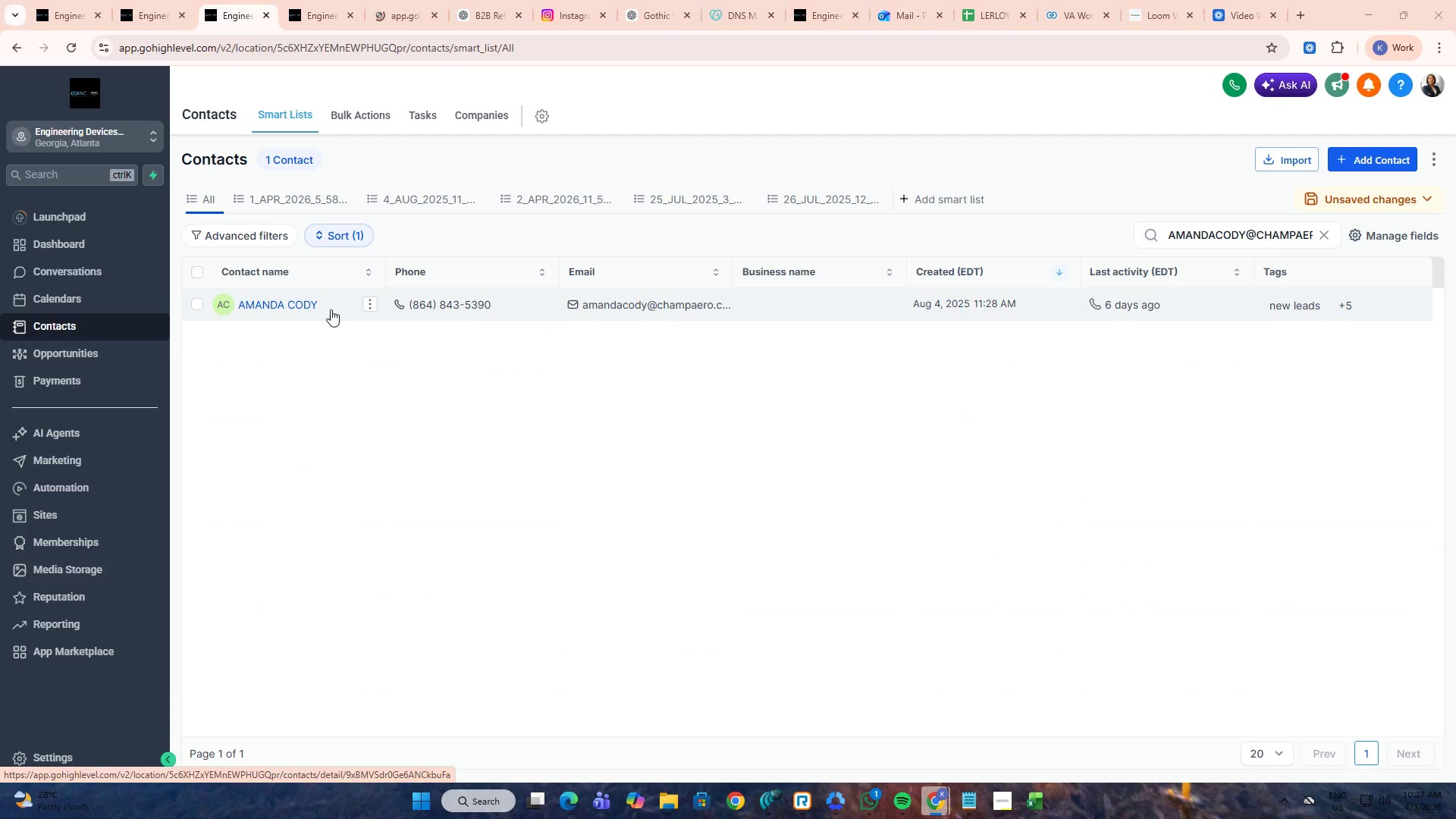 
key(Tab)
 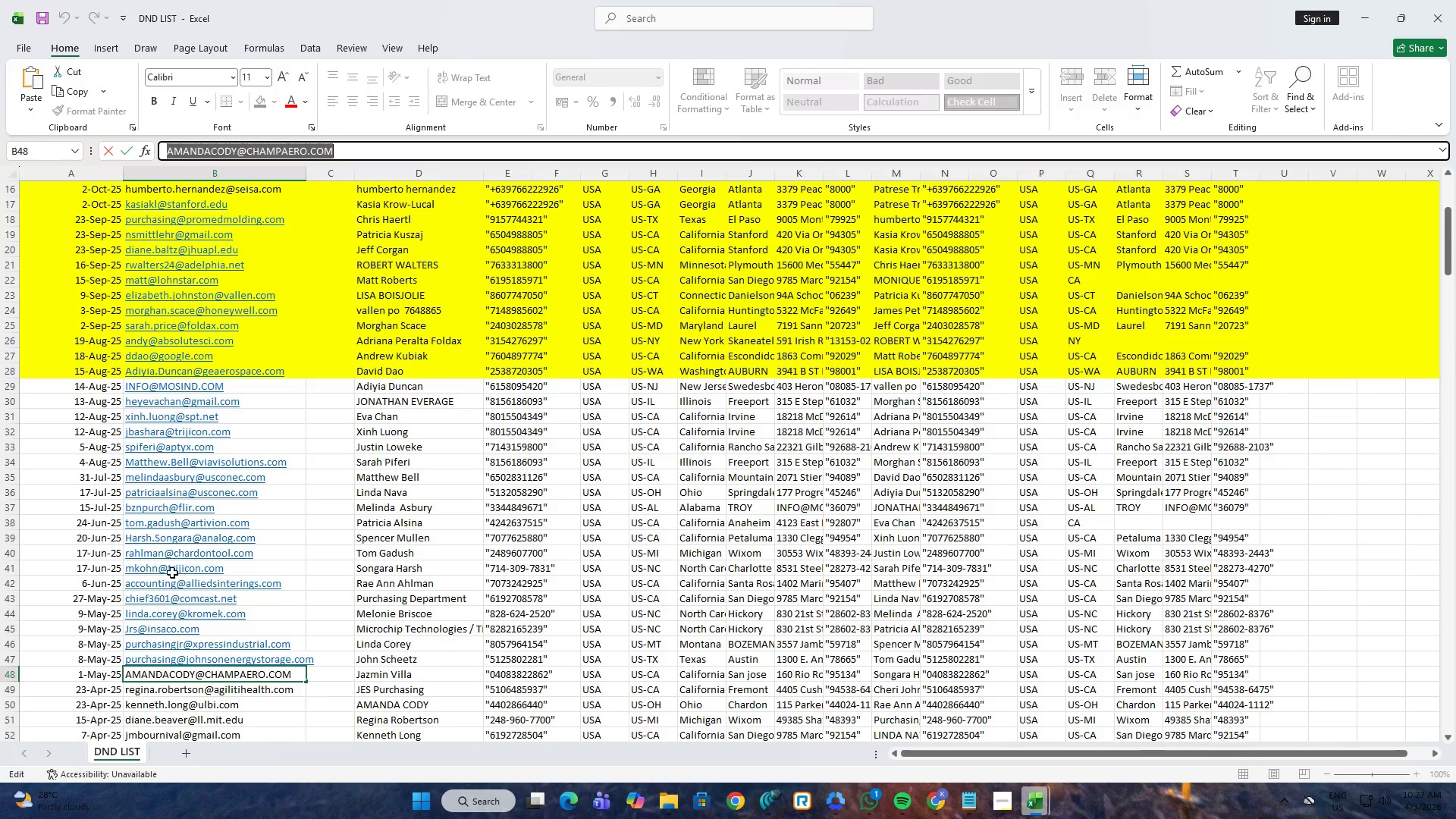 
scroll: coordinate [162, 605], scroll_direction: down, amount: 1.0
 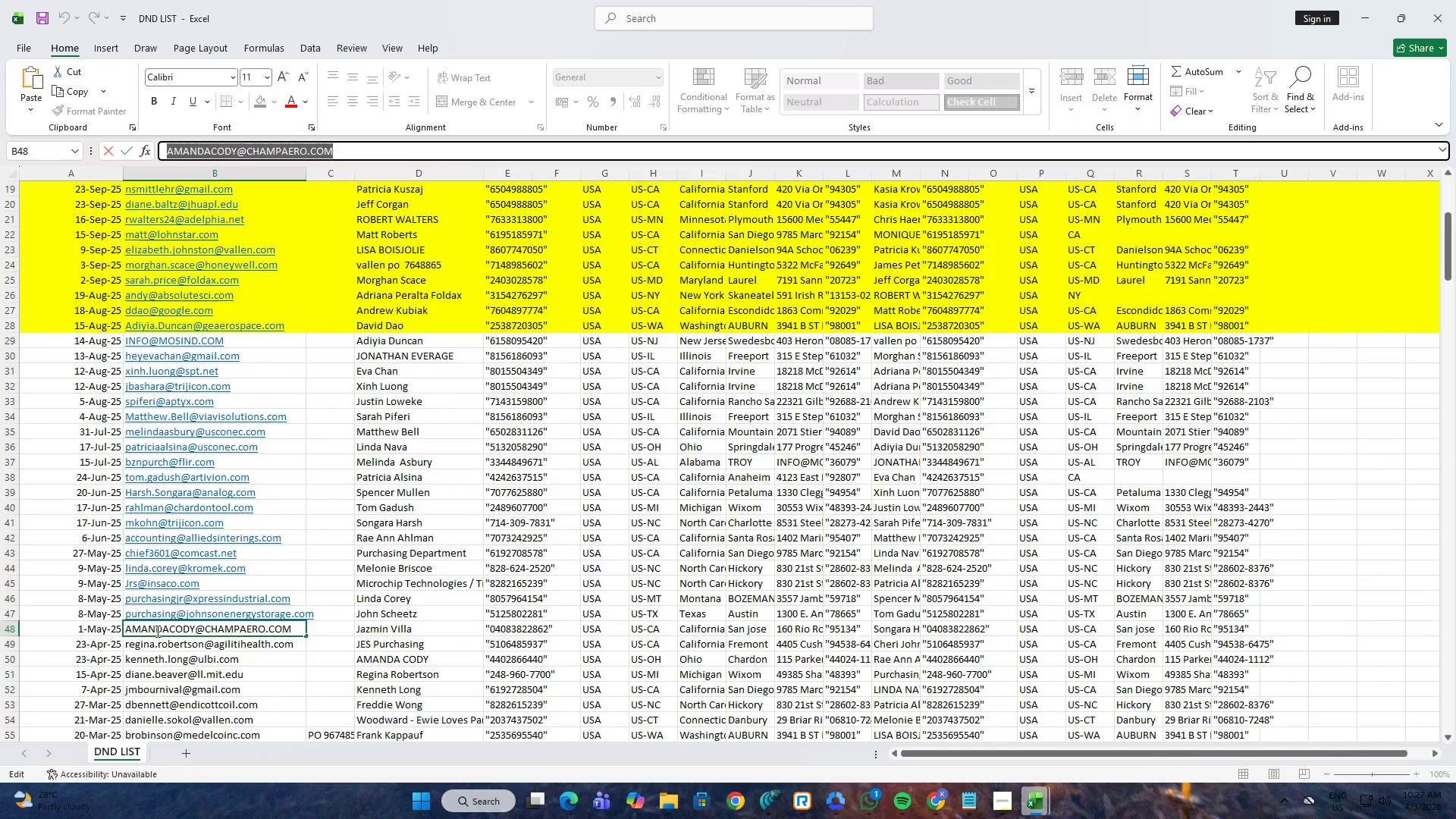 
left_click([154, 640])
 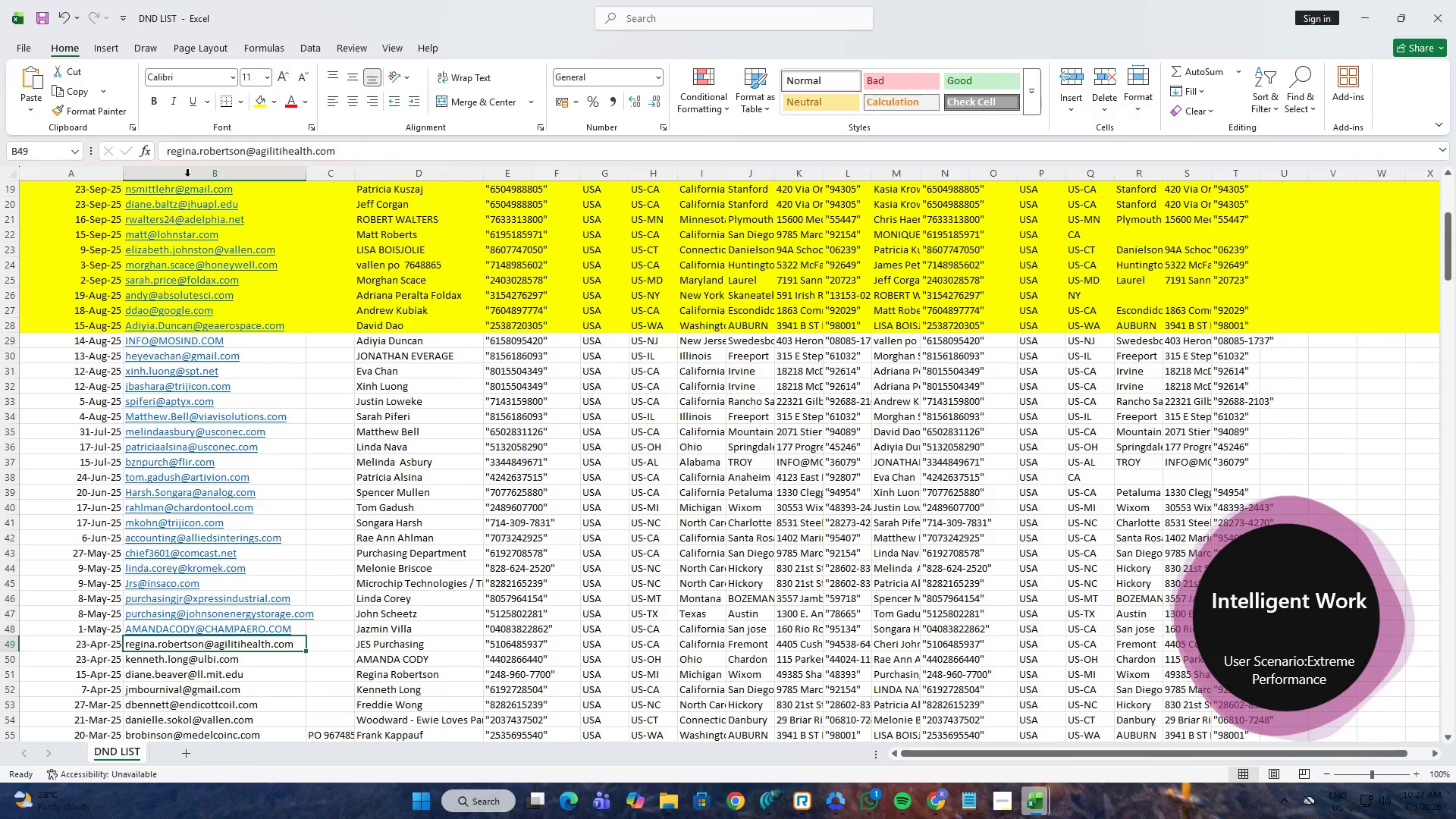 
left_click([209, 148])
 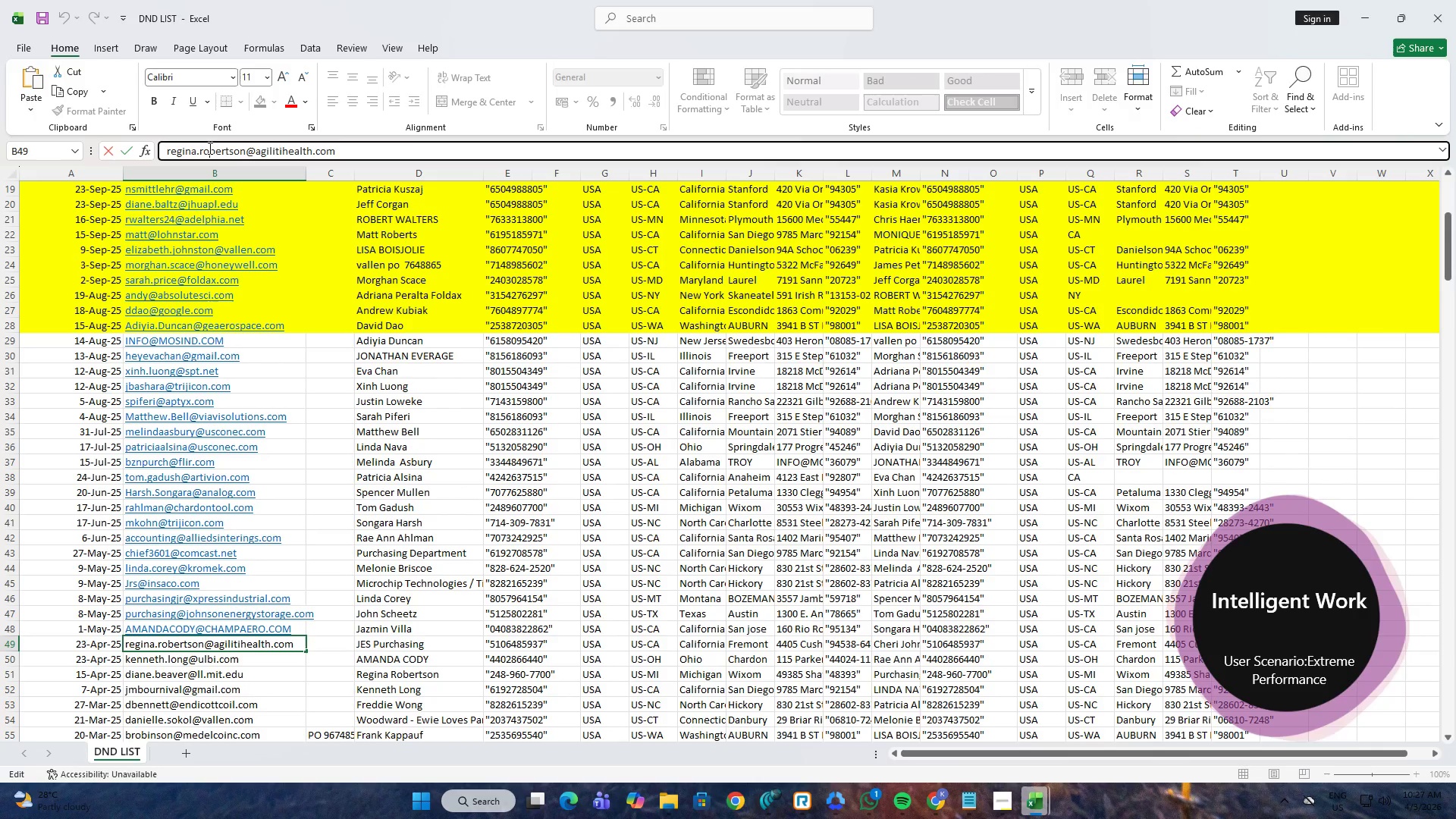 
key(Control+A)
 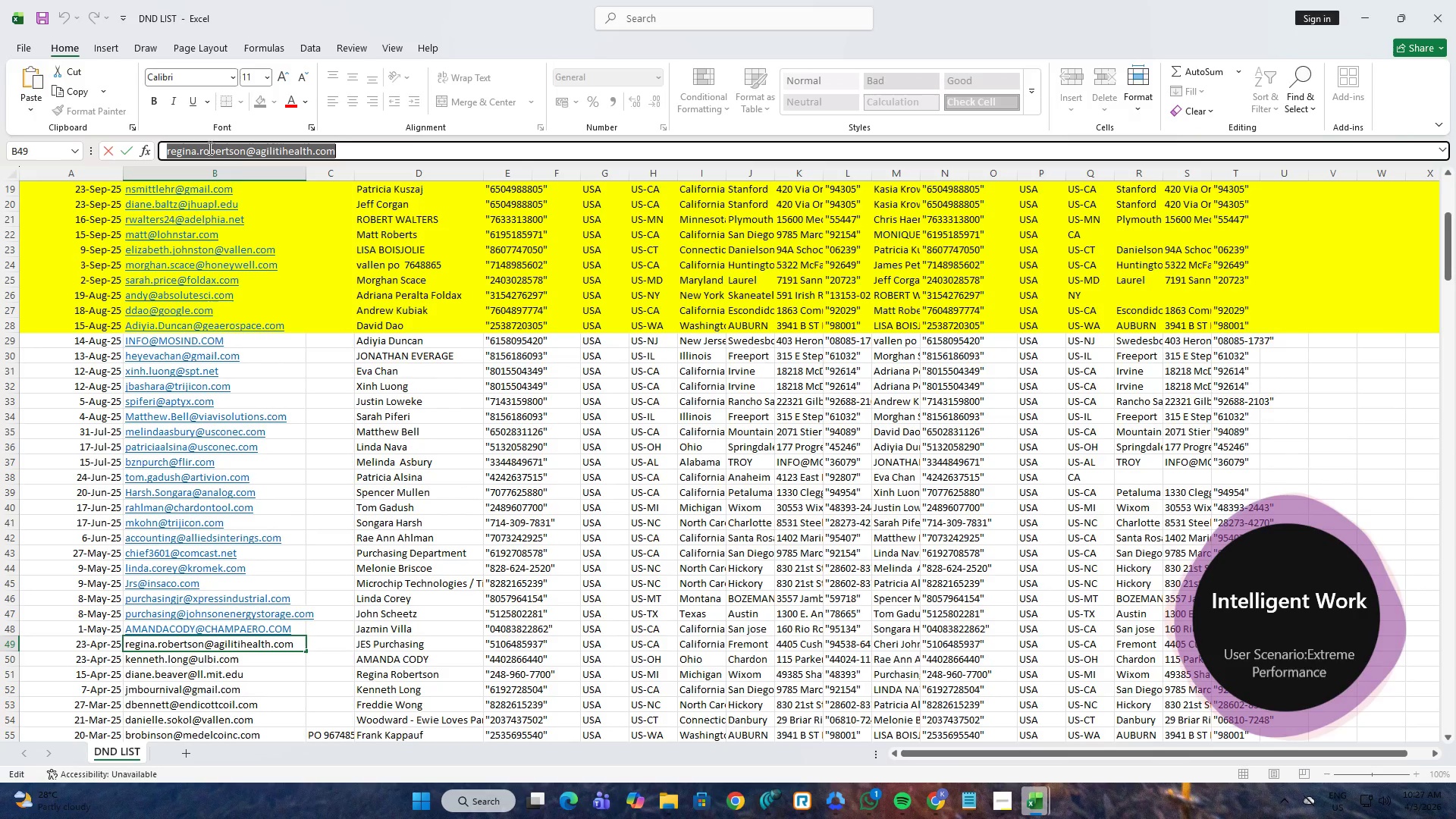 
key(Control+C)
 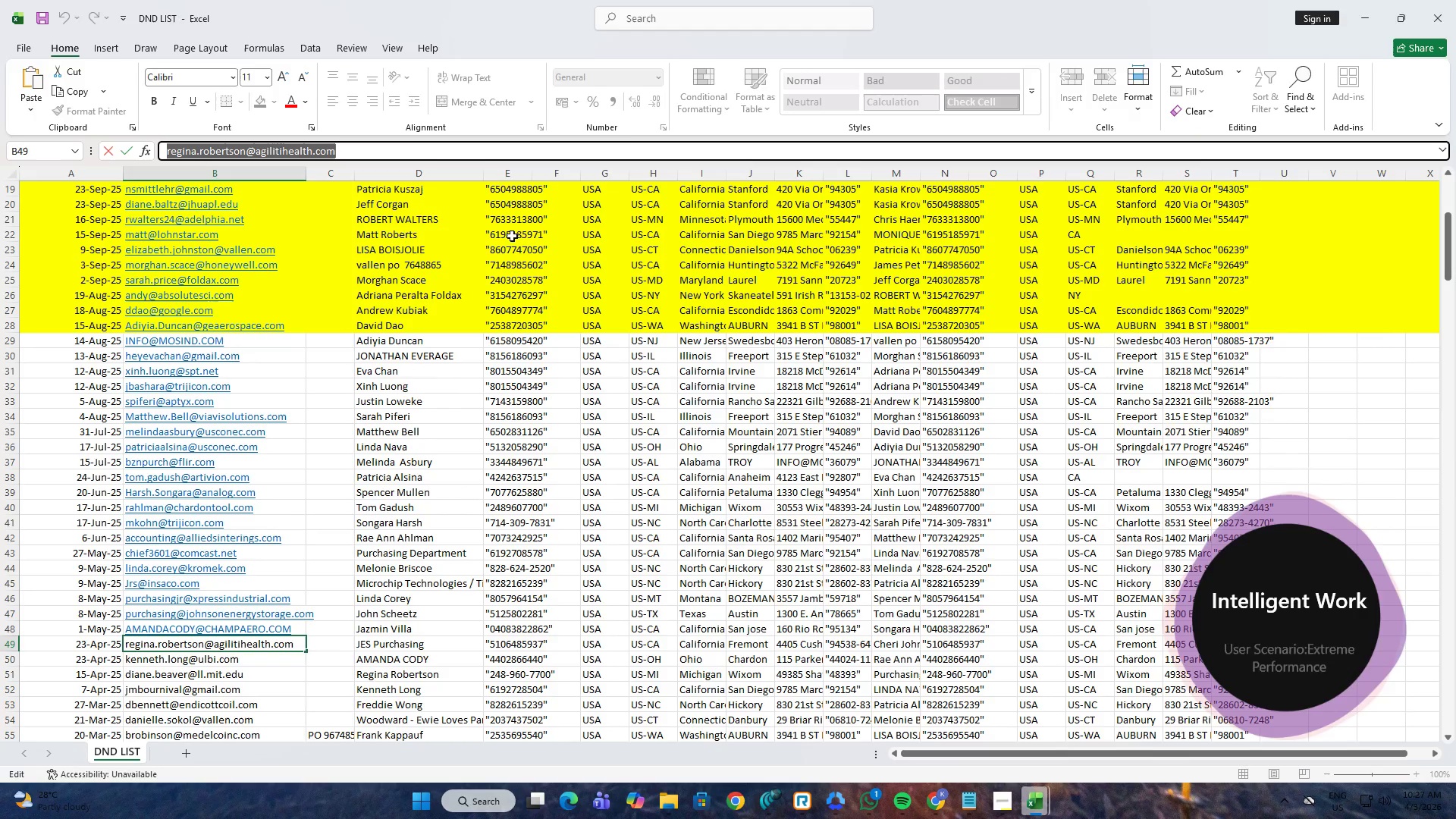 
key(Alt+AltLeft)
 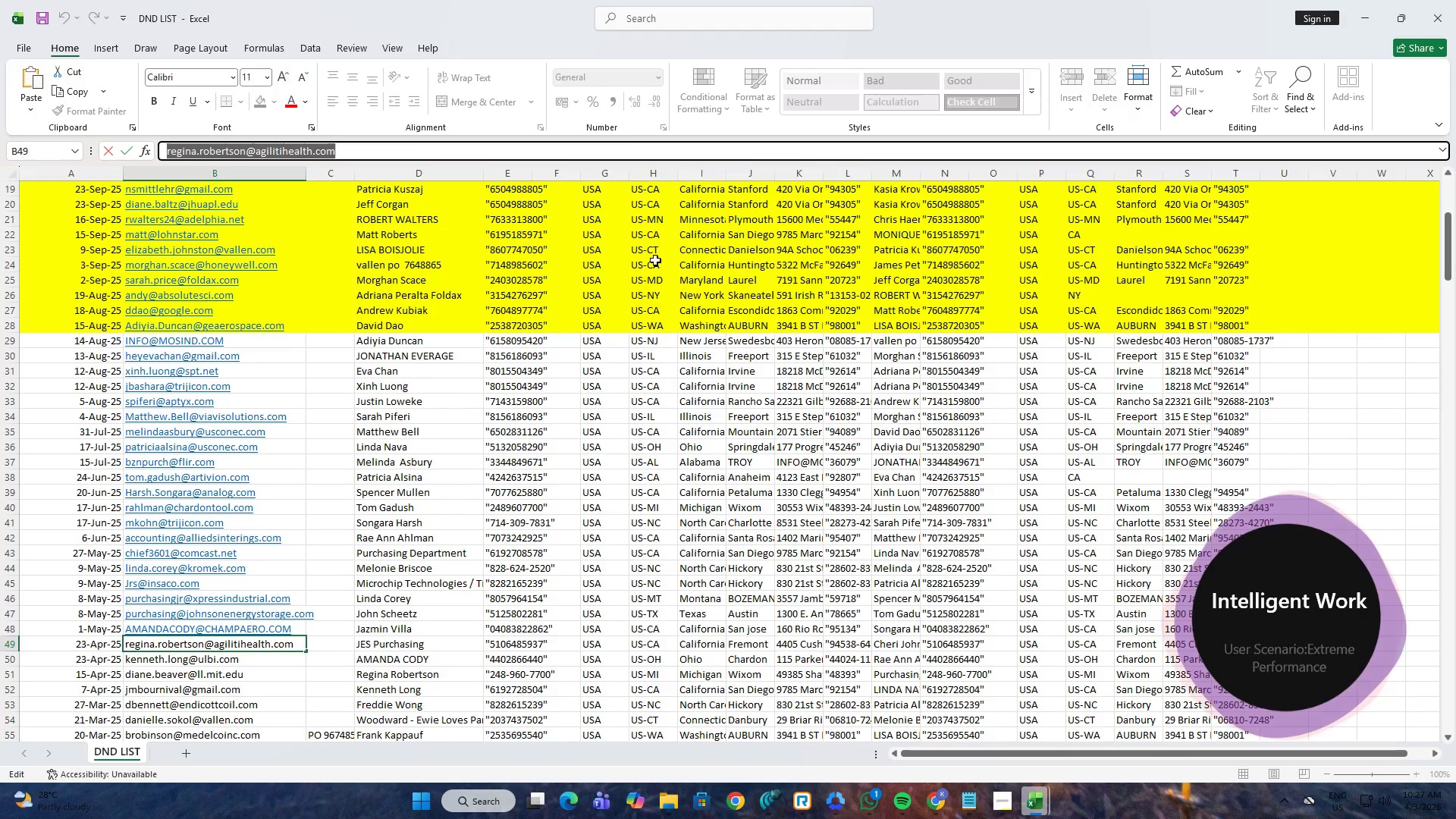 
key(Alt+Tab)
 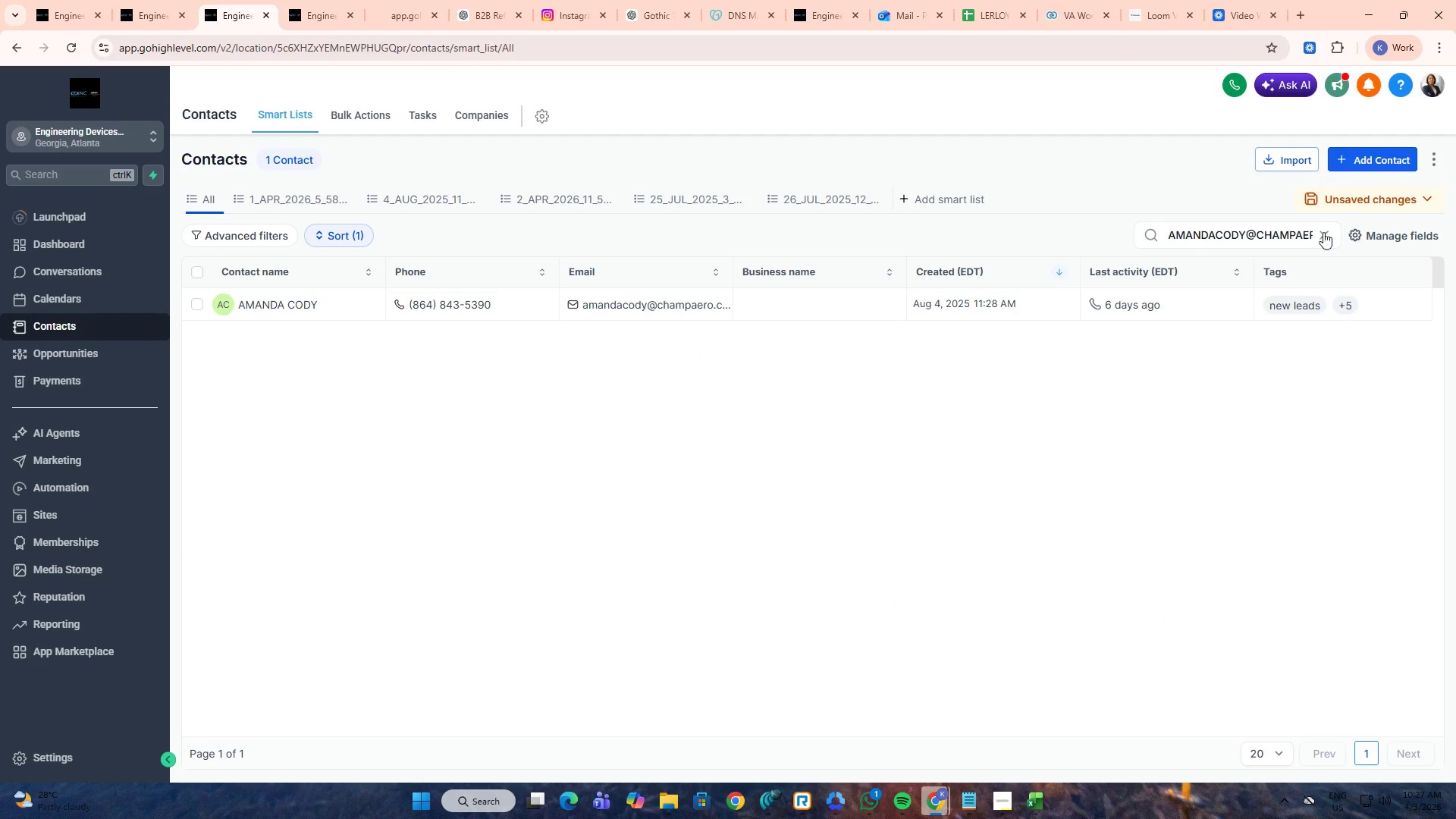 
double_click([1266, 232])
 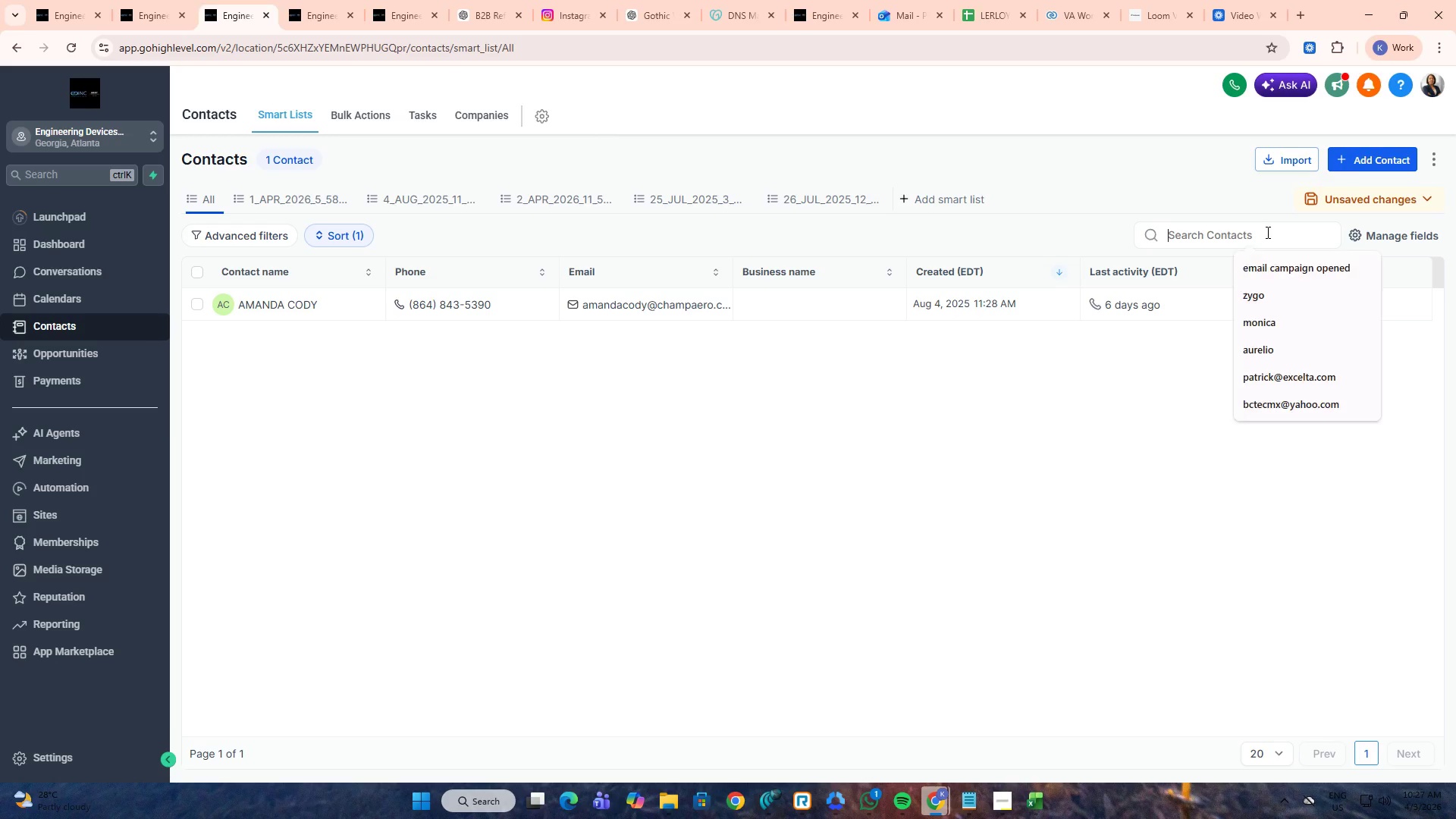 
key(Alt+Control+ControlLeft)
 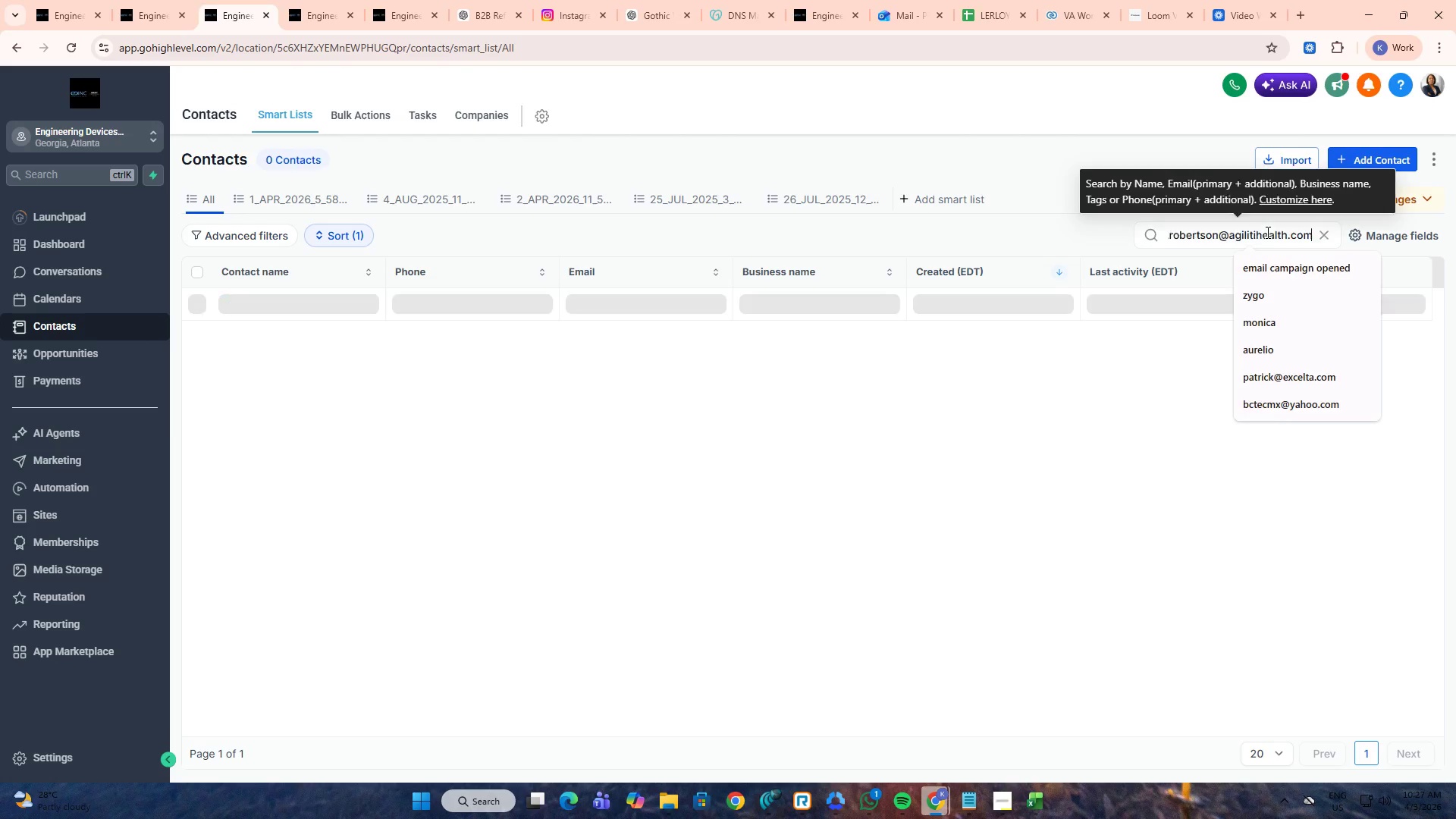 
key(Alt+Control+V)
 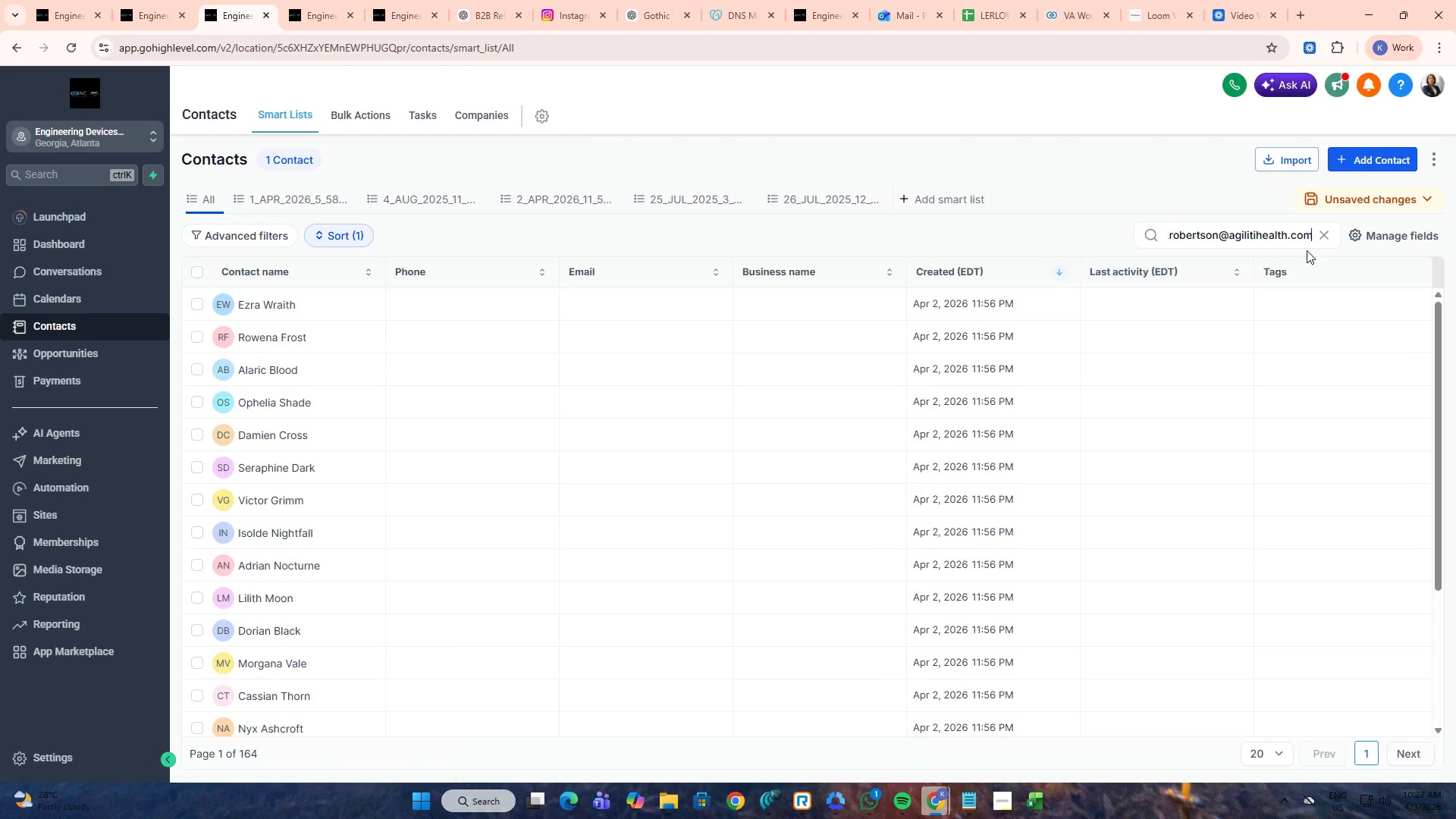 
double_click([1276, 228])
 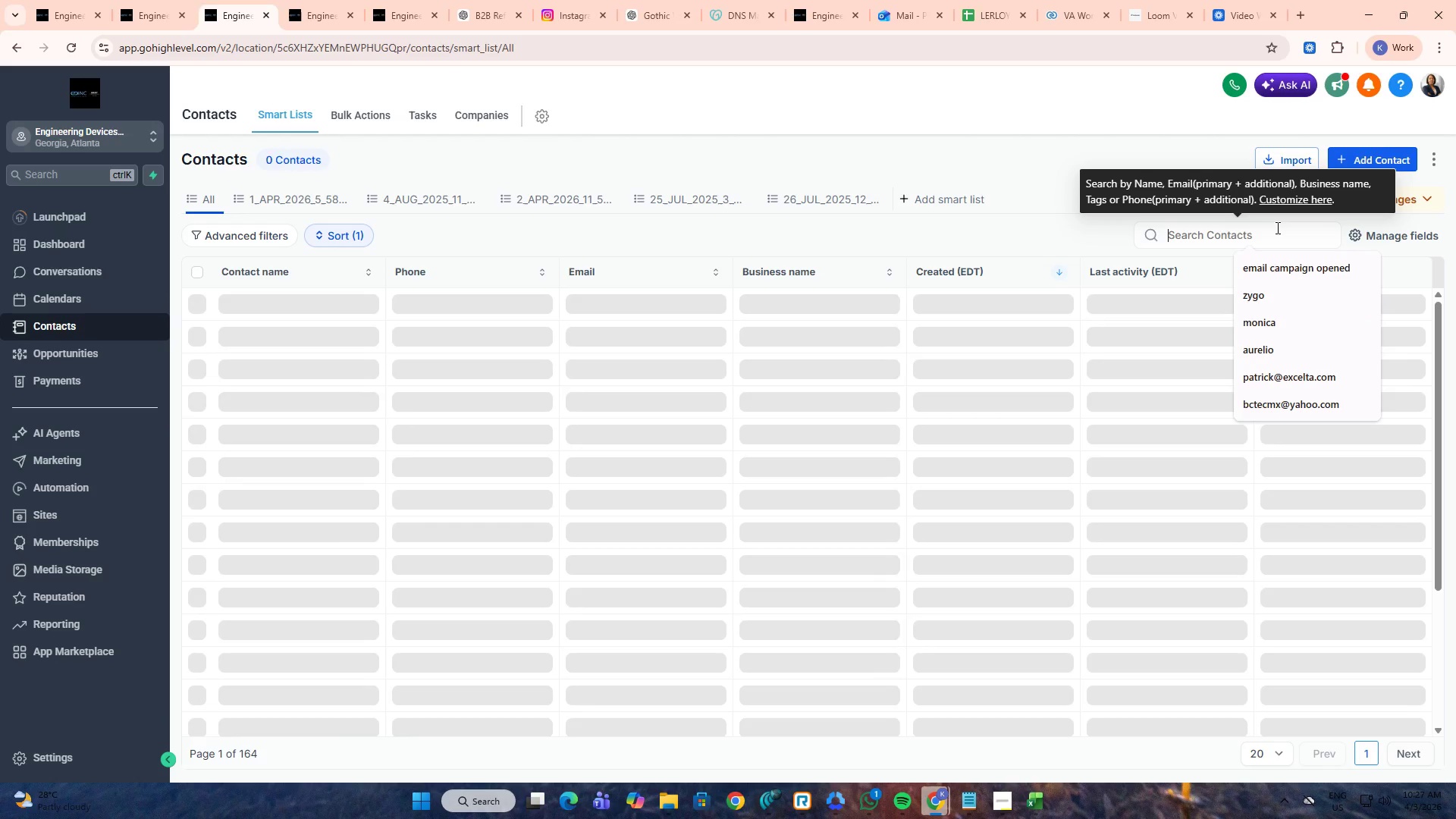 
key(Control+ControlLeft)
 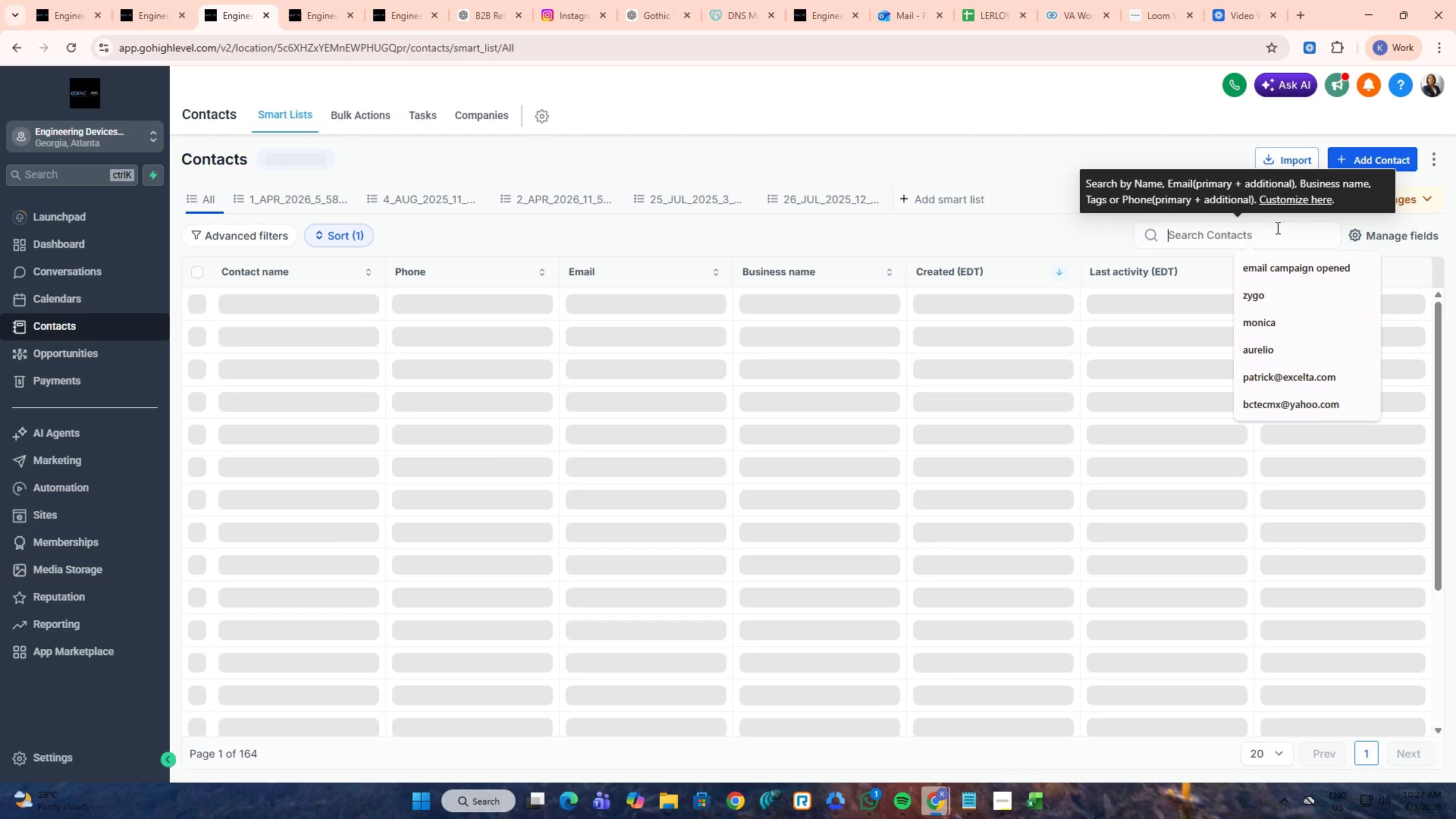 
key(Control+V)
 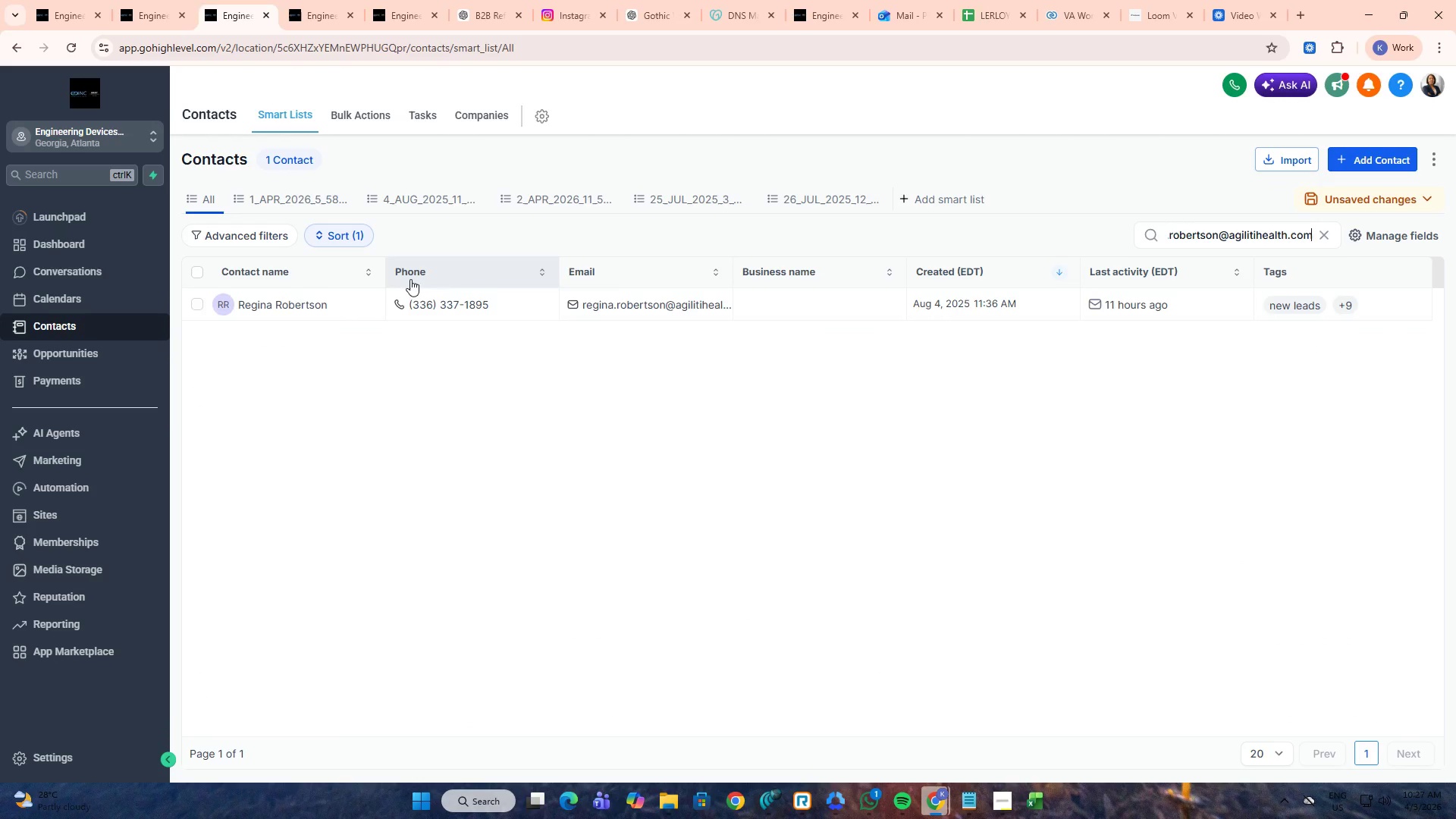 
middle_click([290, 305])
 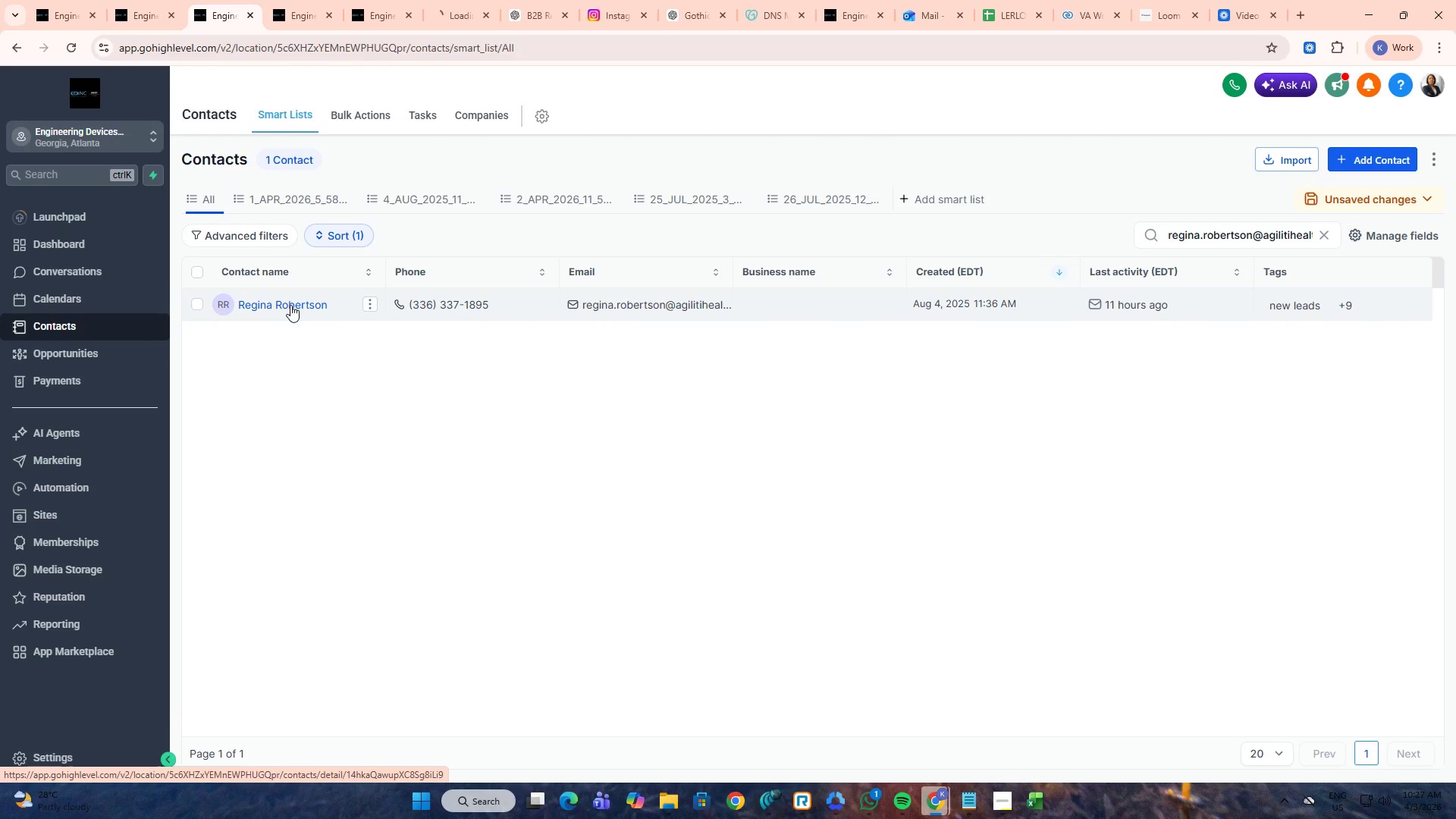 
key(Alt+AltLeft)
 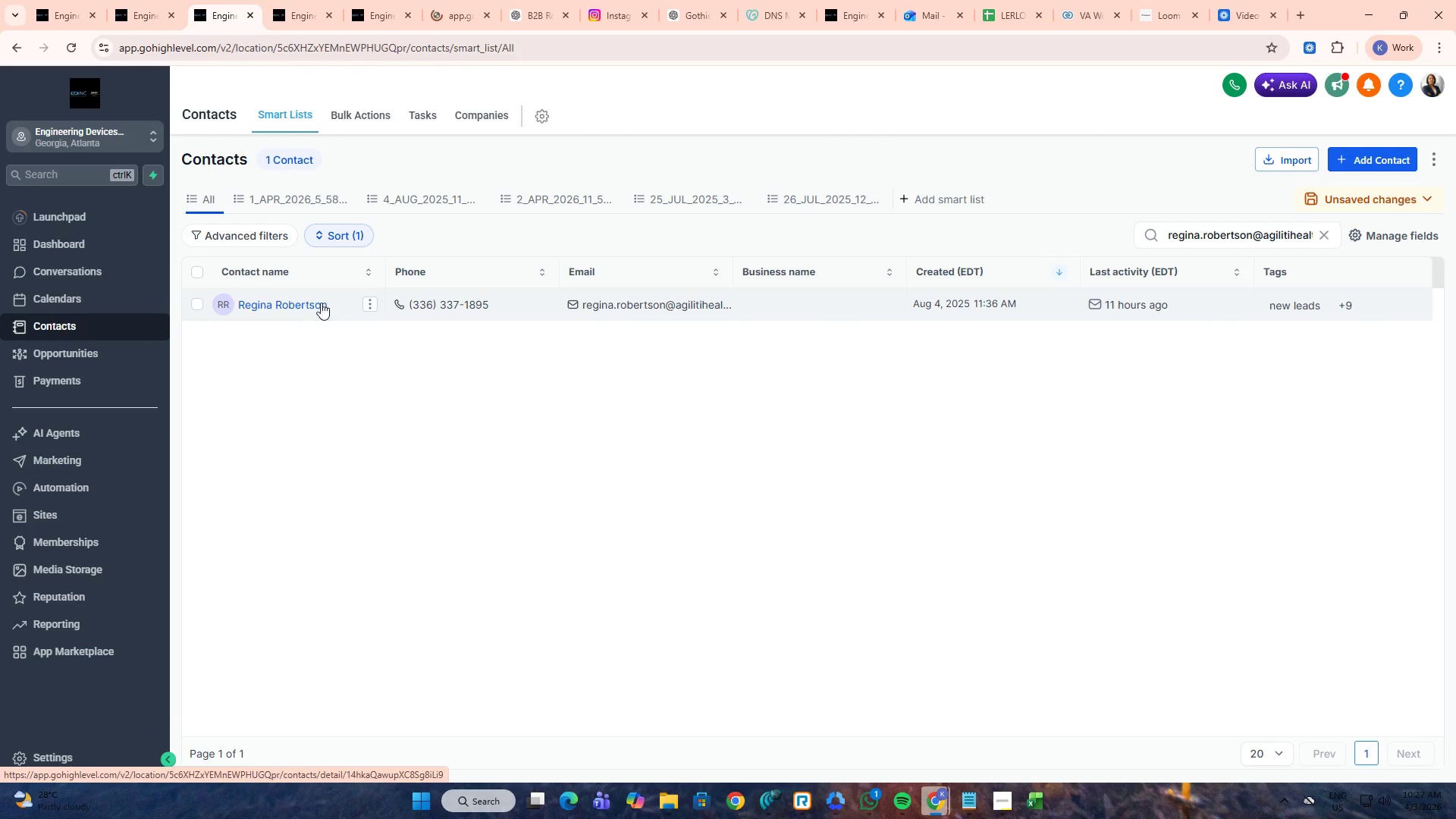 
key(Alt+Tab)
 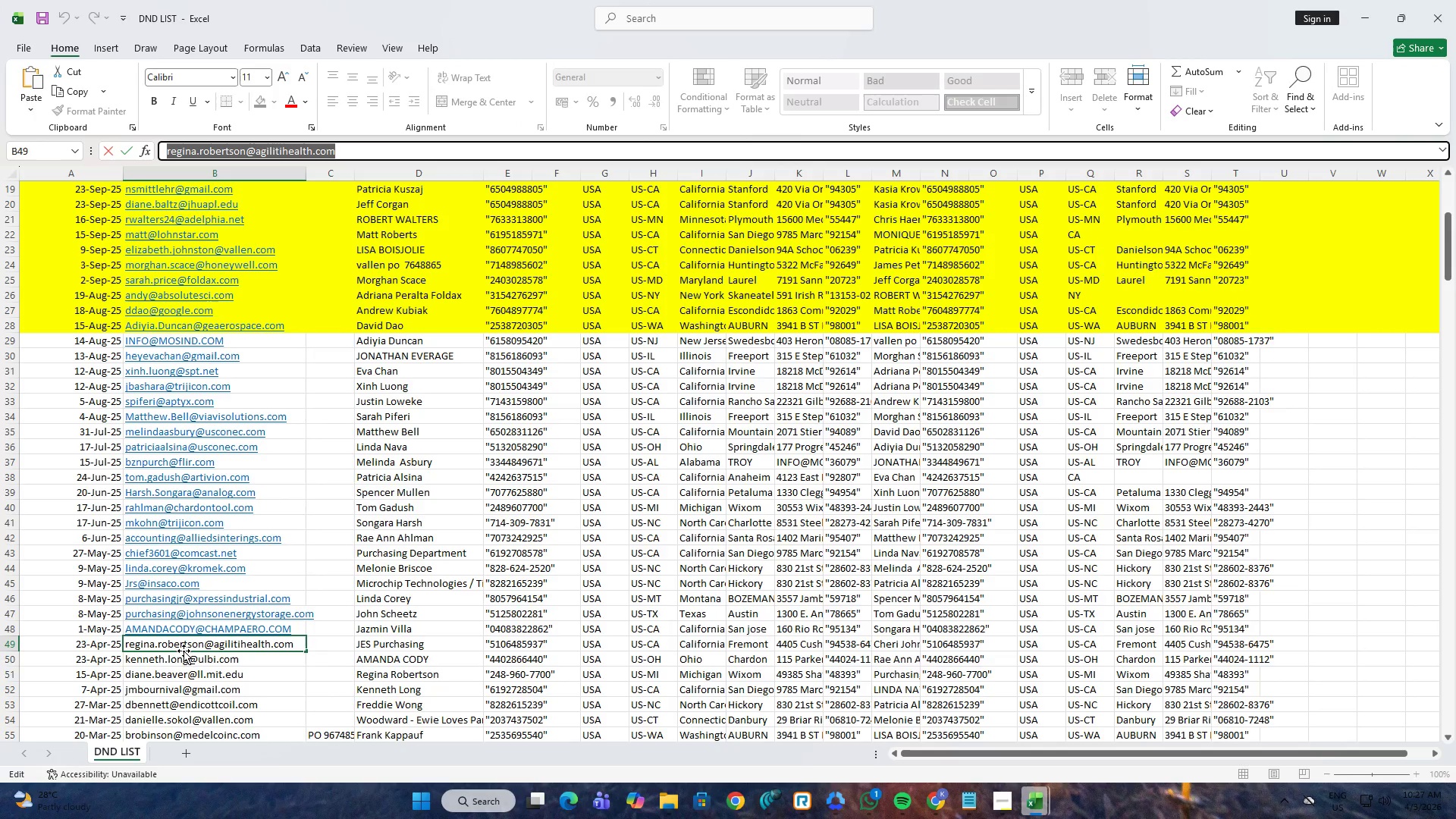 
left_click([180, 658])
 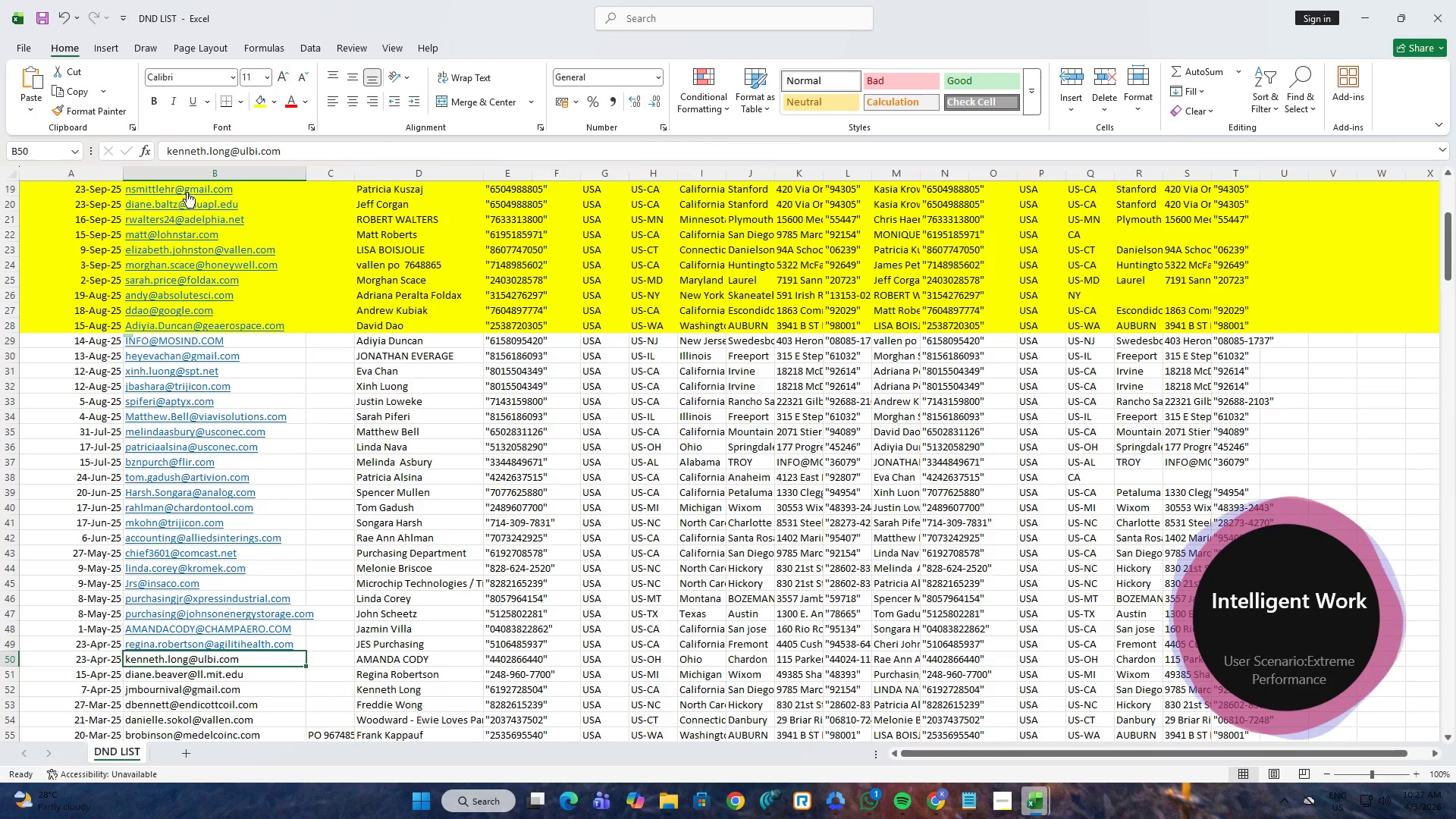 
left_click([207, 154])
 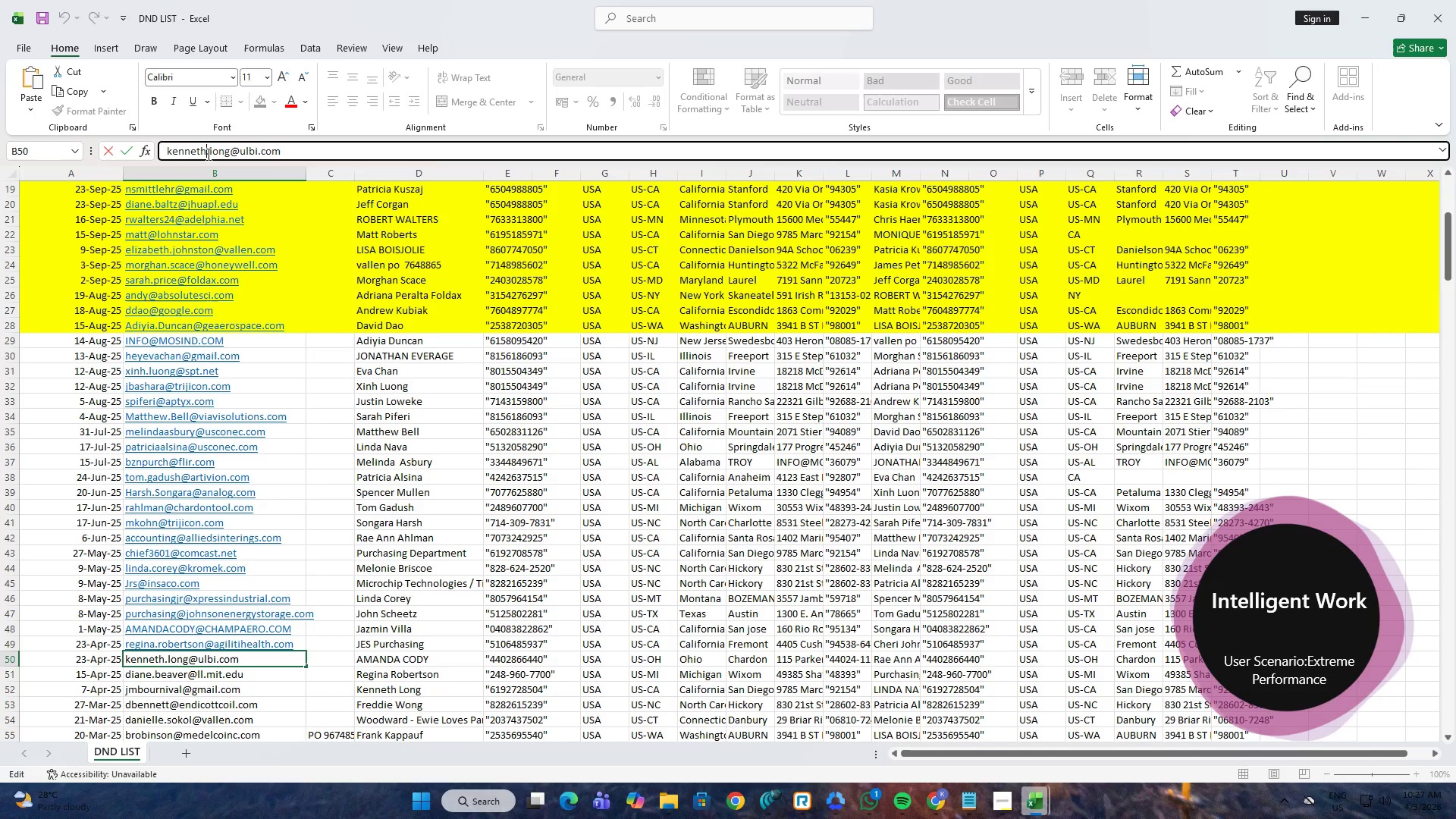 
key(Control+A)
 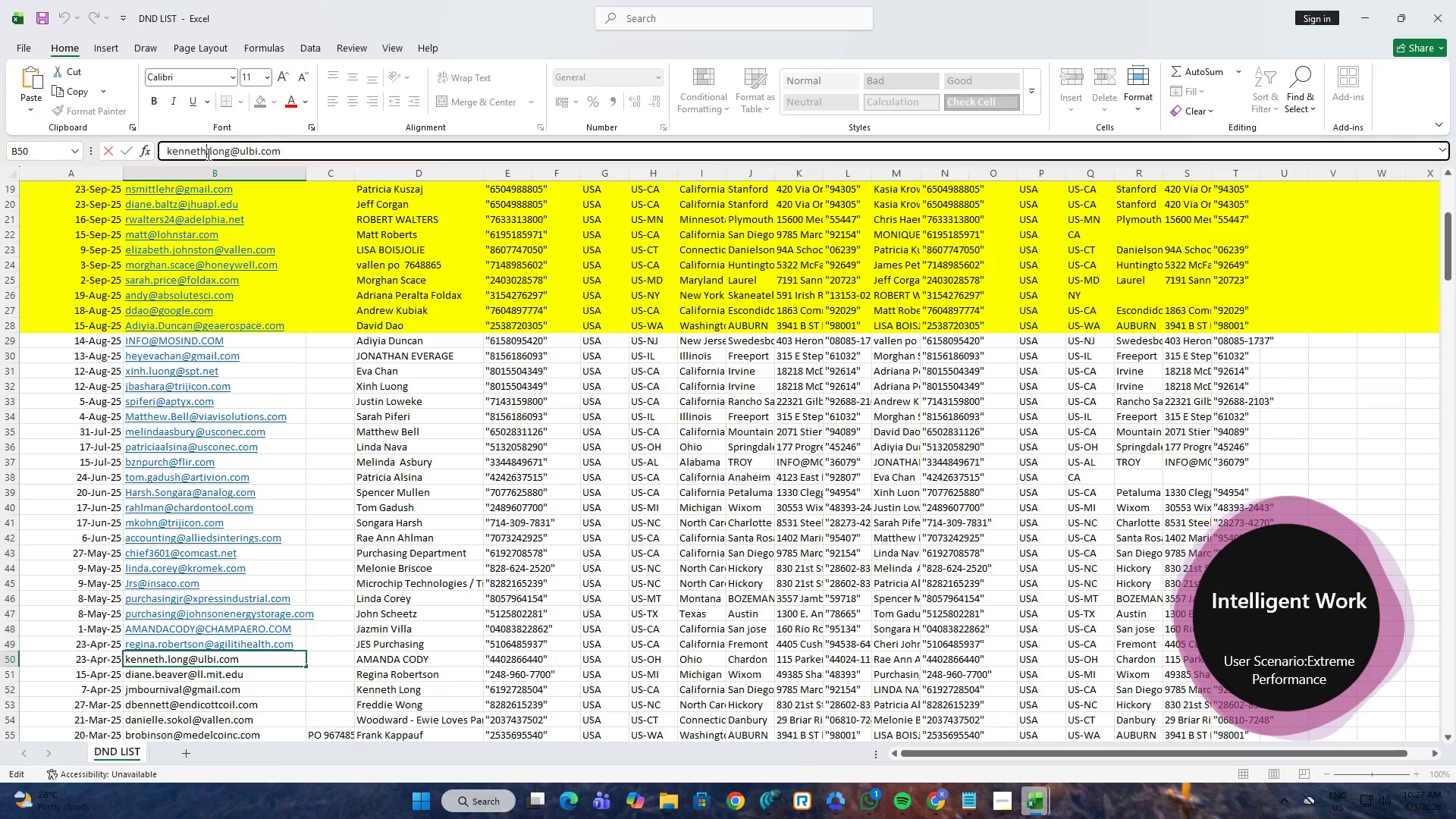 
key(Control+C)
 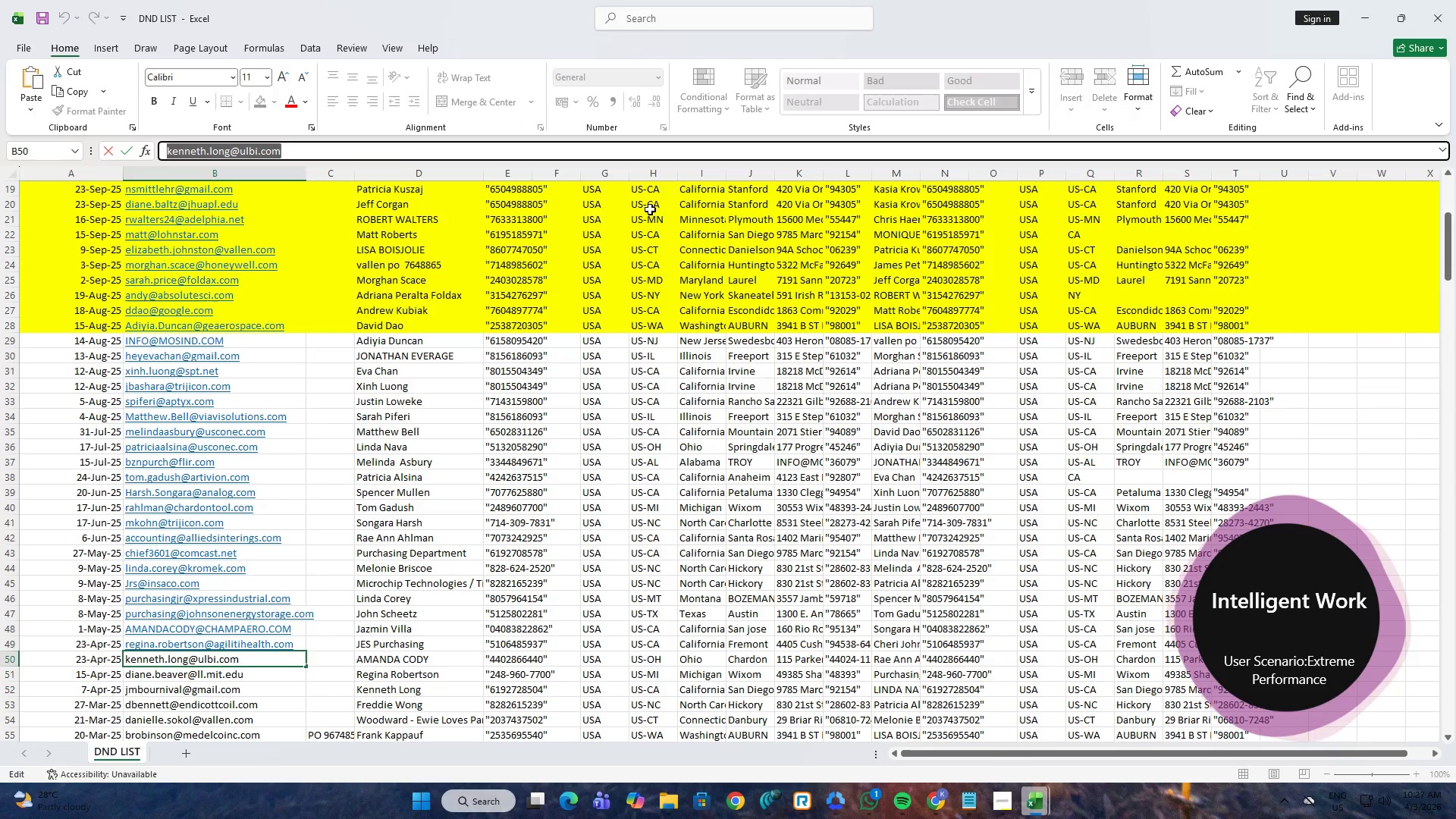 
key(Alt+AltLeft)
 